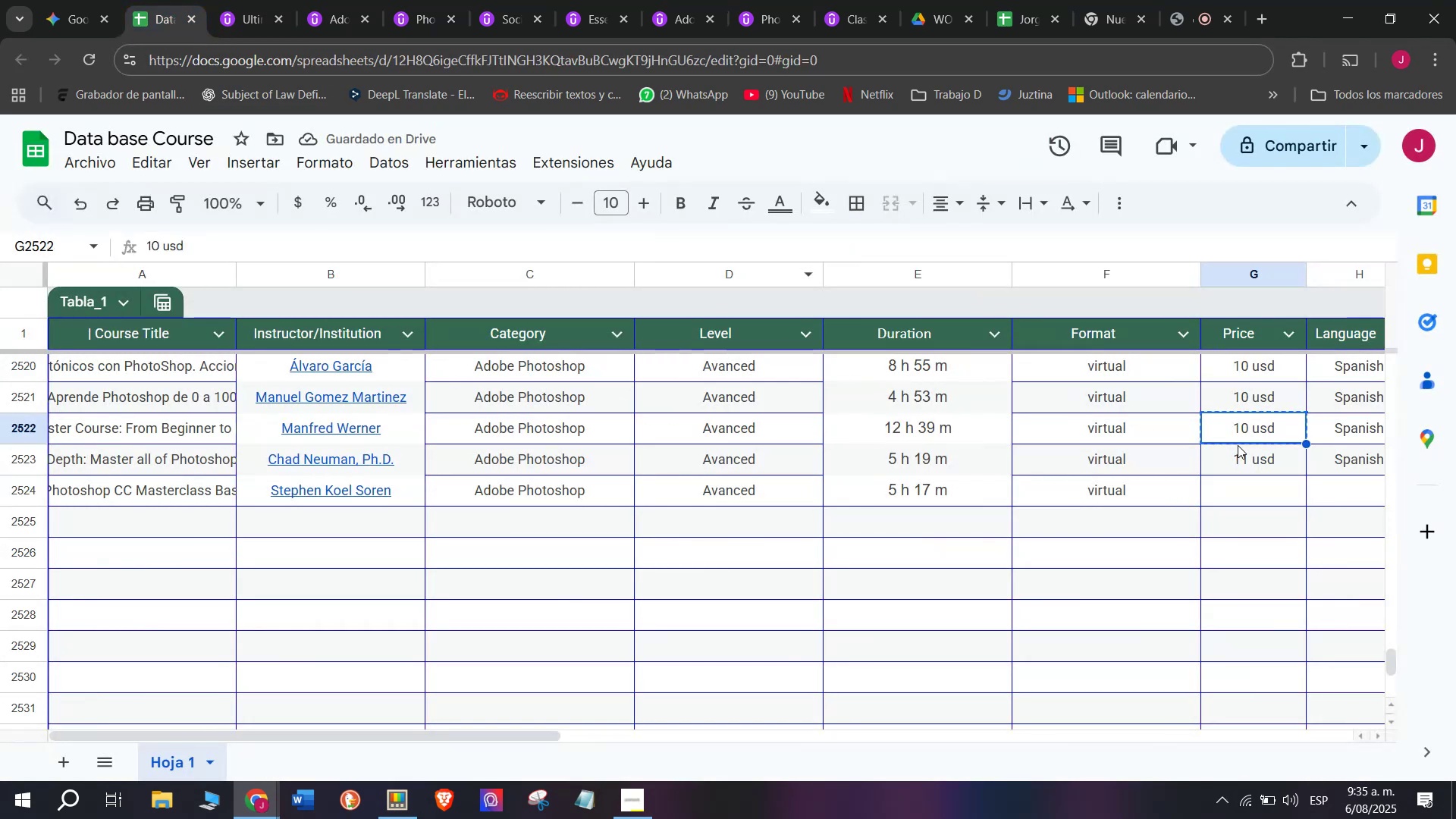 
key(Break)
 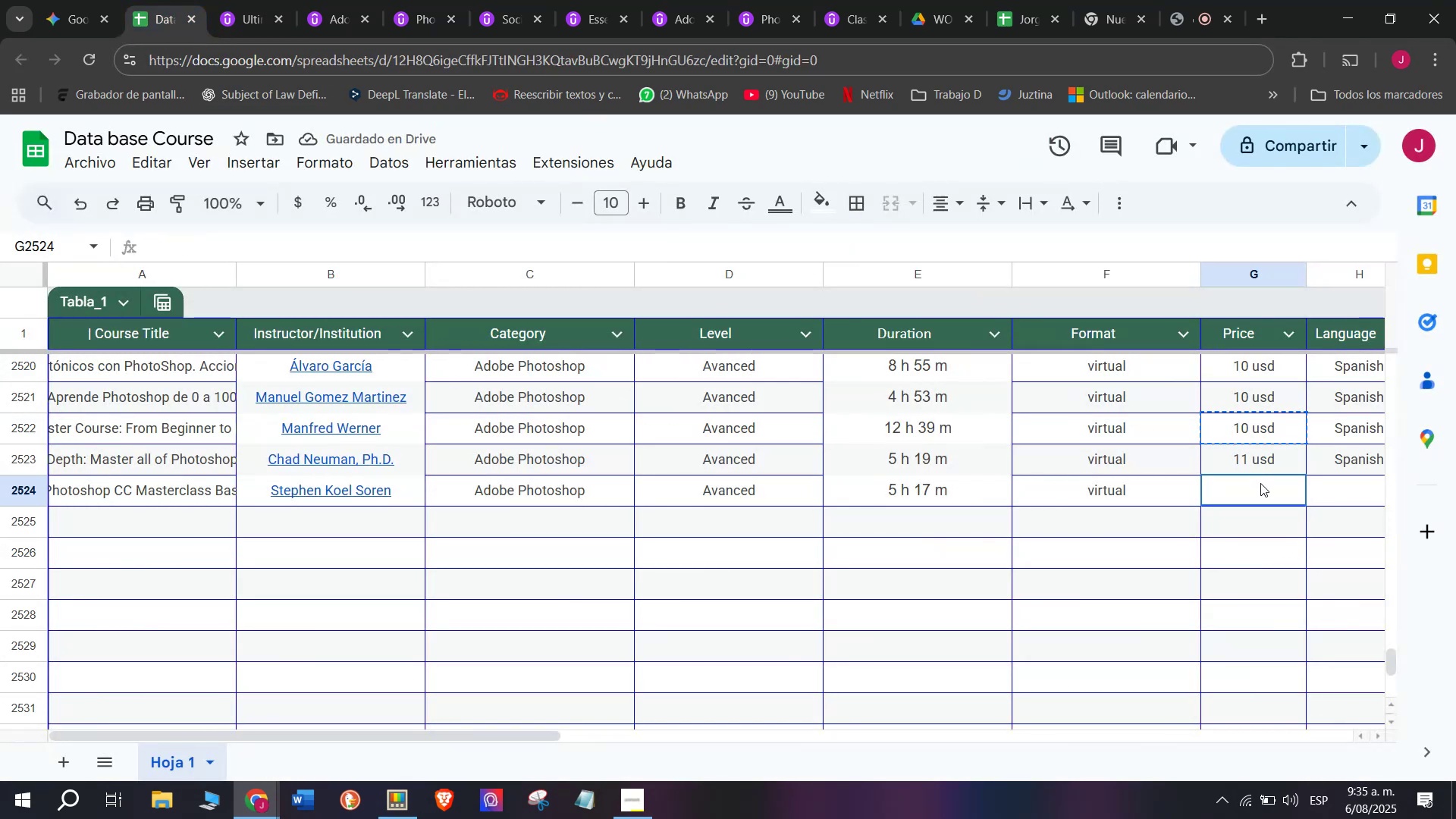 
key(Control+C)
 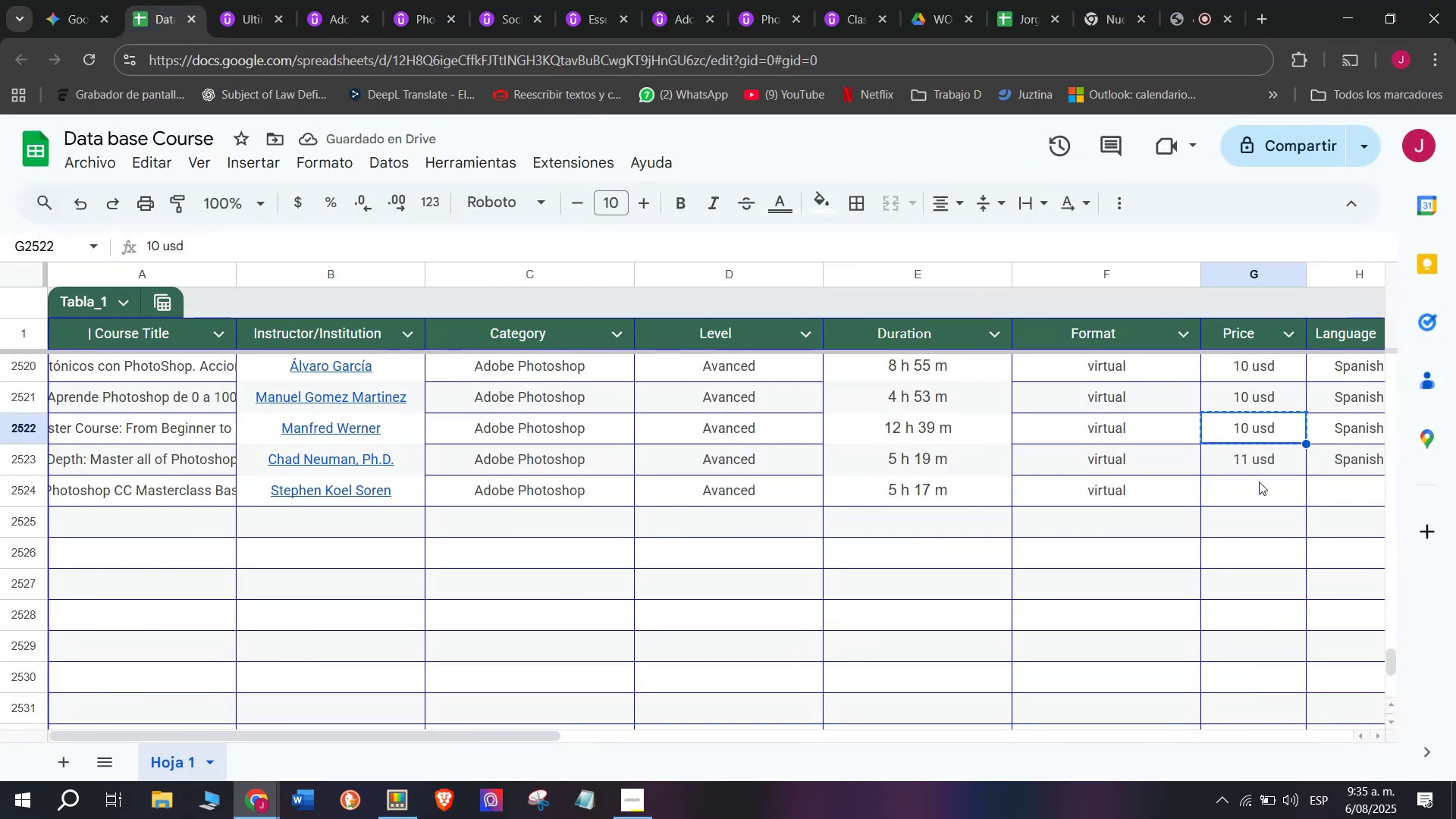 
key(Control+ControlLeft)
 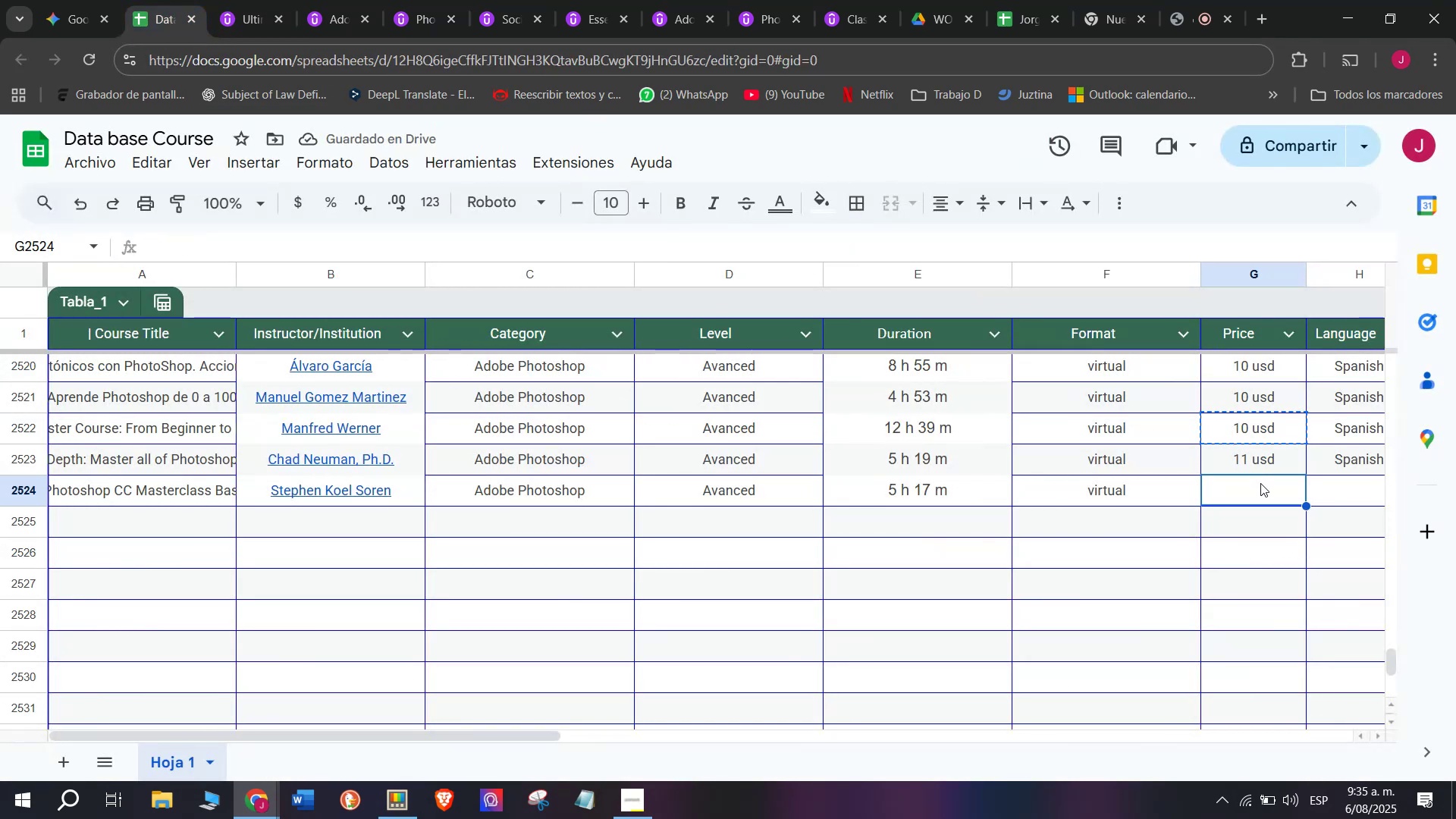 
key(Z)
 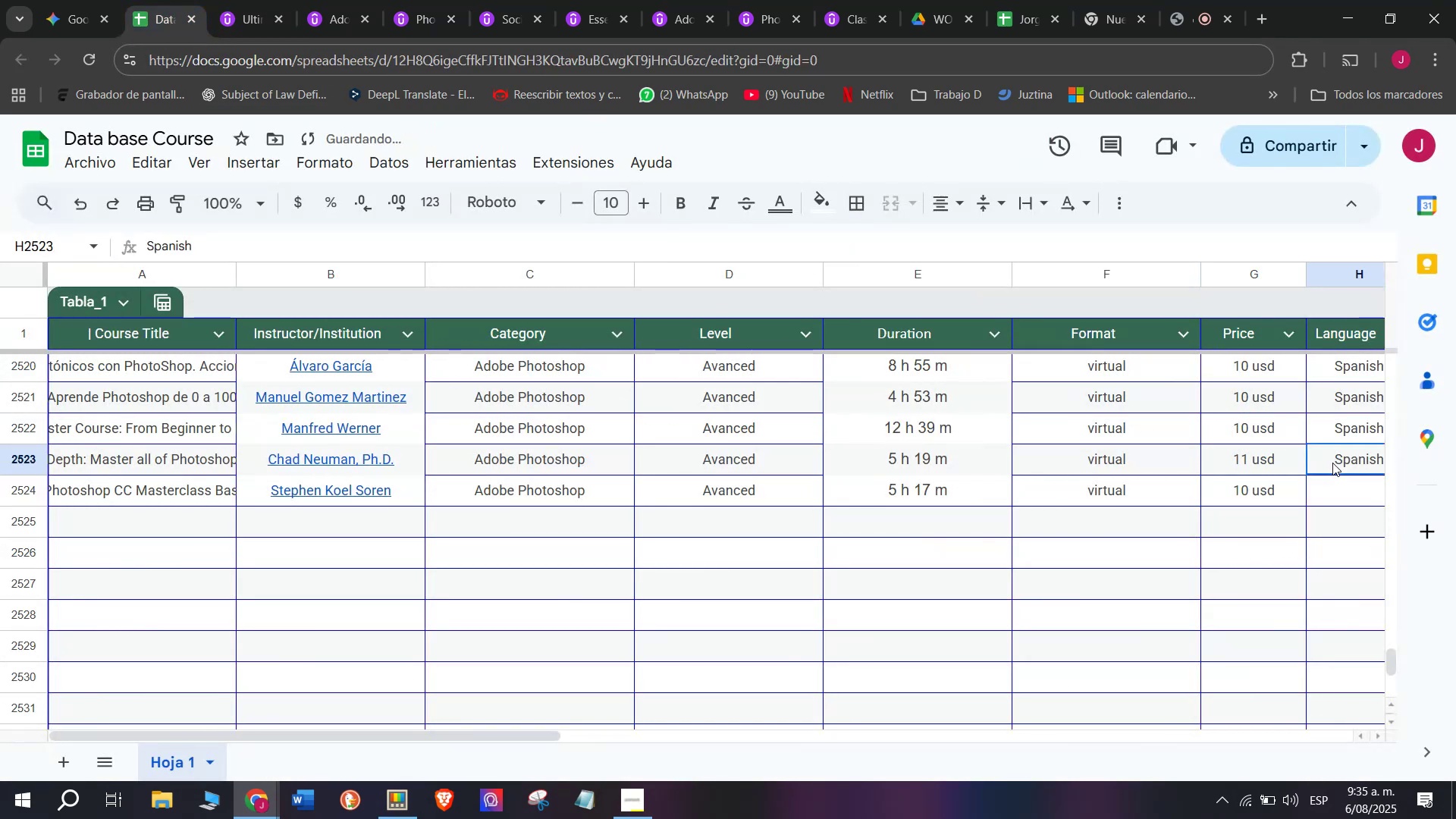 
key(Control+V)
 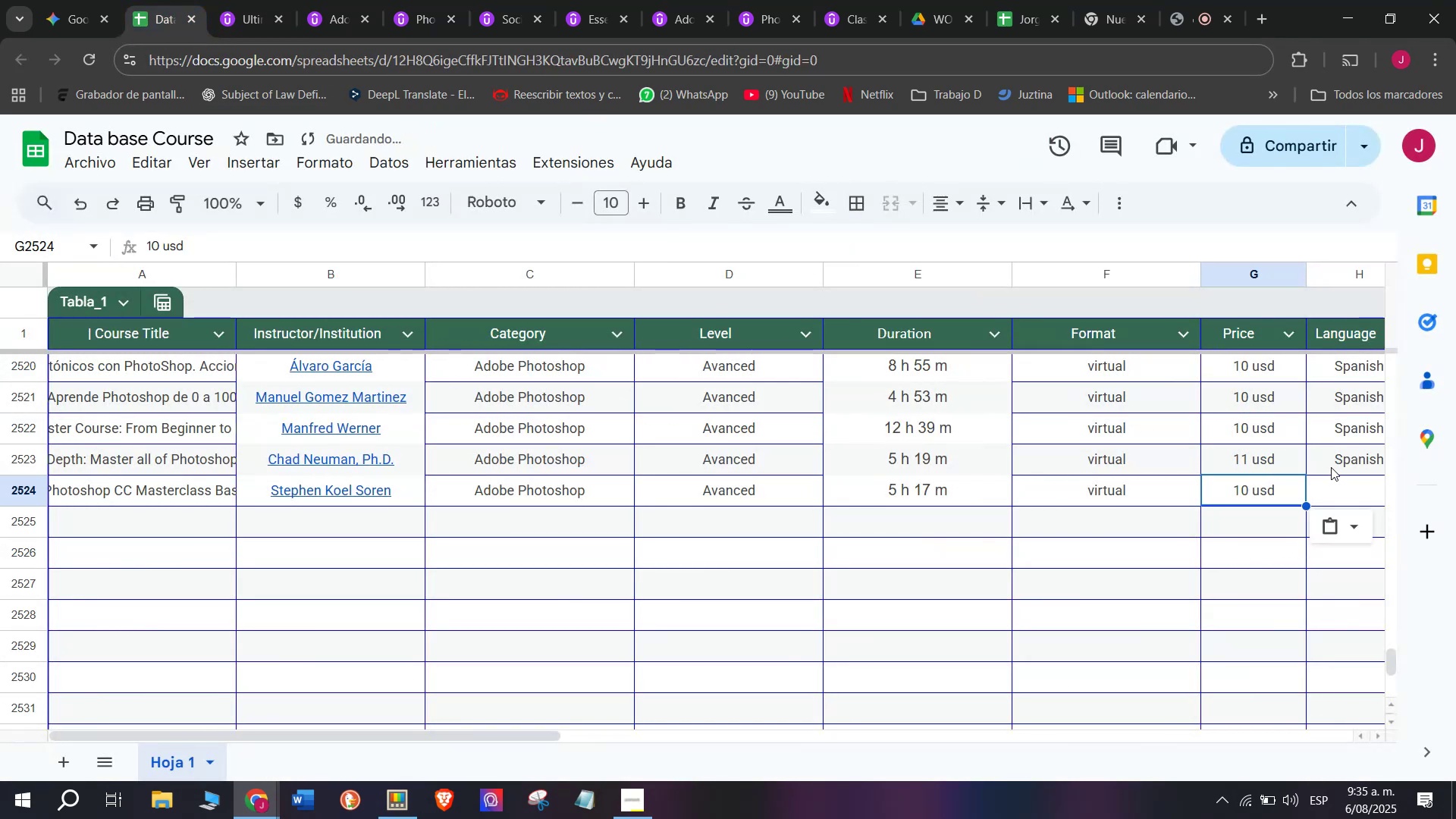 
left_click([1332, 463])
 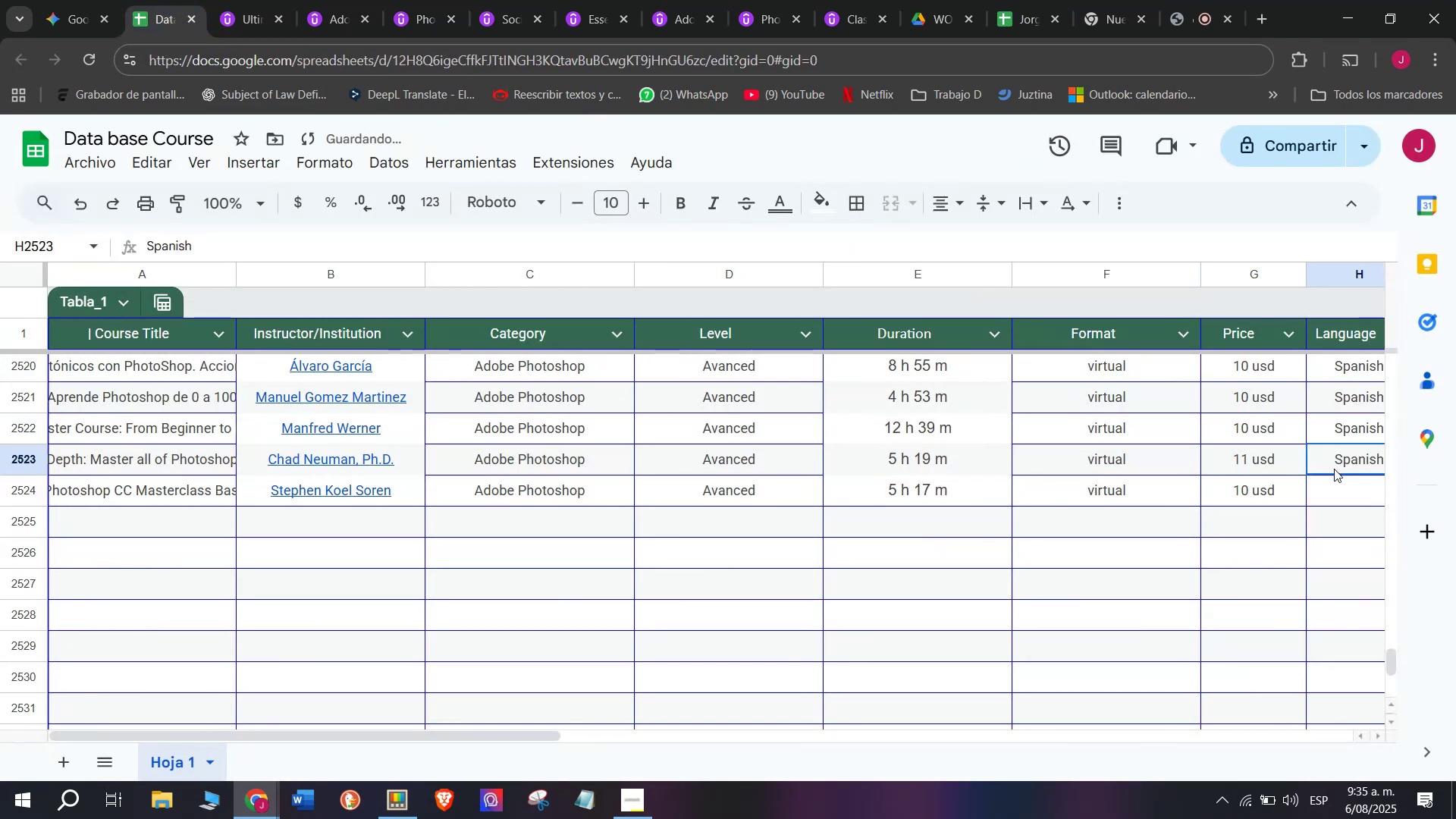 
key(Break)
 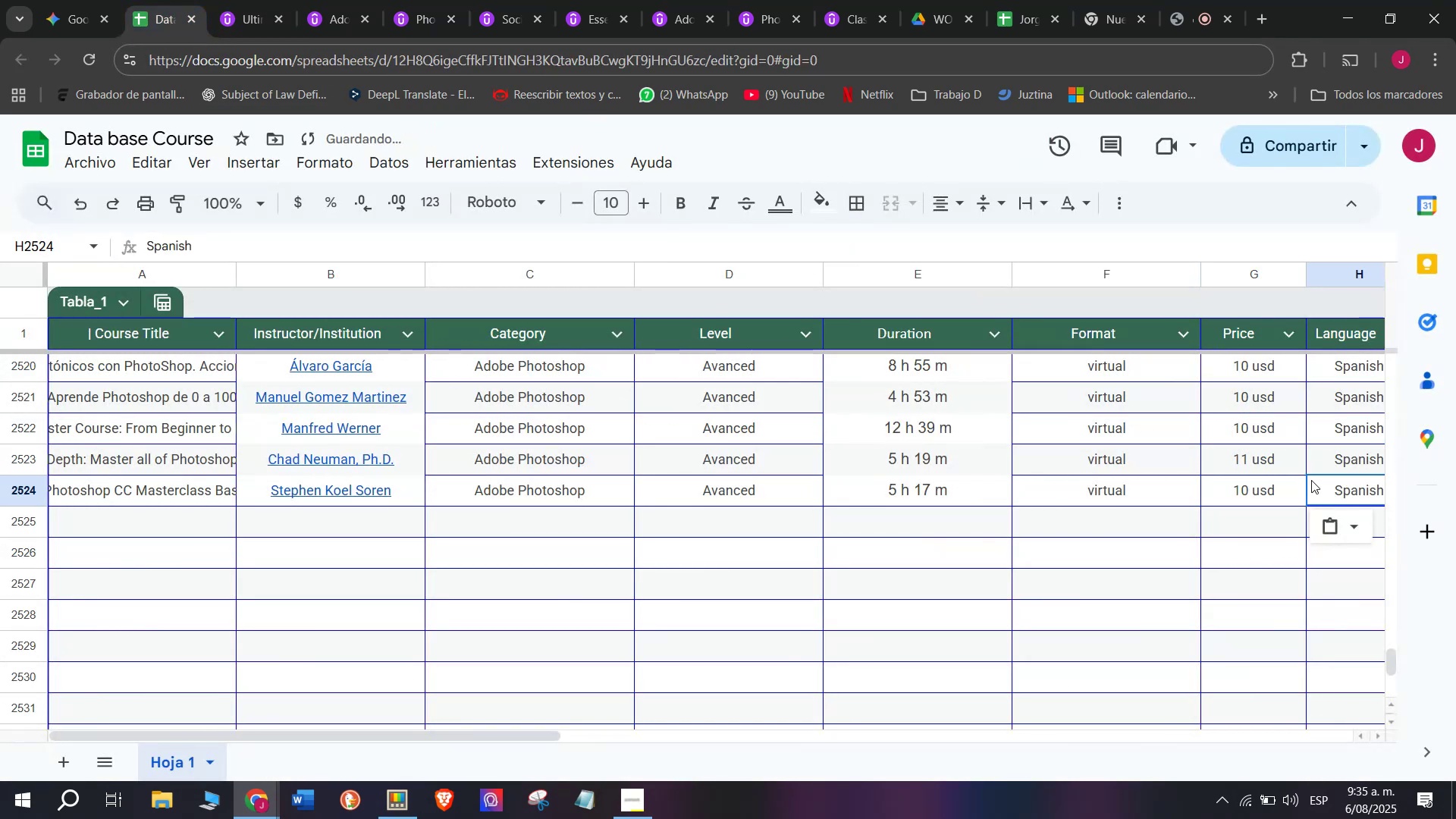 
key(Control+ControlLeft)
 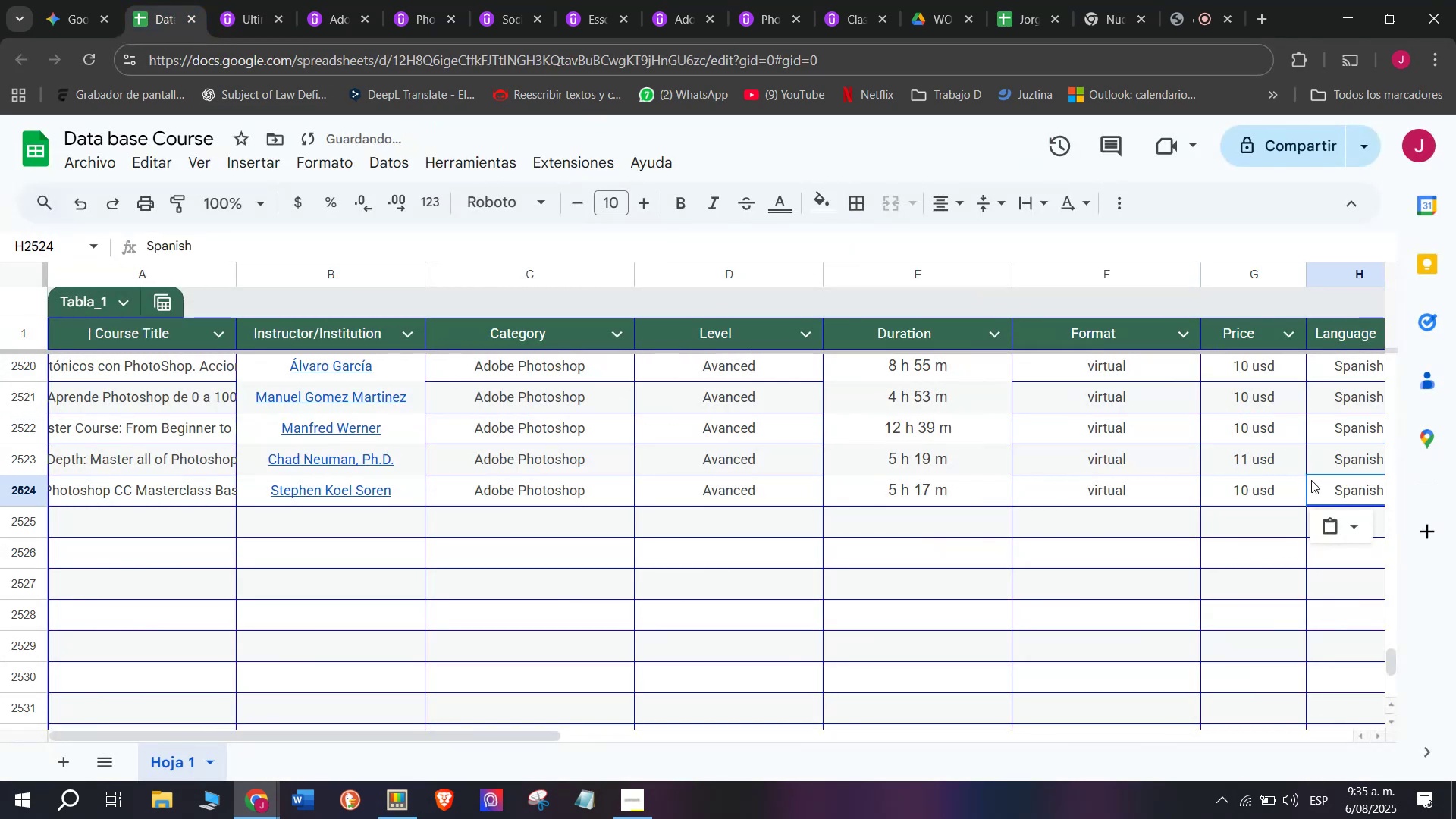 
key(Control+C)
 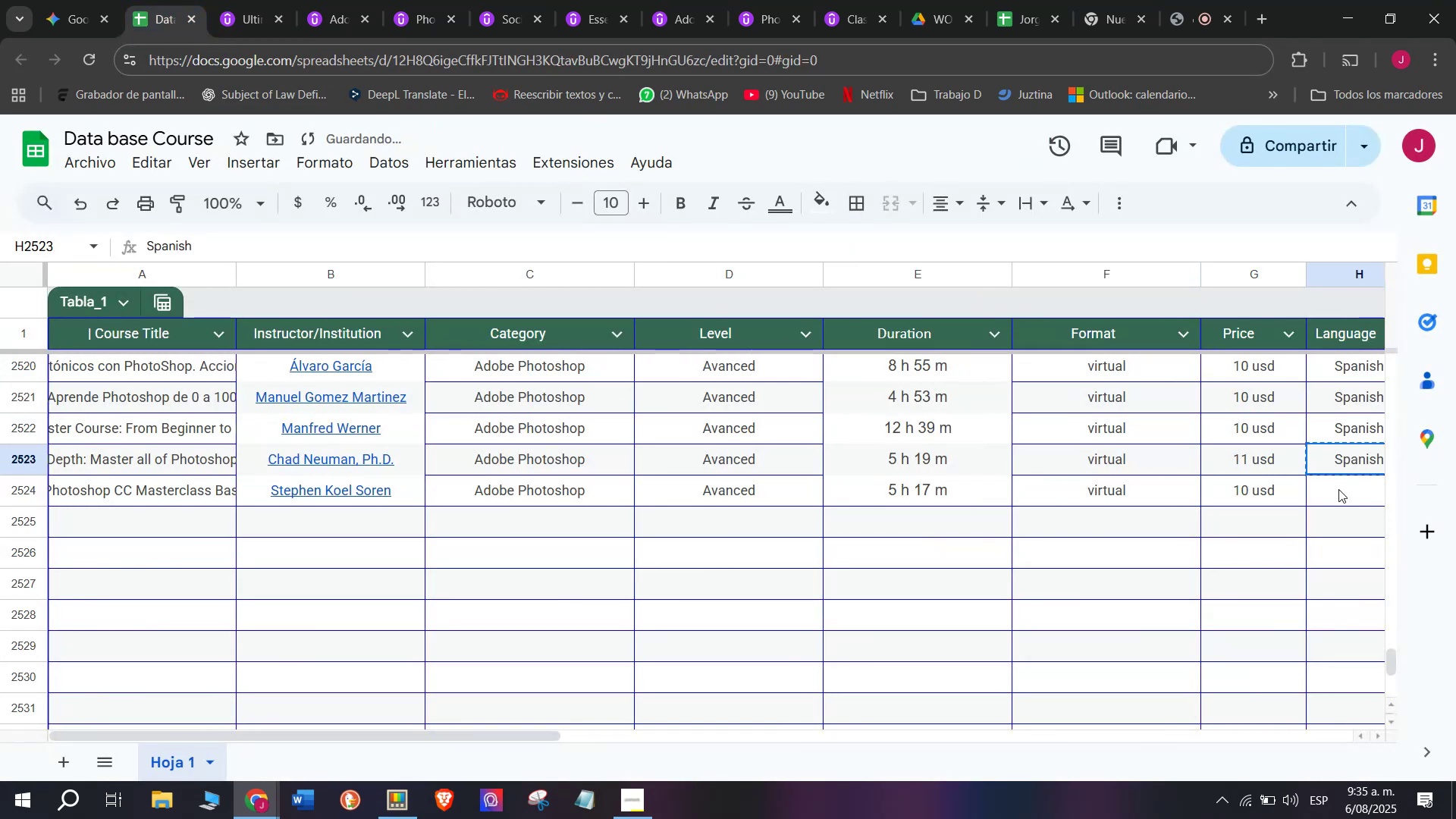 
key(Z)
 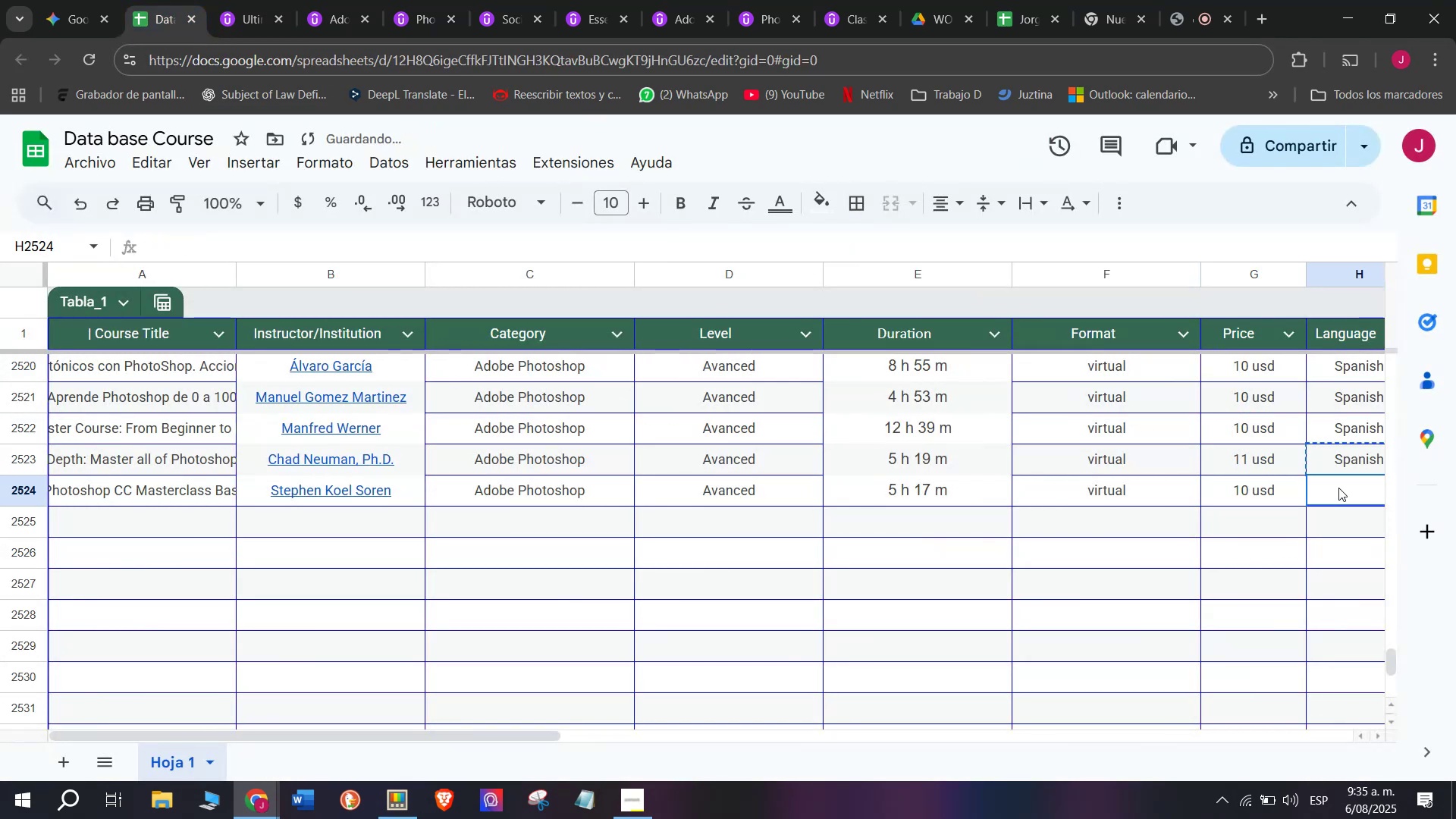 
key(Control+ControlLeft)
 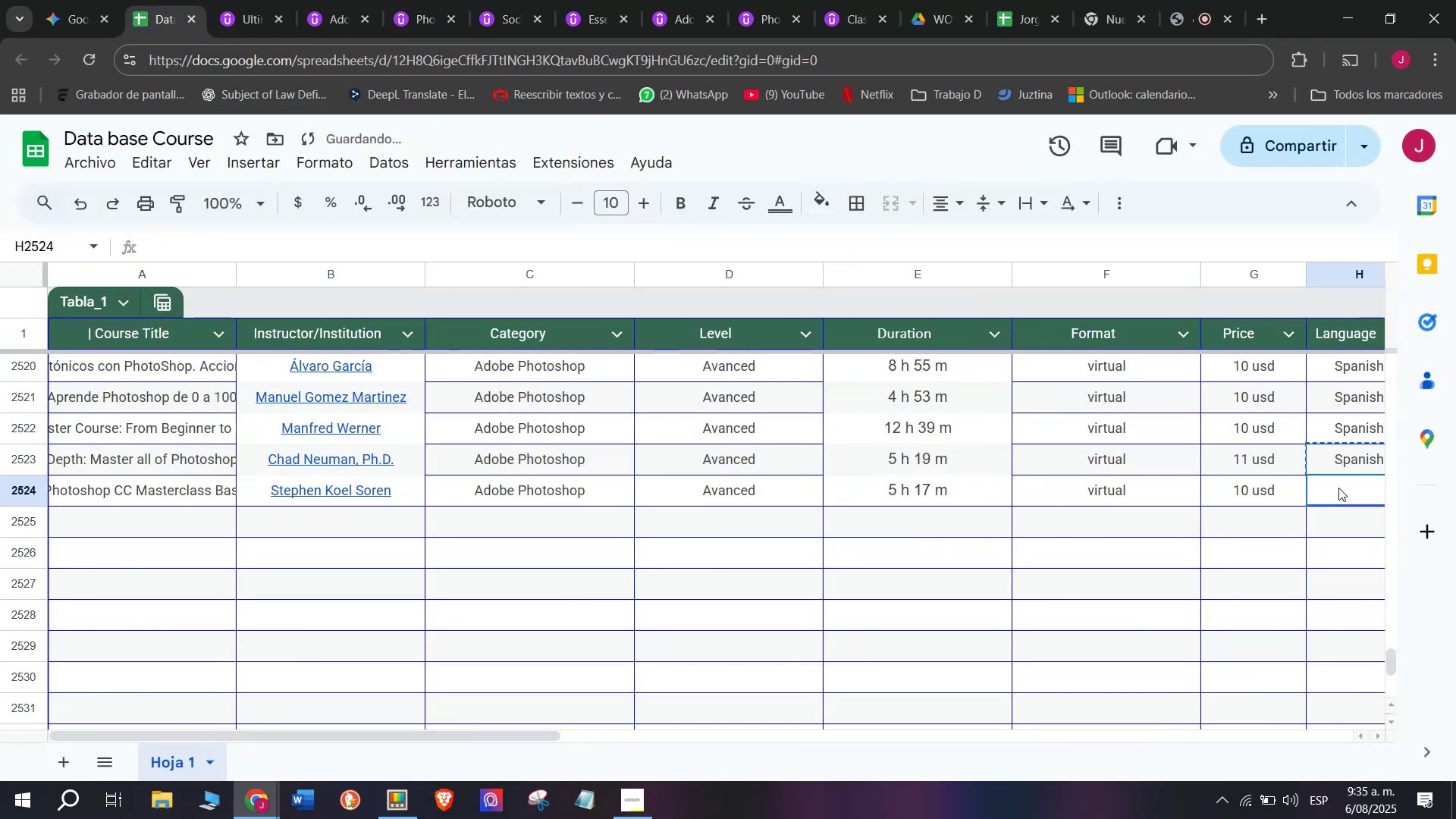 
key(Control+V)
 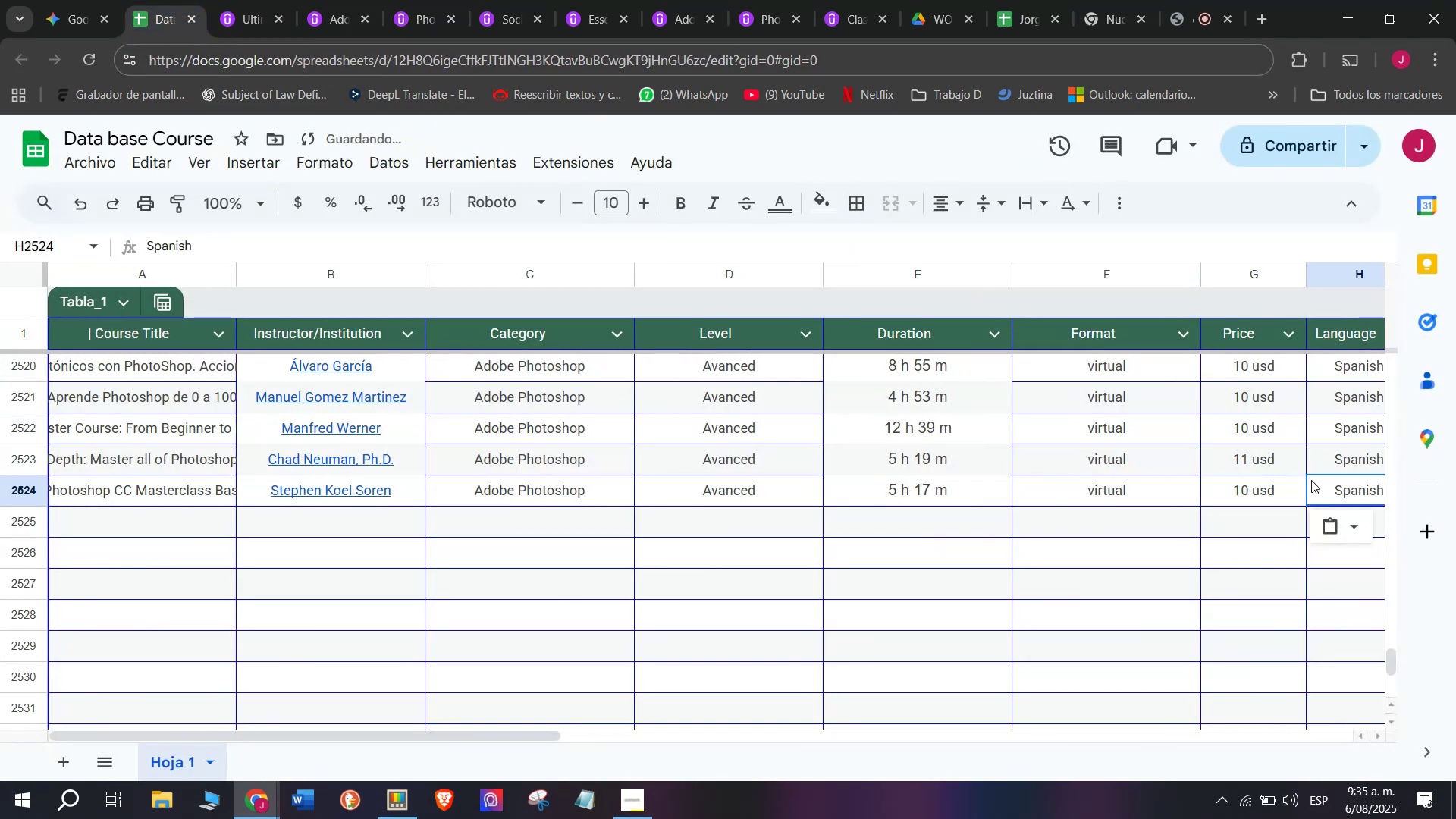 
scroll: coordinate [178, 393], scroll_direction: down, amount: 3.0
 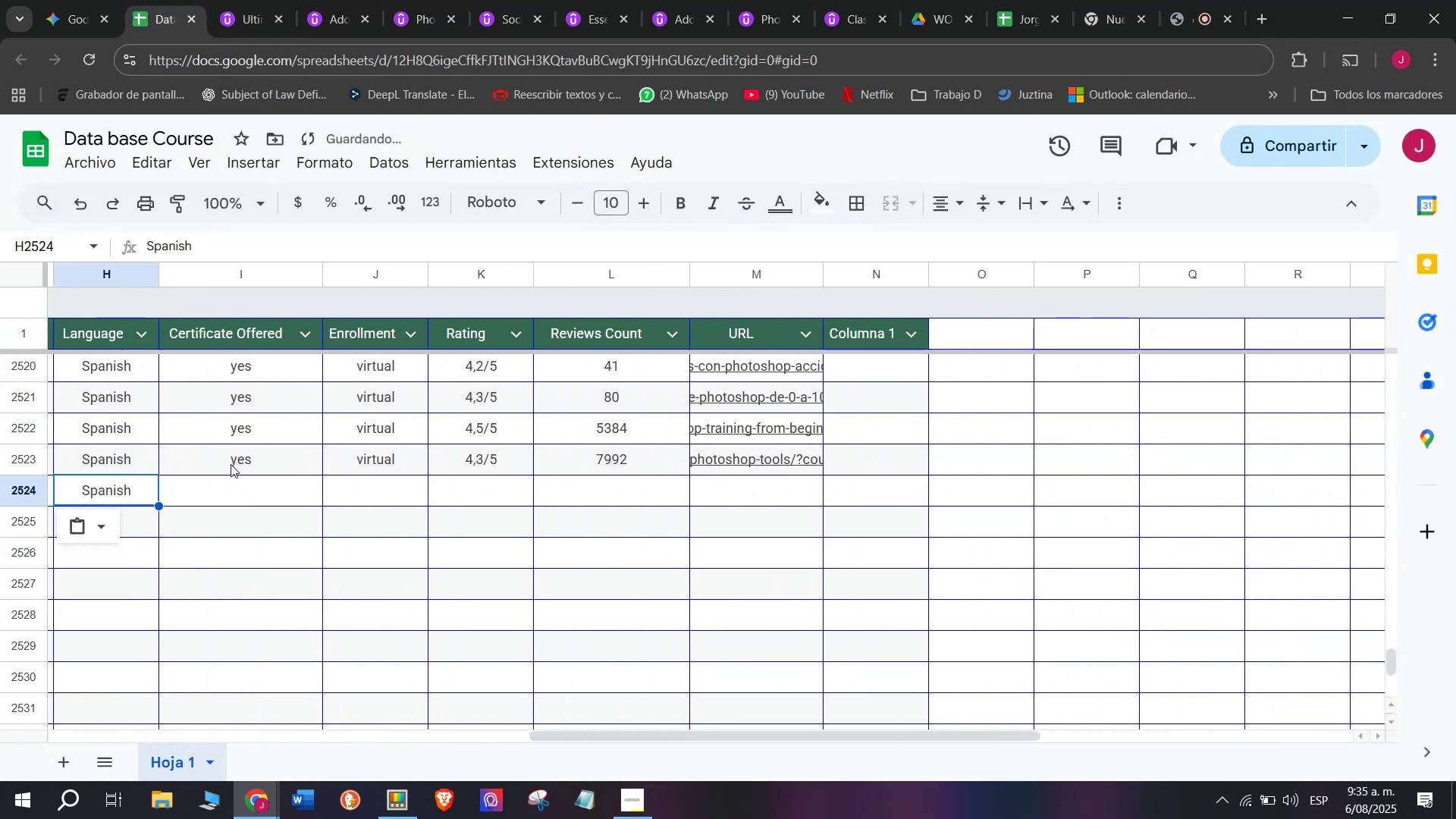 
key(Control+ControlLeft)
 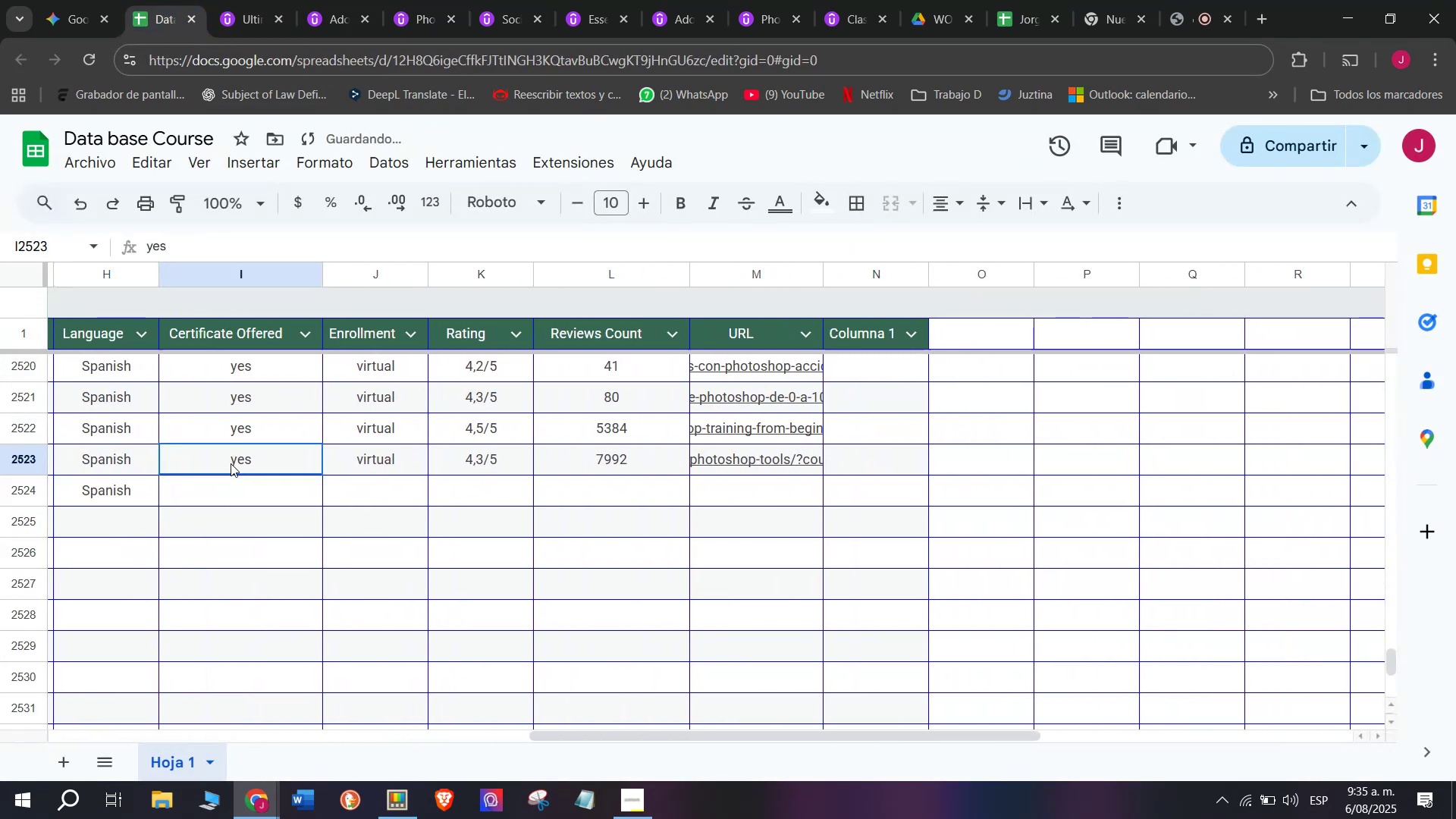 
key(Break)
 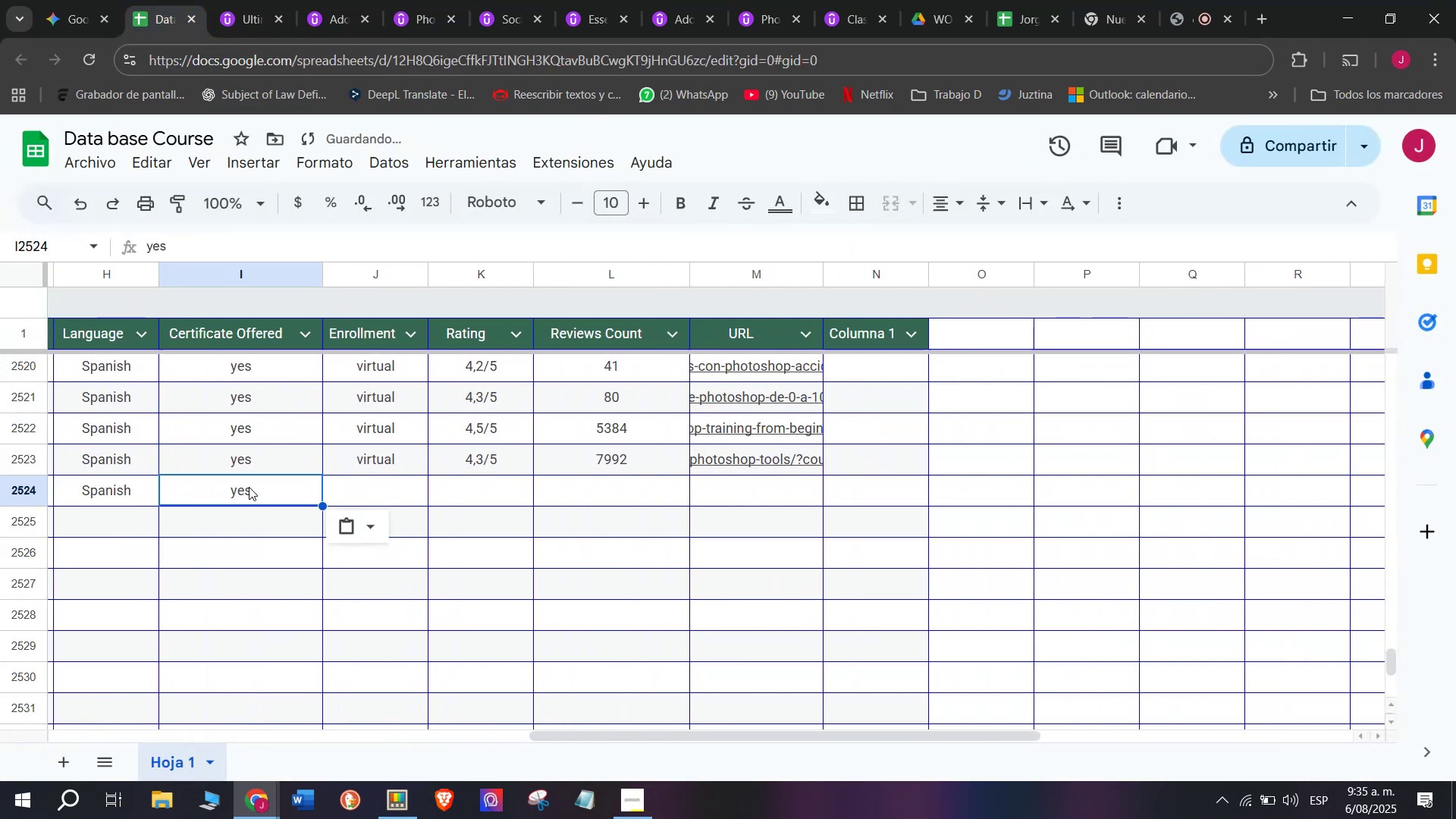 
key(Control+C)
 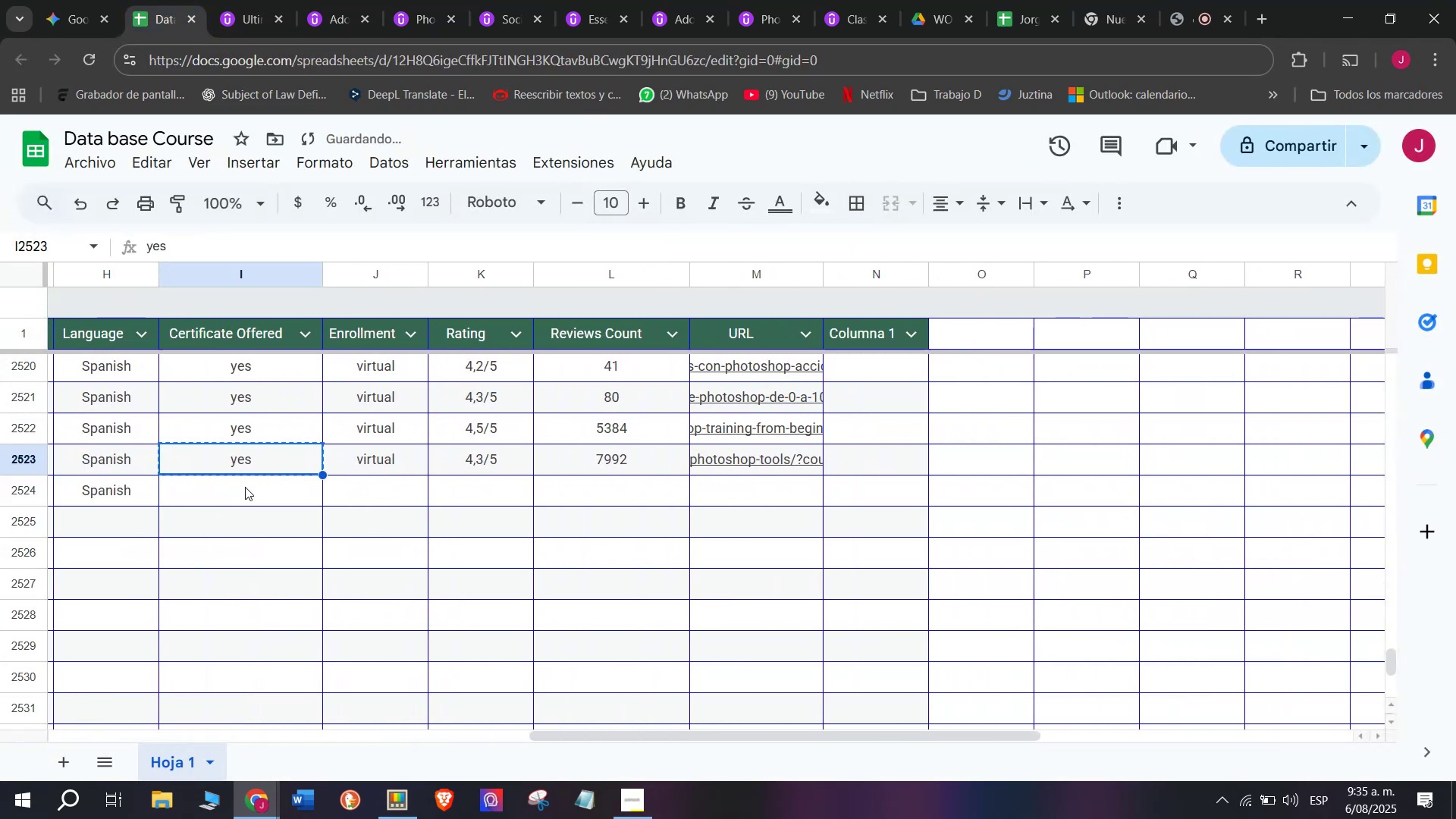 
double_click([245, 487])
 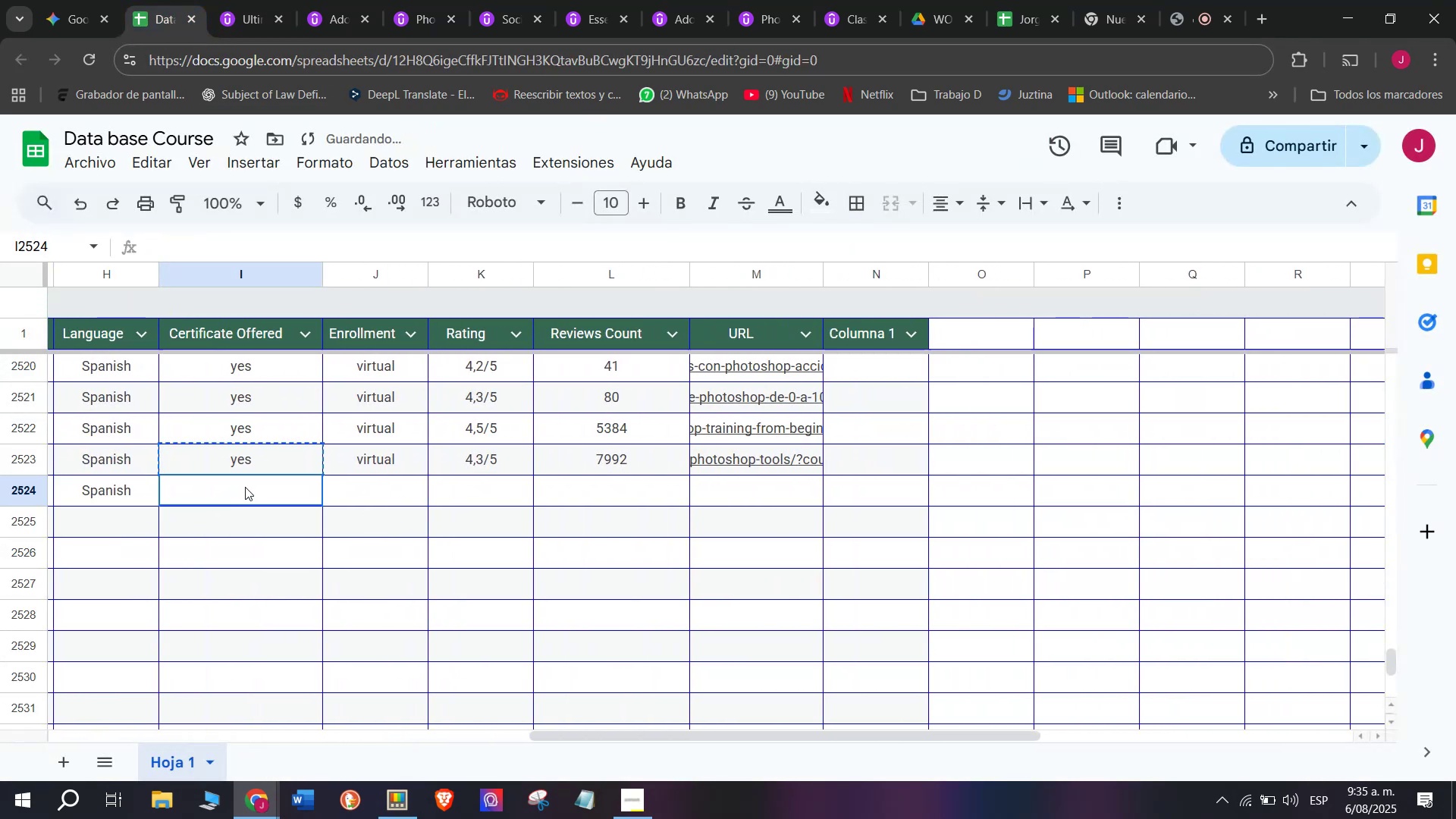 
key(Z)
 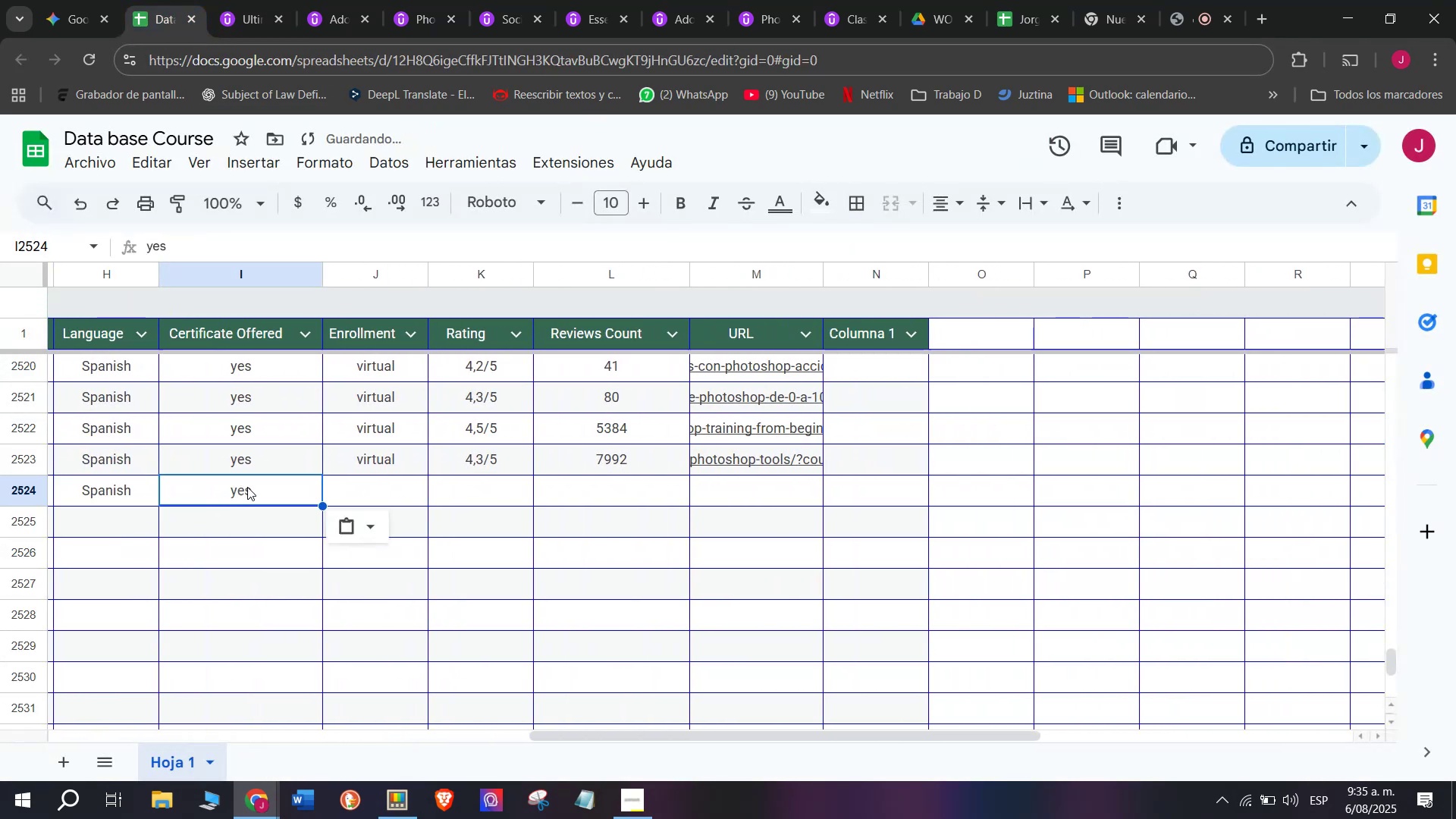 
key(Control+ControlLeft)
 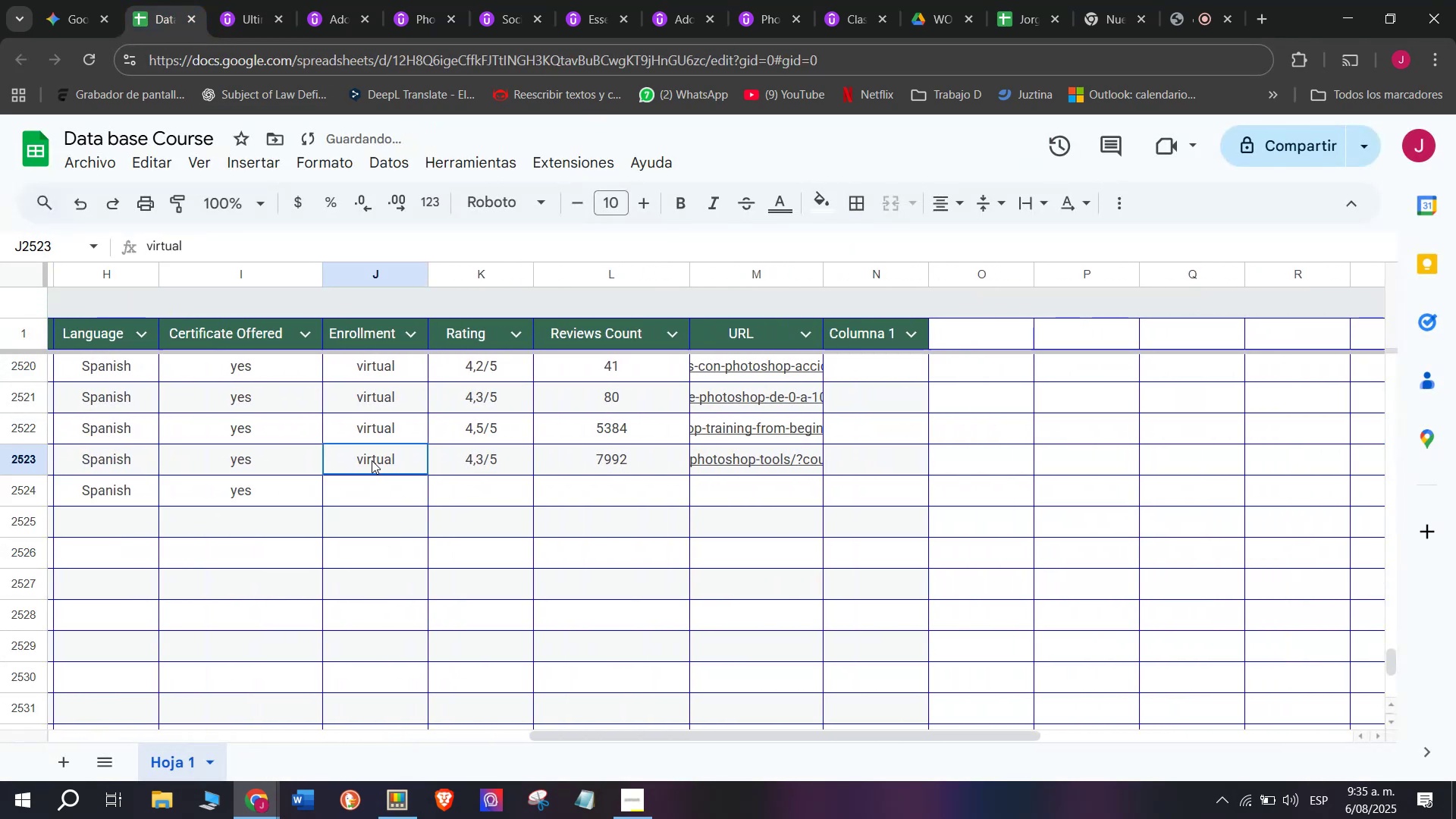 
key(Control+V)
 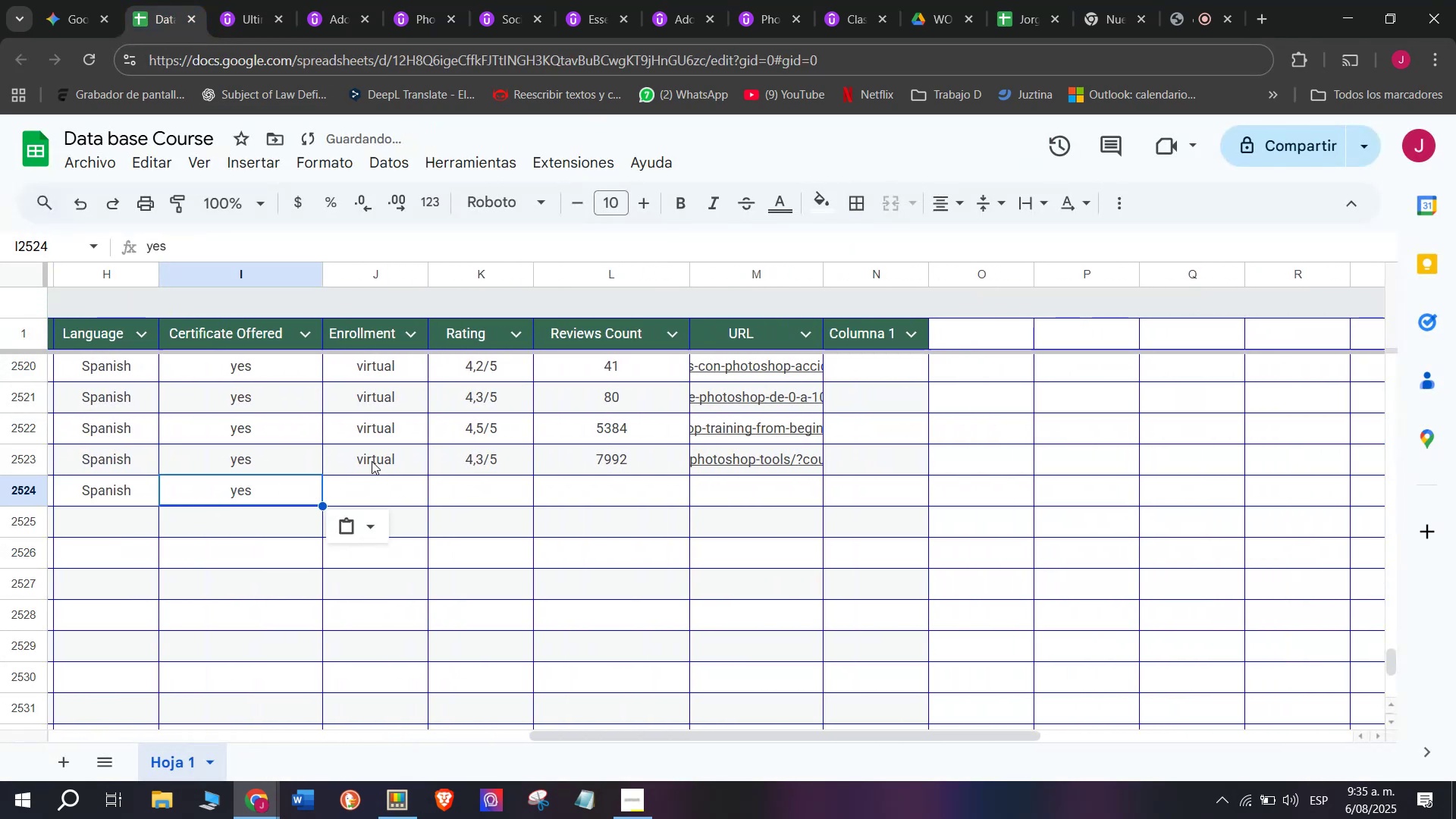 
triple_click([372, 460])
 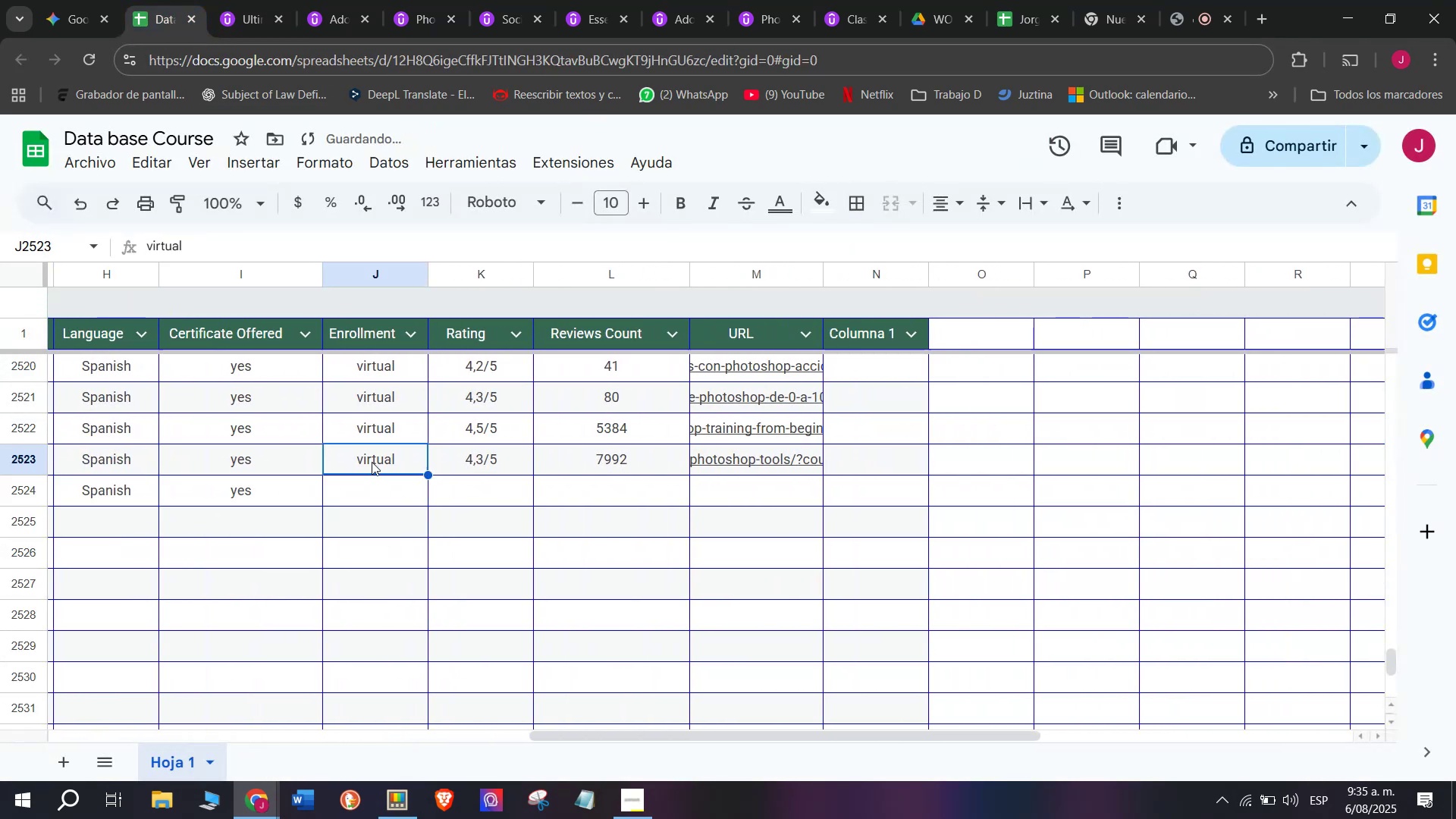 
key(Control+ControlLeft)
 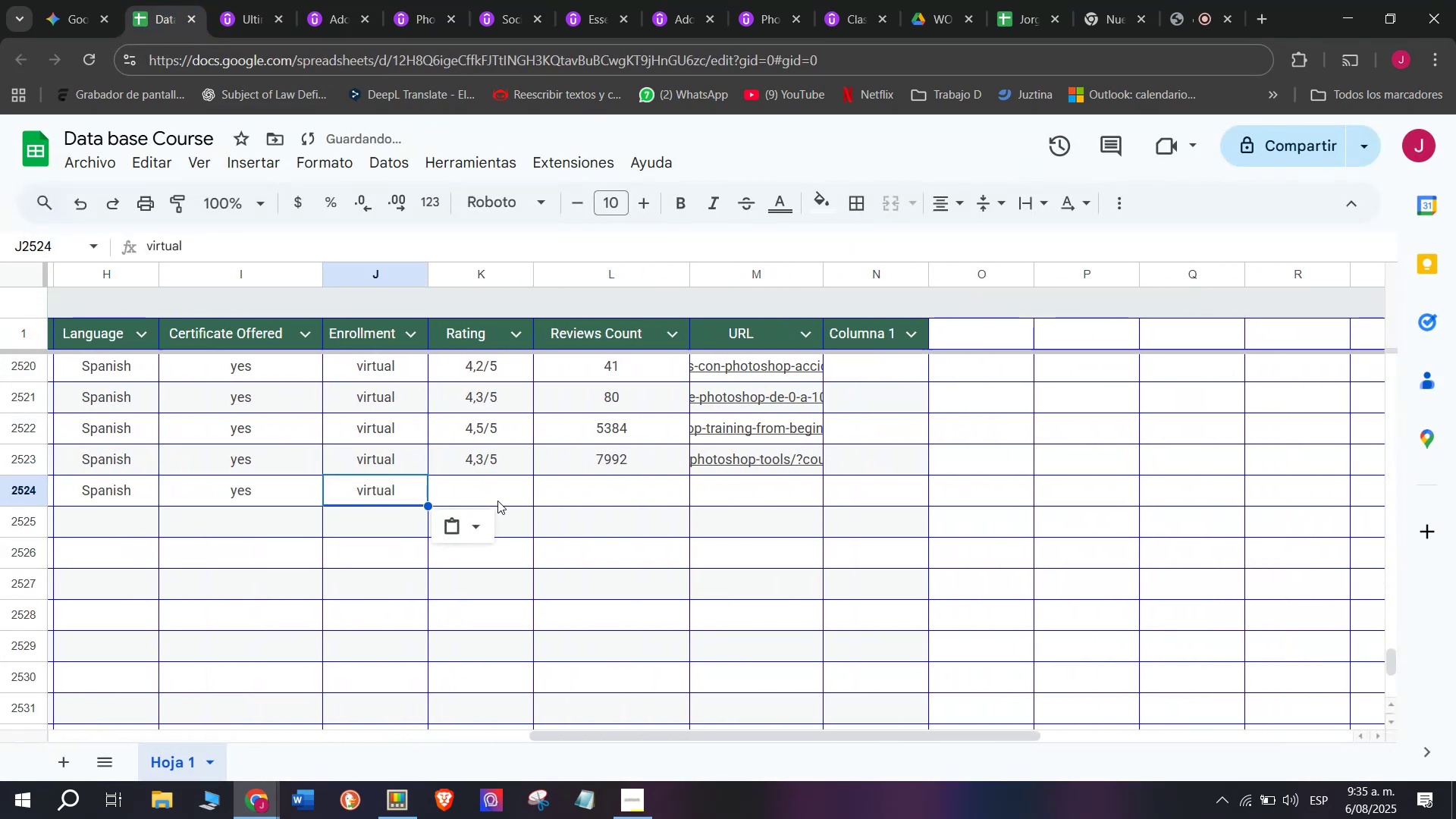 
key(Break)
 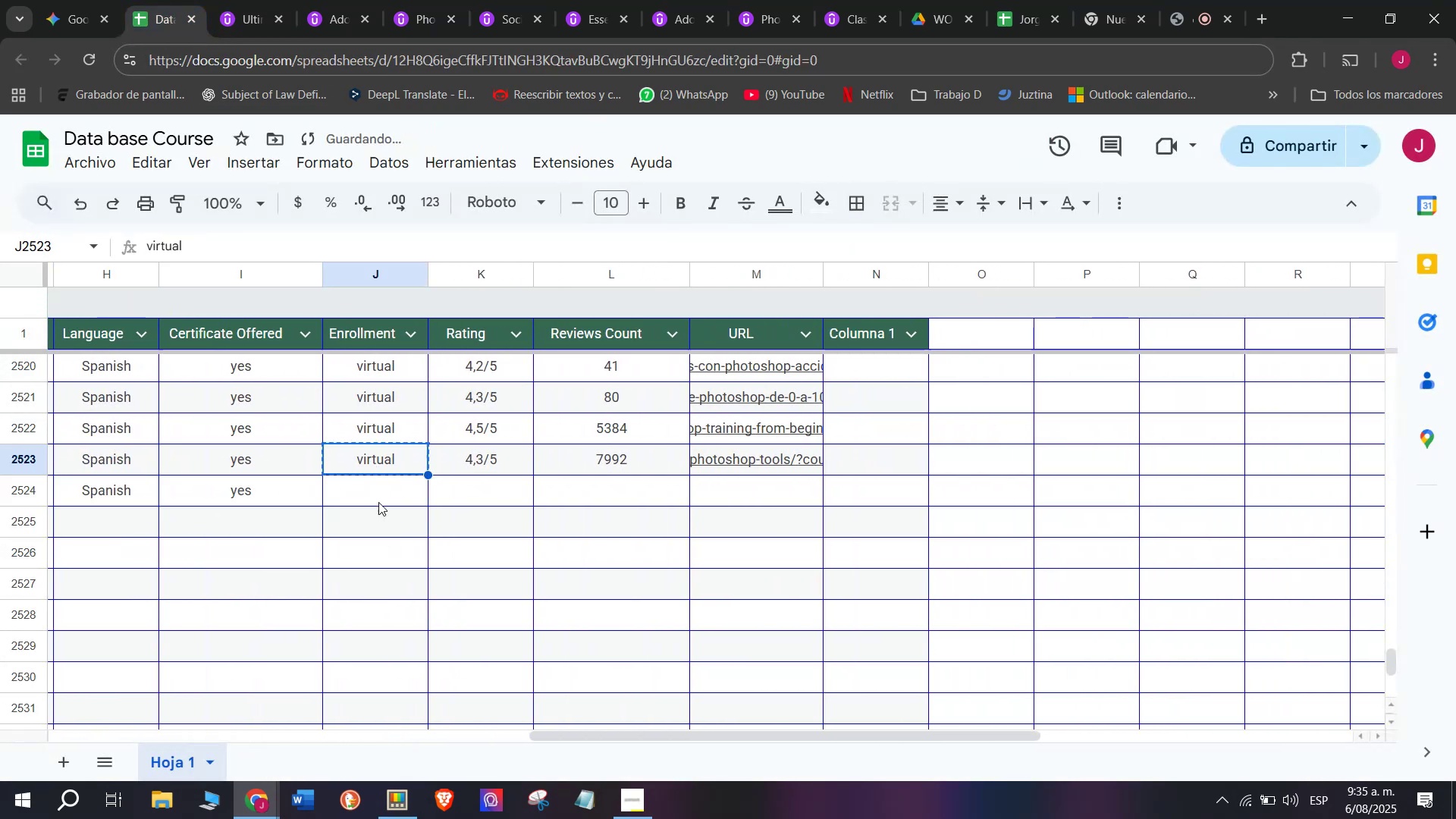 
key(Control+C)
 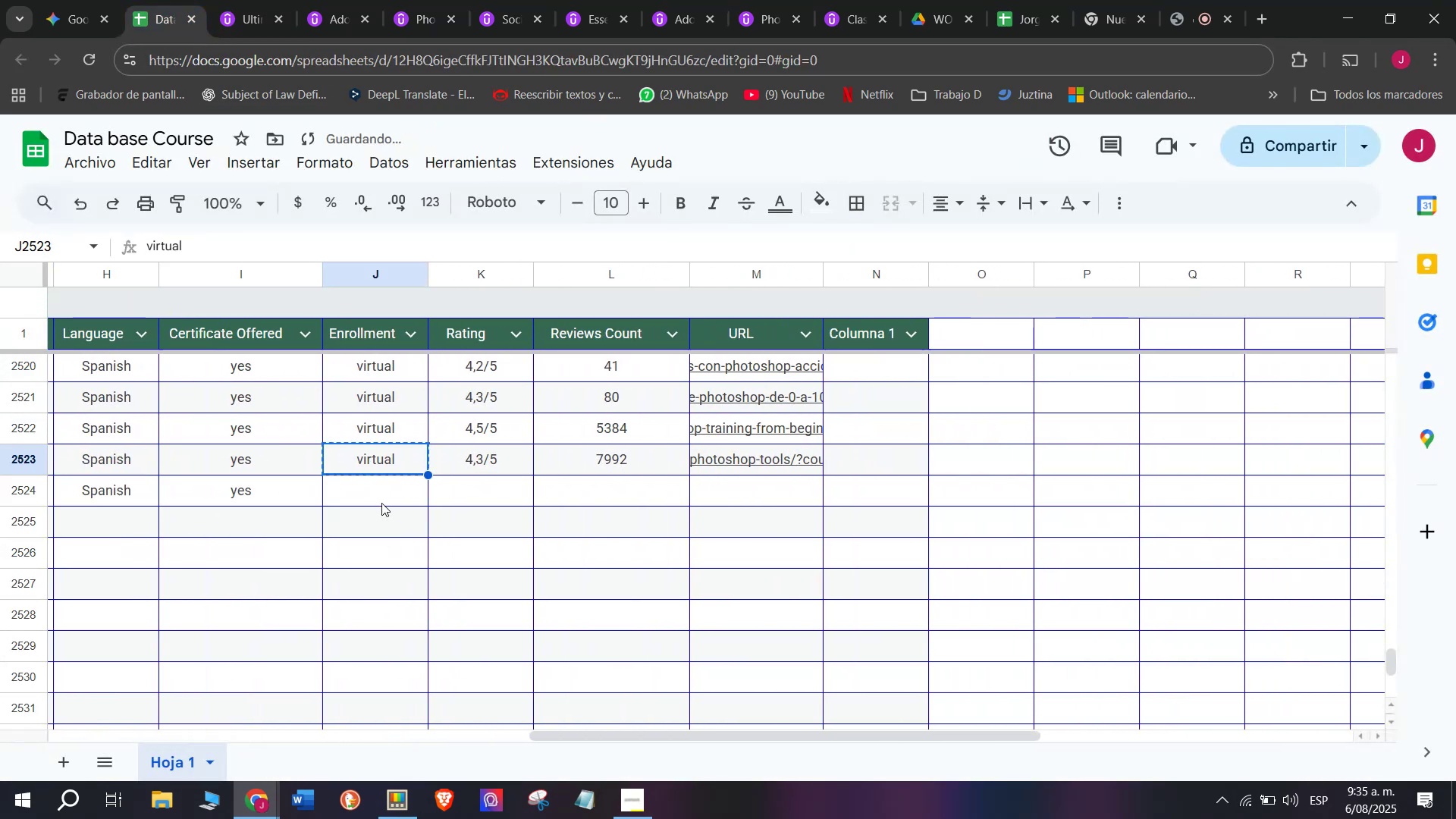 
key(Z)
 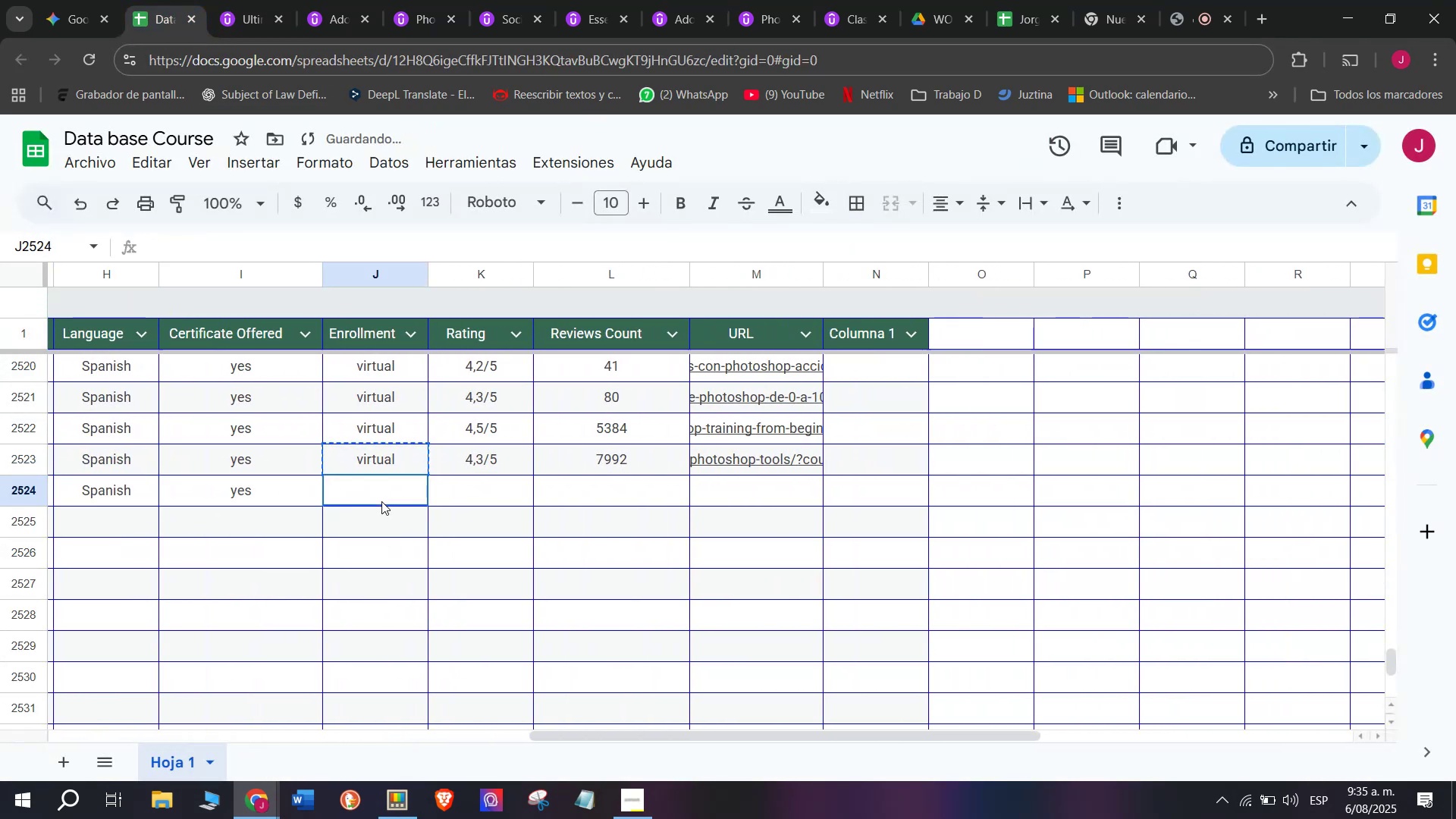 
key(Control+ControlLeft)
 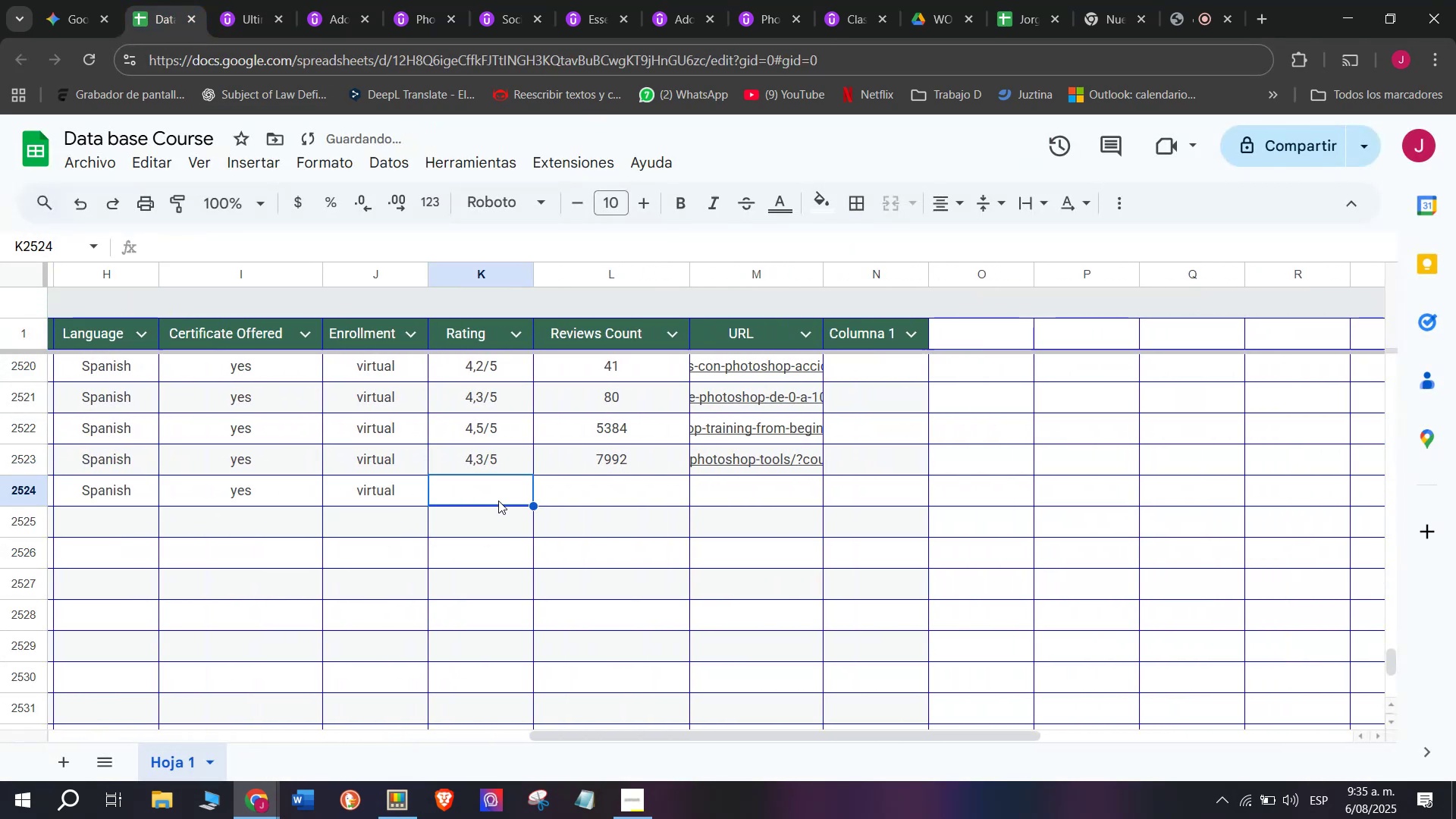 
key(Control+V)
 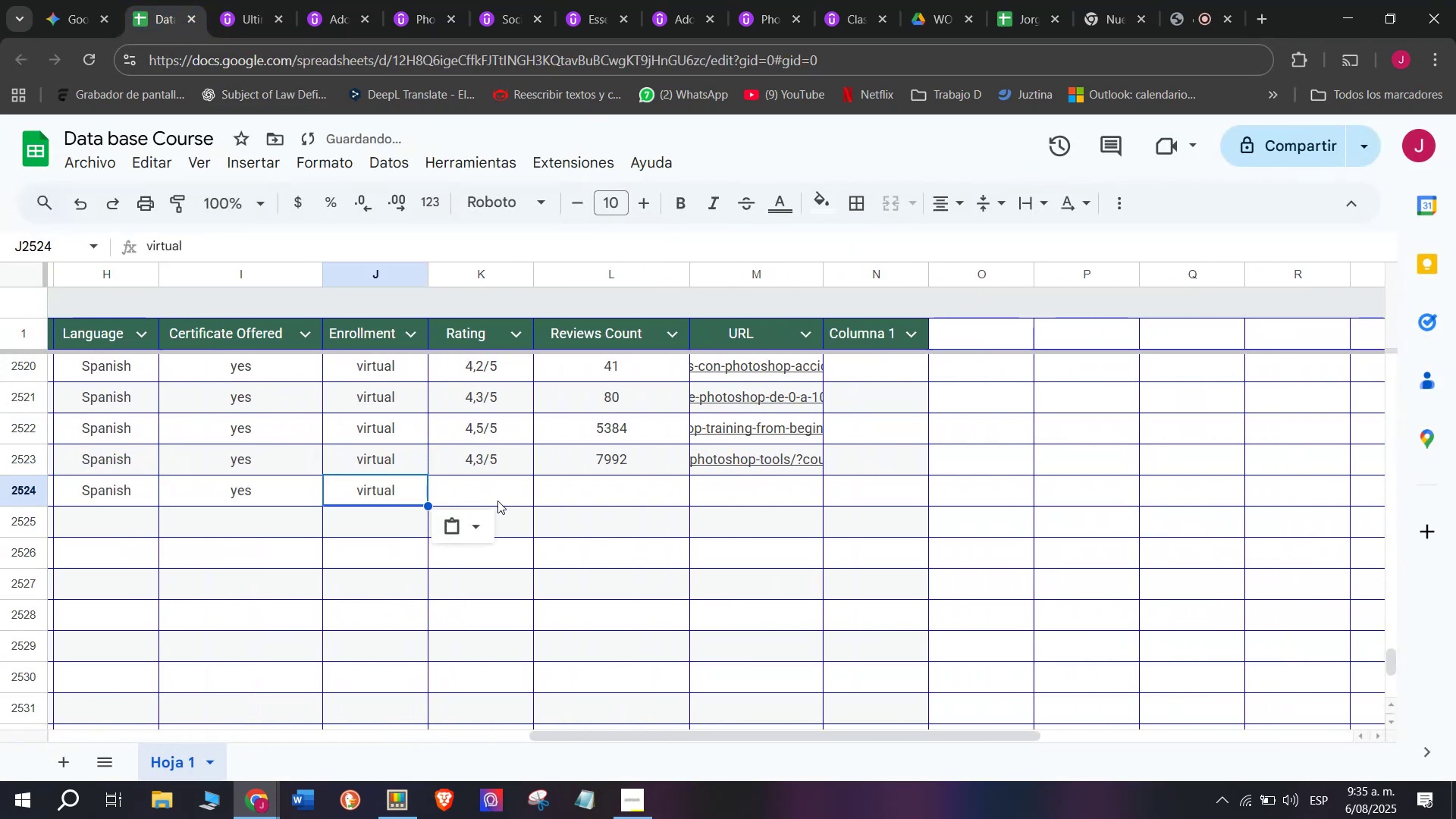 
triple_click([498, 500])
 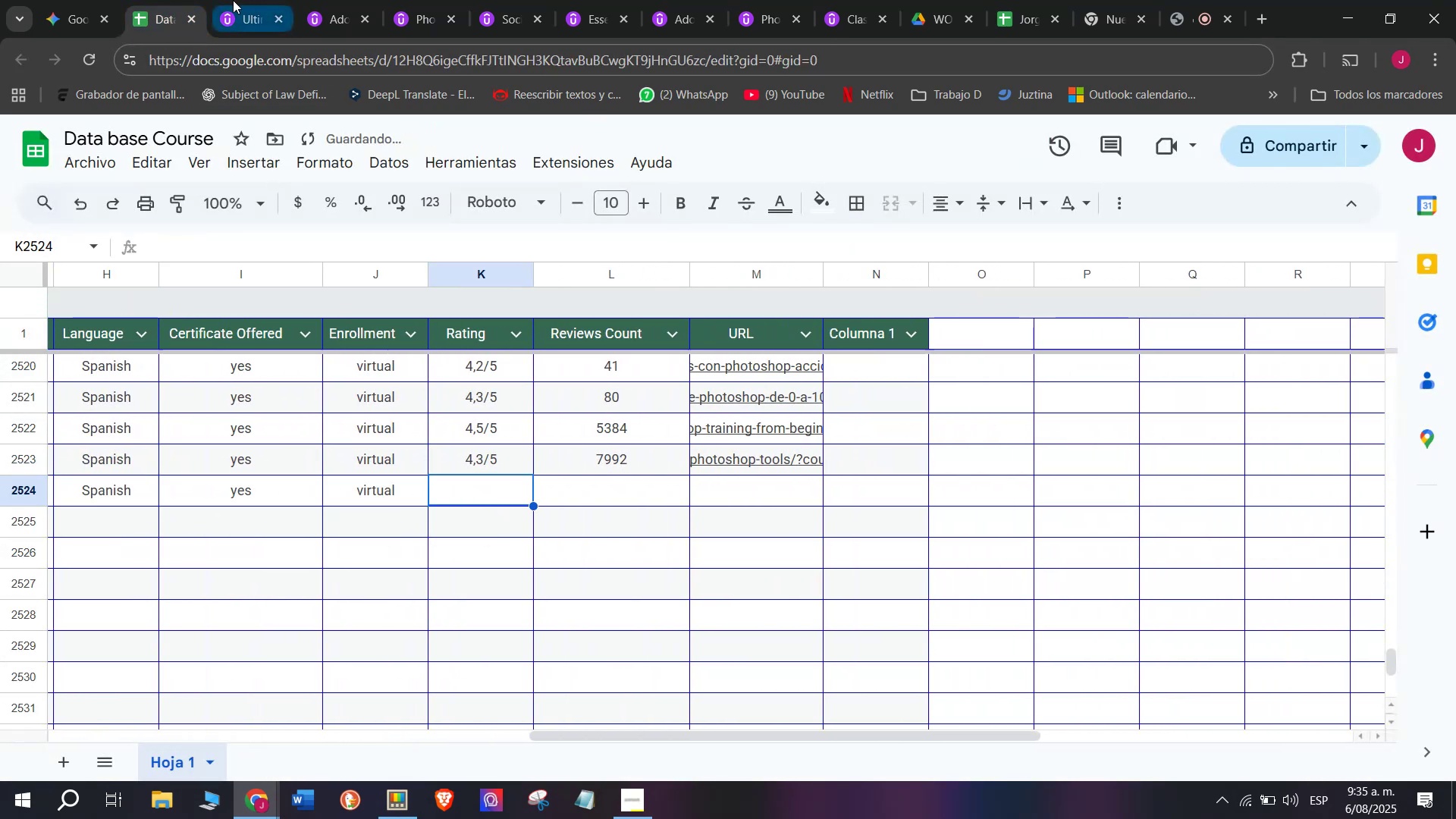 
left_click([229, 0])
 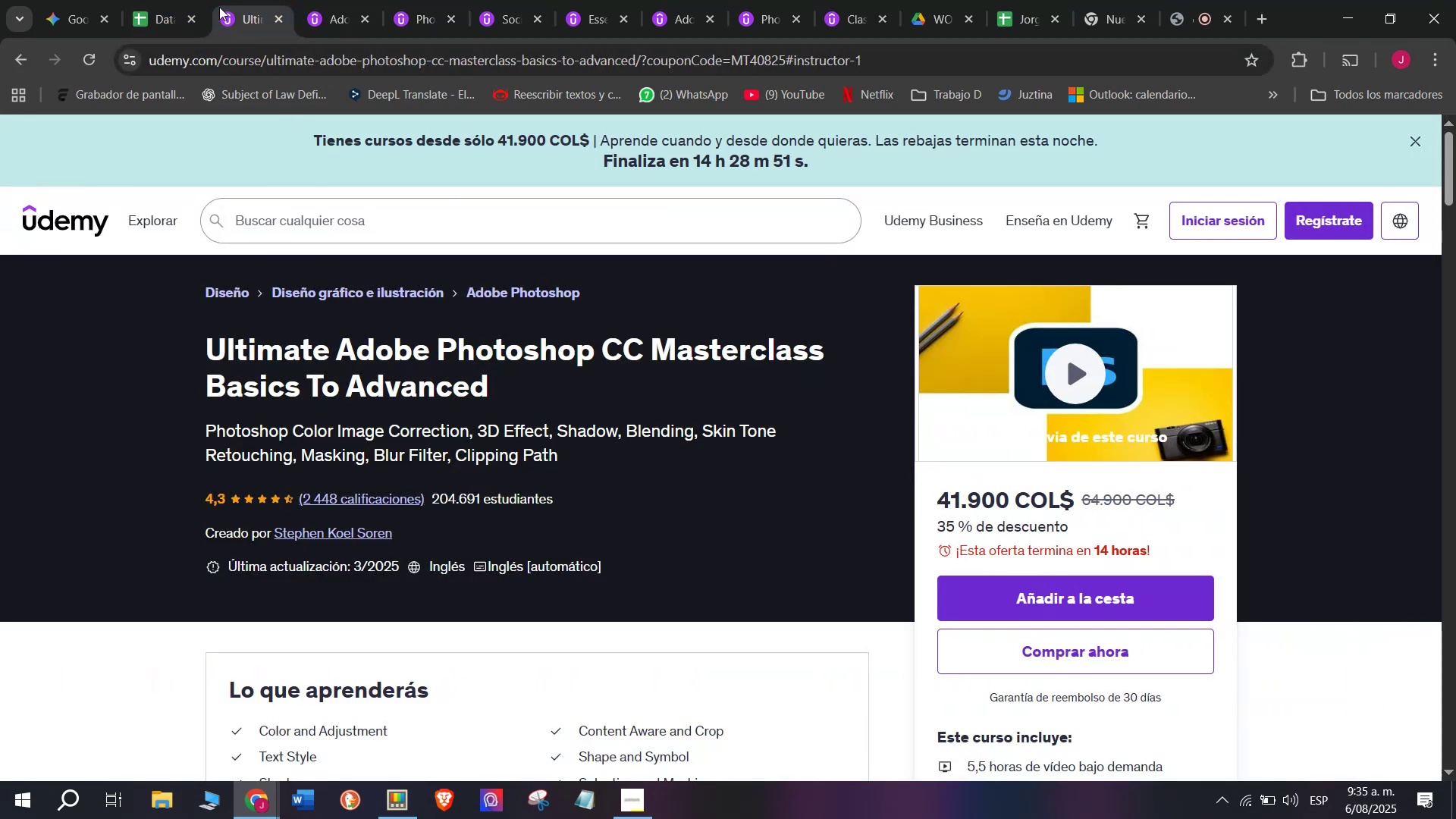 
left_click([178, 0])
 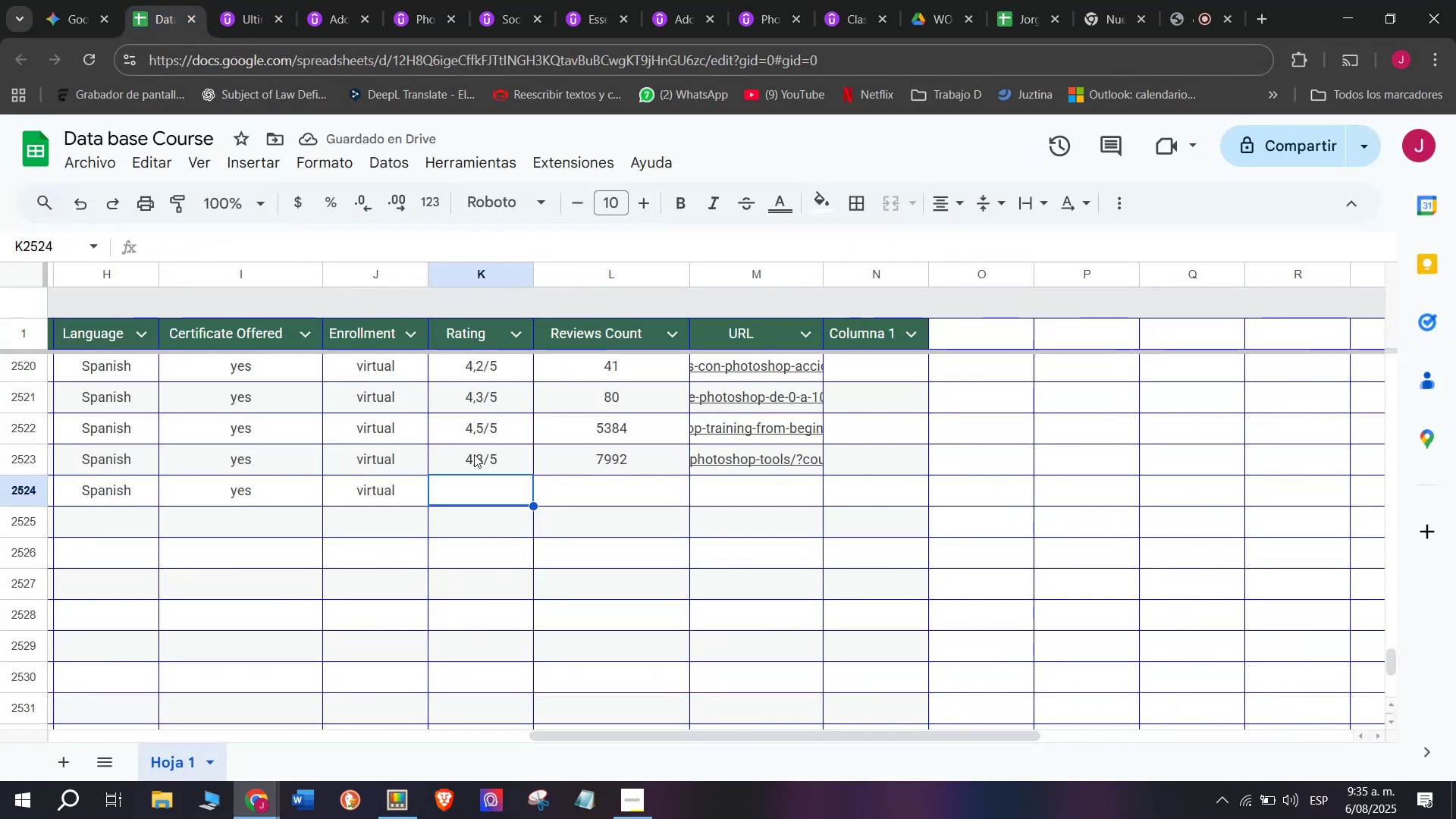 
left_click([469, 457])
 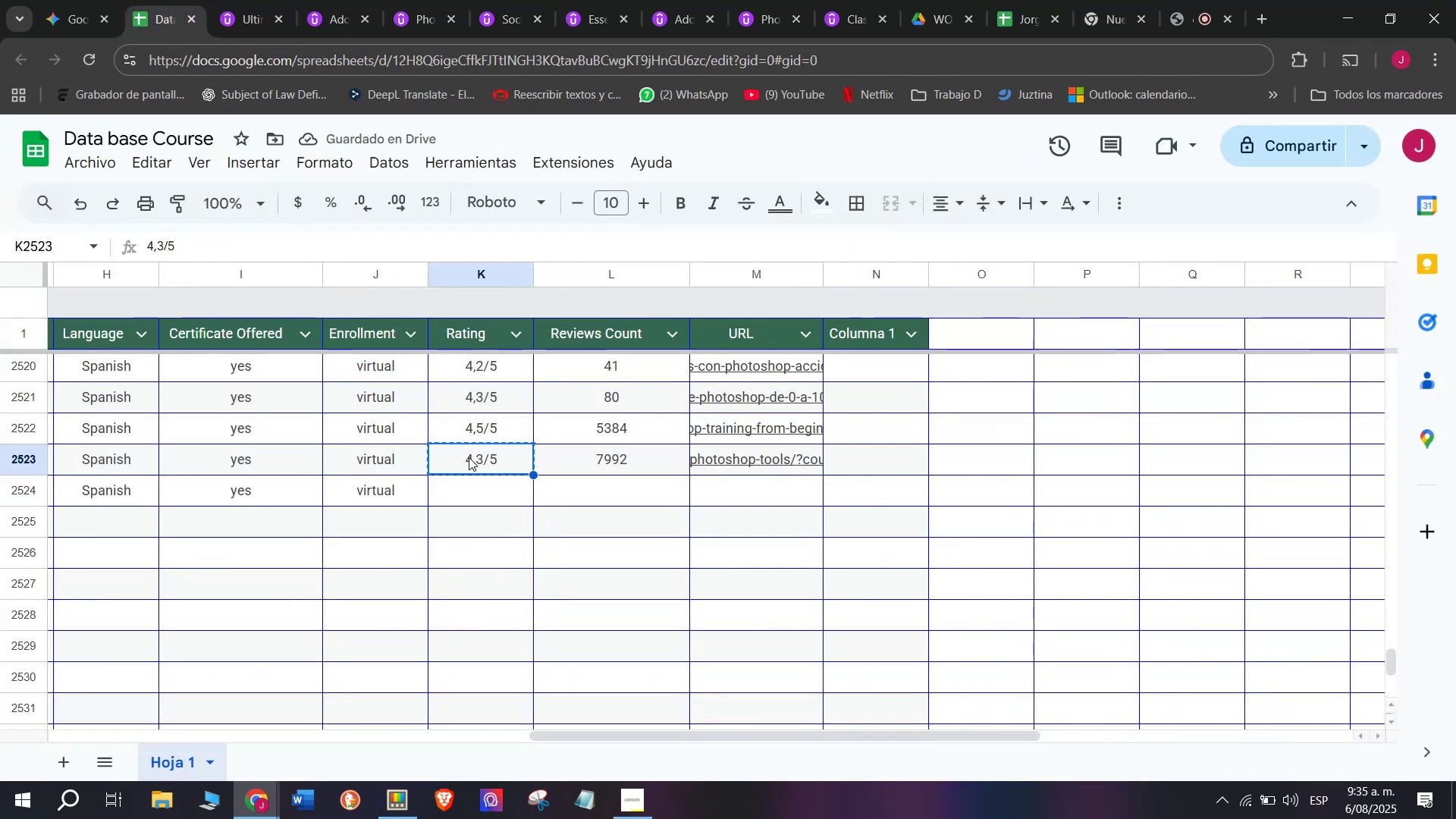 
key(Break)
 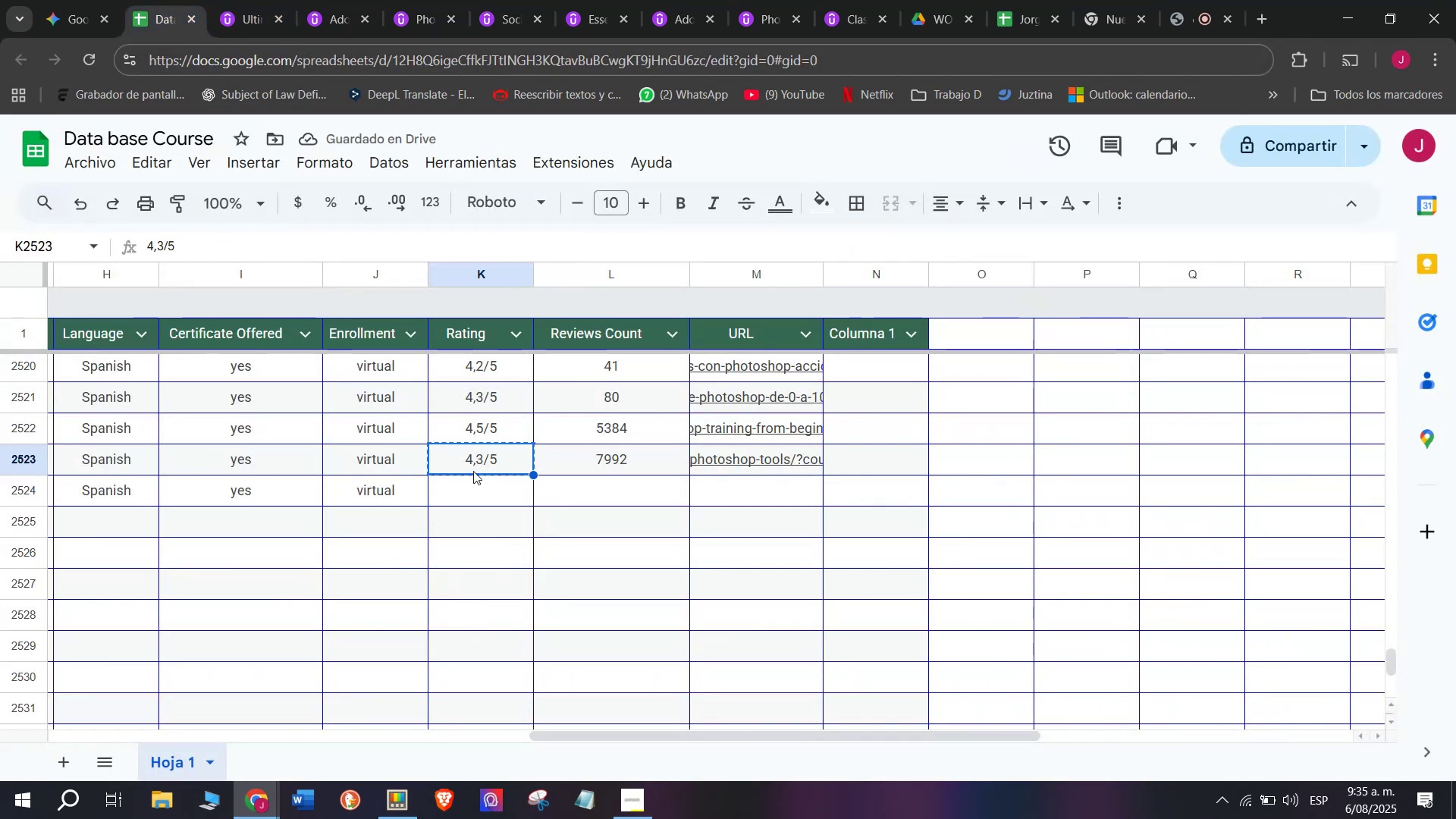 
key(Control+ControlLeft)
 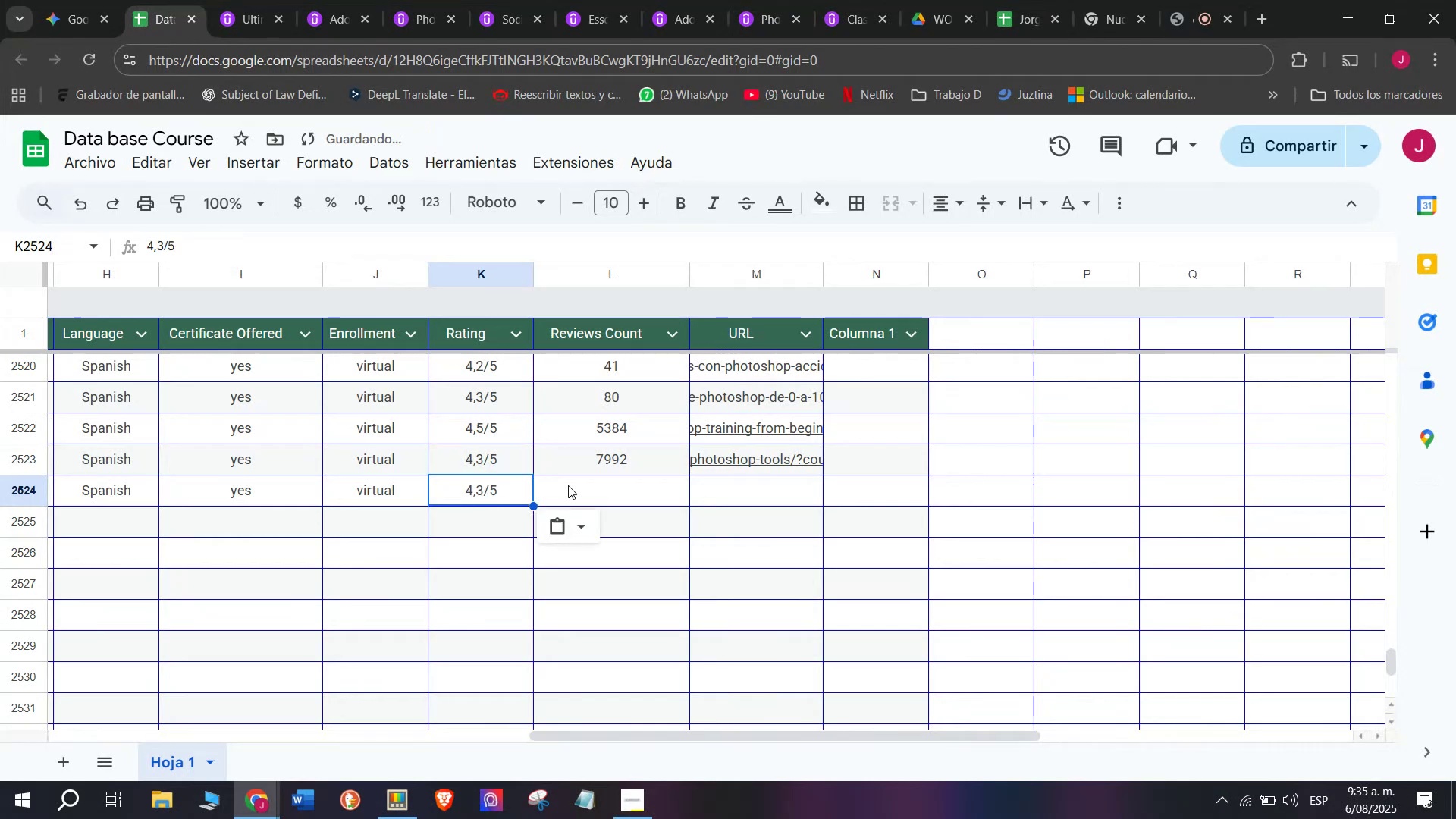 
key(Control+C)
 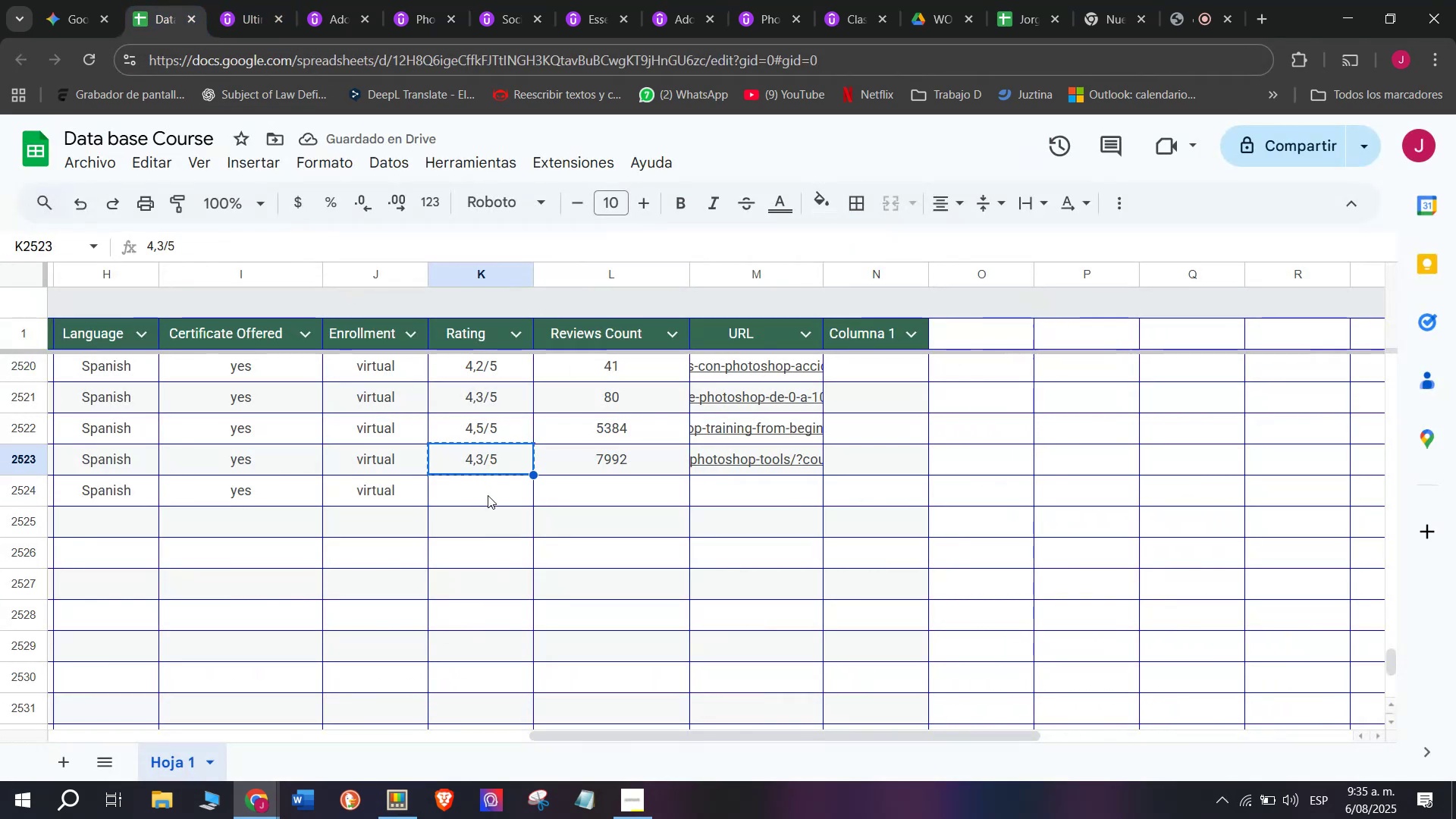 
double_click([488, 495])
 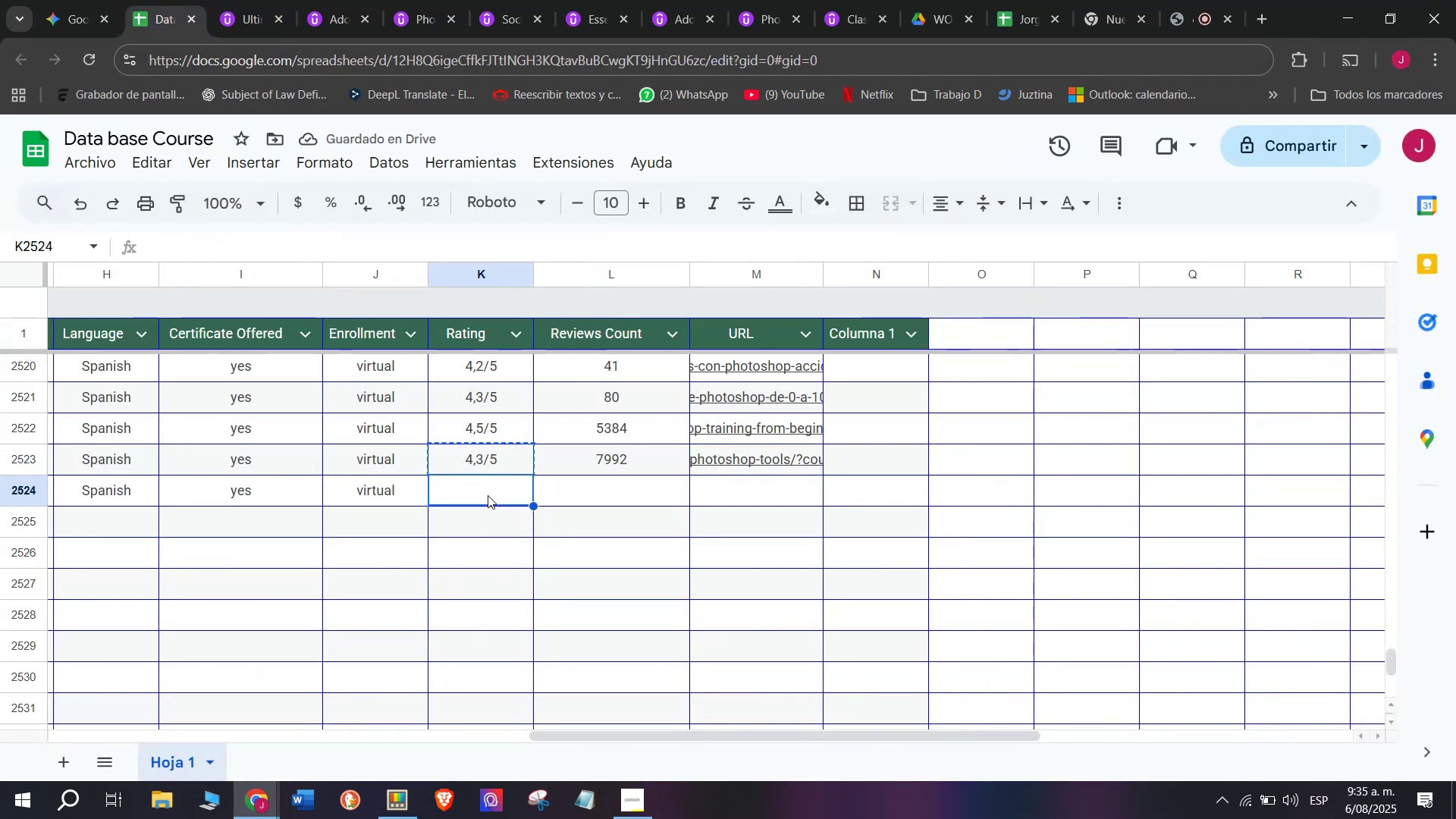 
key(Control+ControlLeft)
 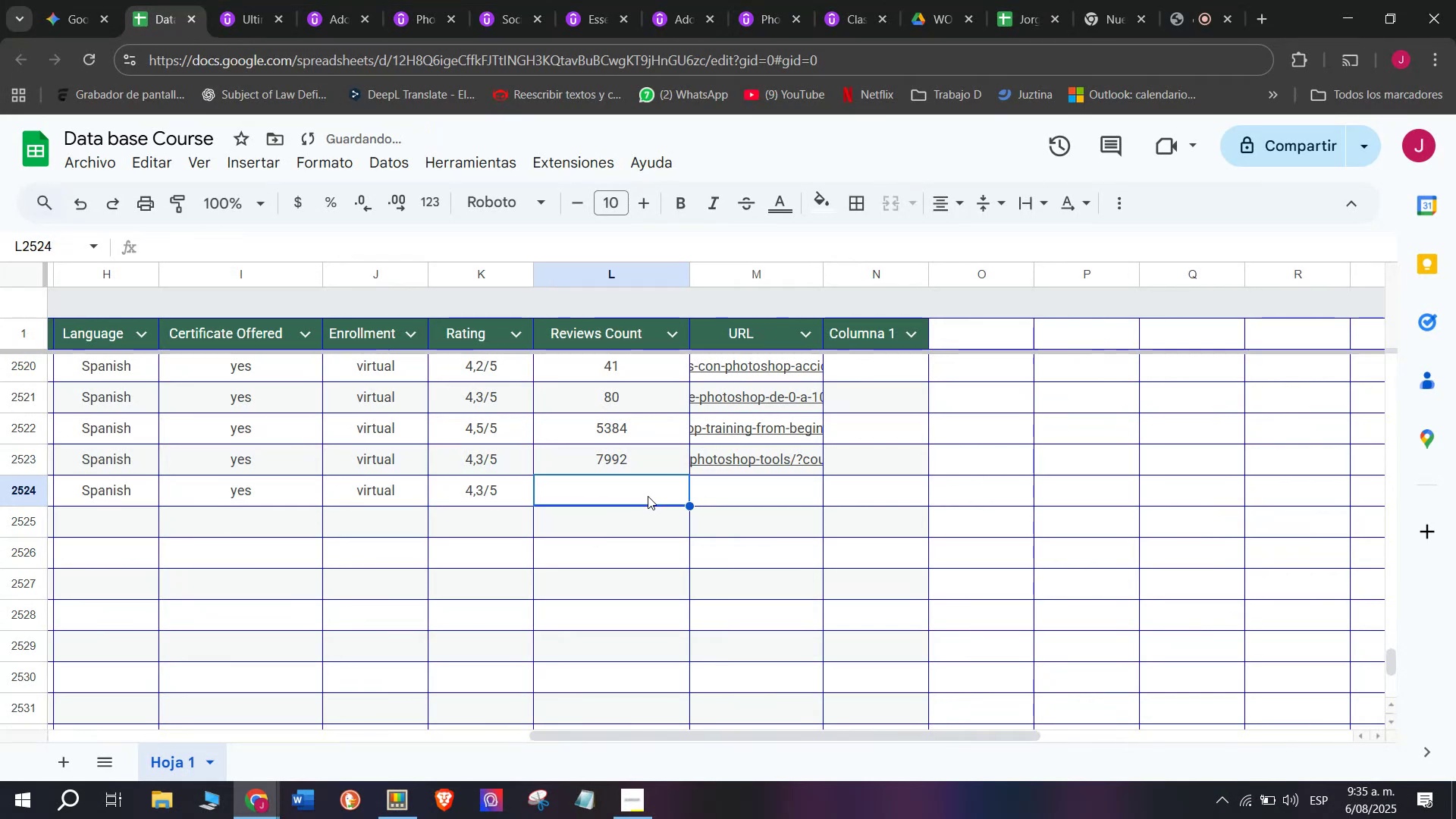 
key(Z)
 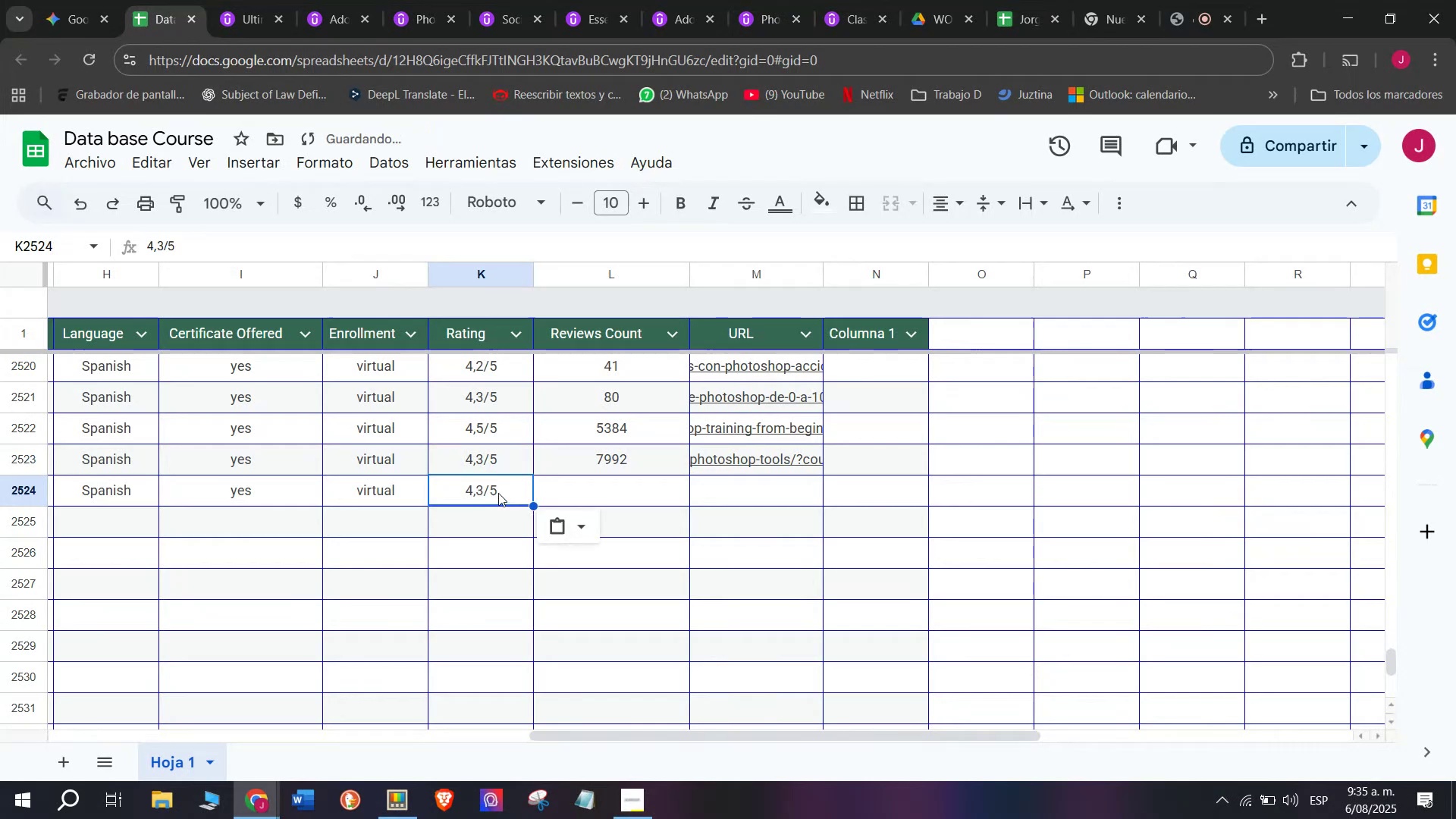 
key(Control+V)
 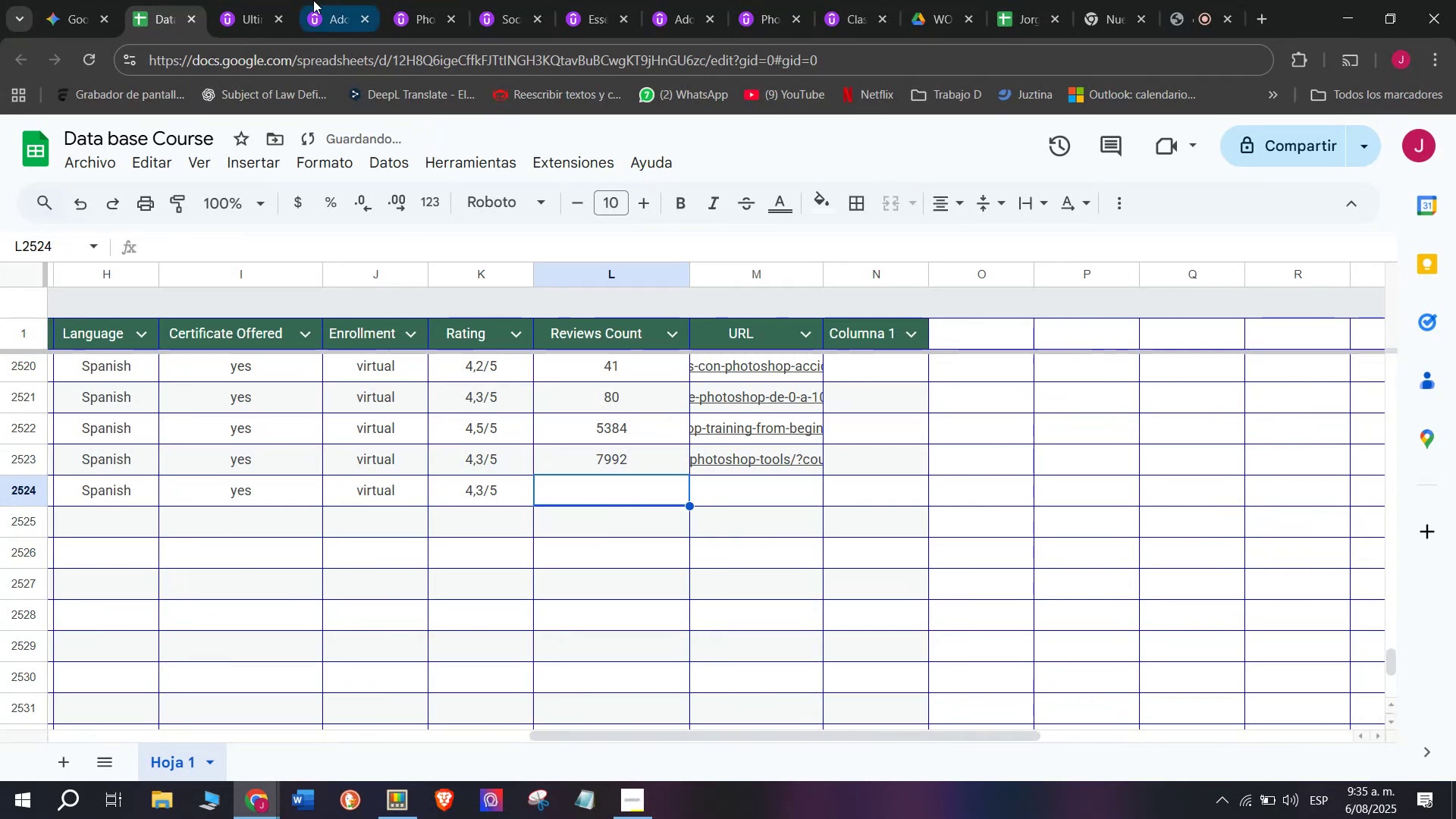 
left_click([235, 0])
 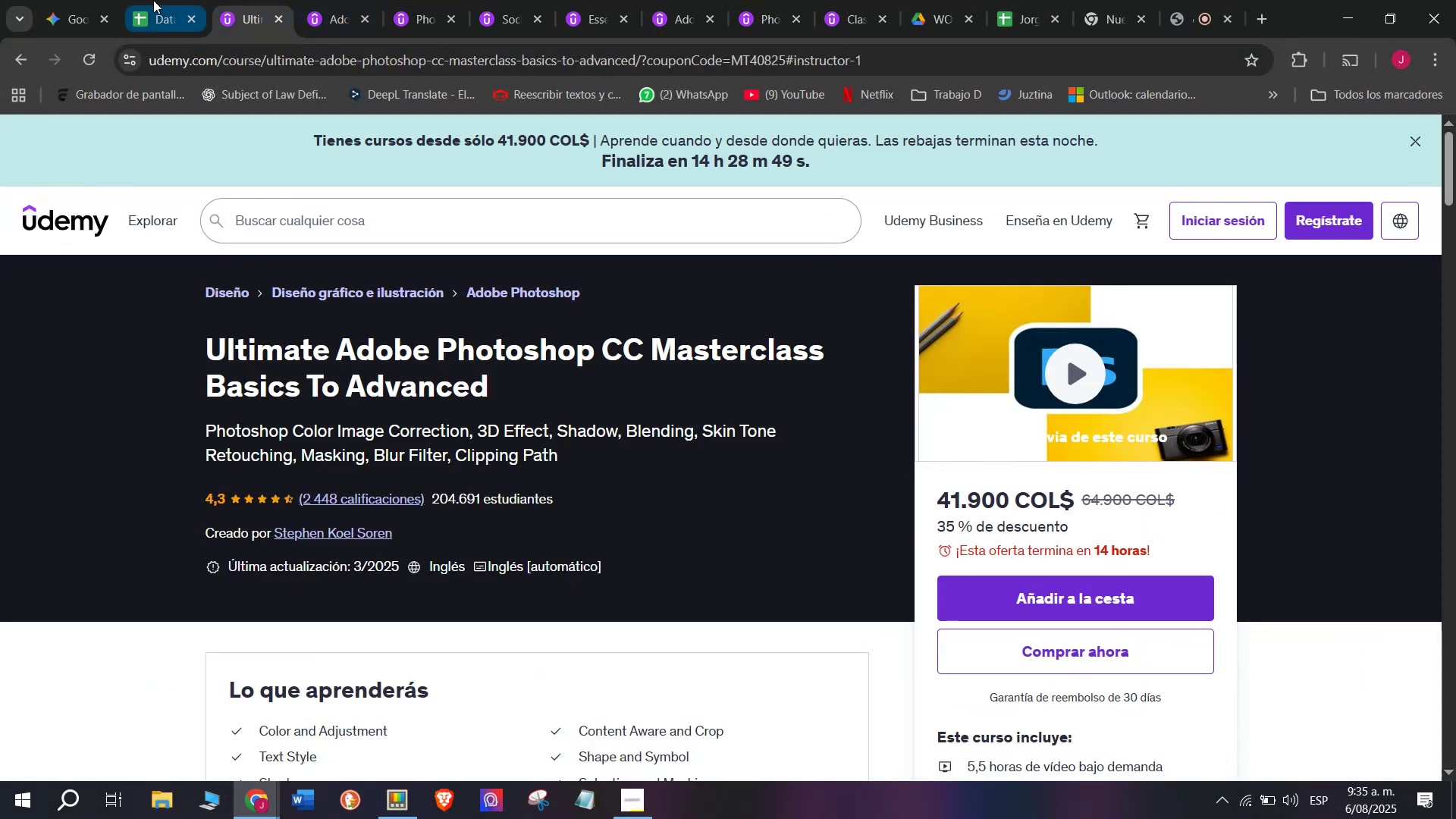 
left_click([169, 0])
 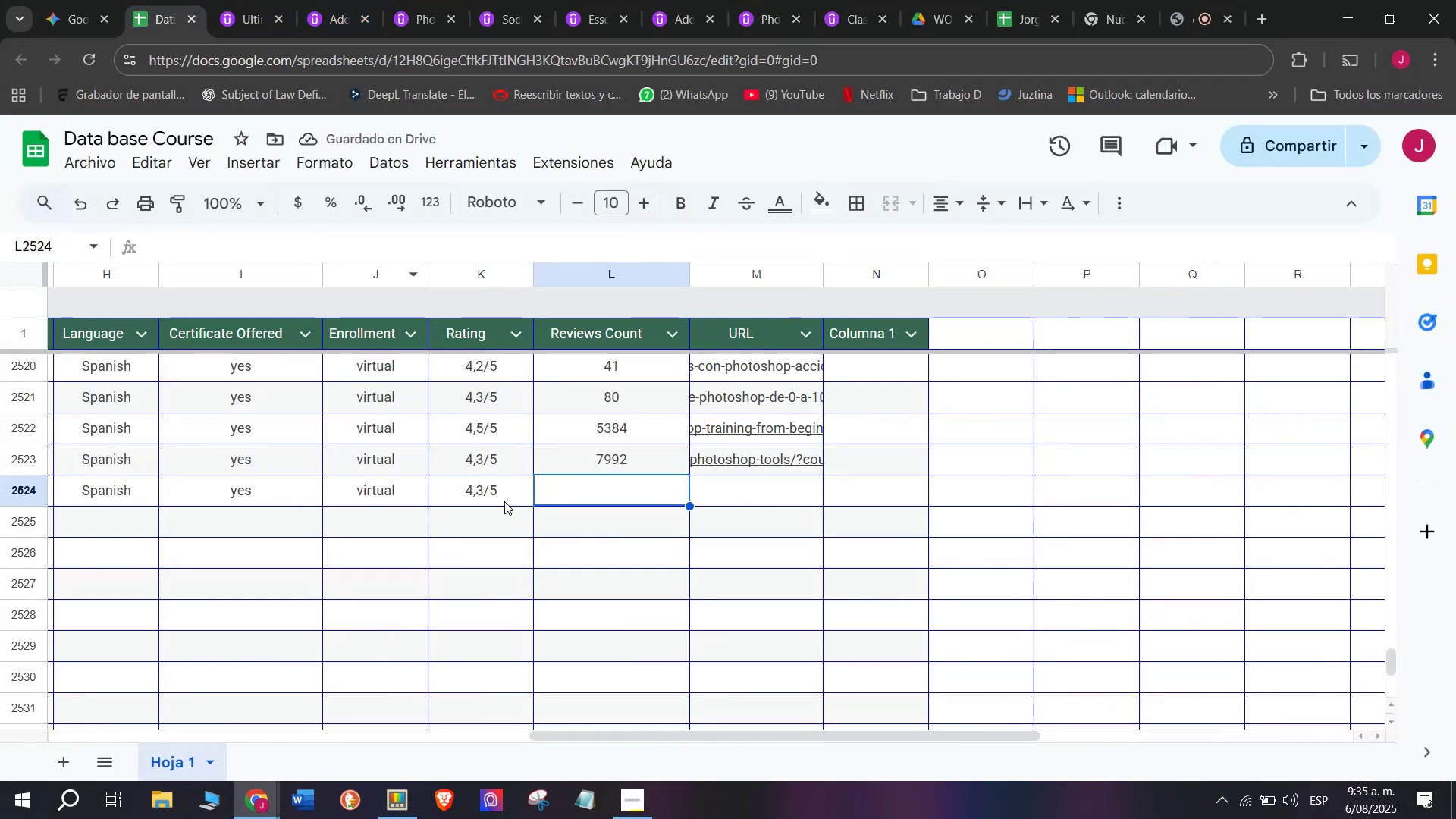 
type(2448)
 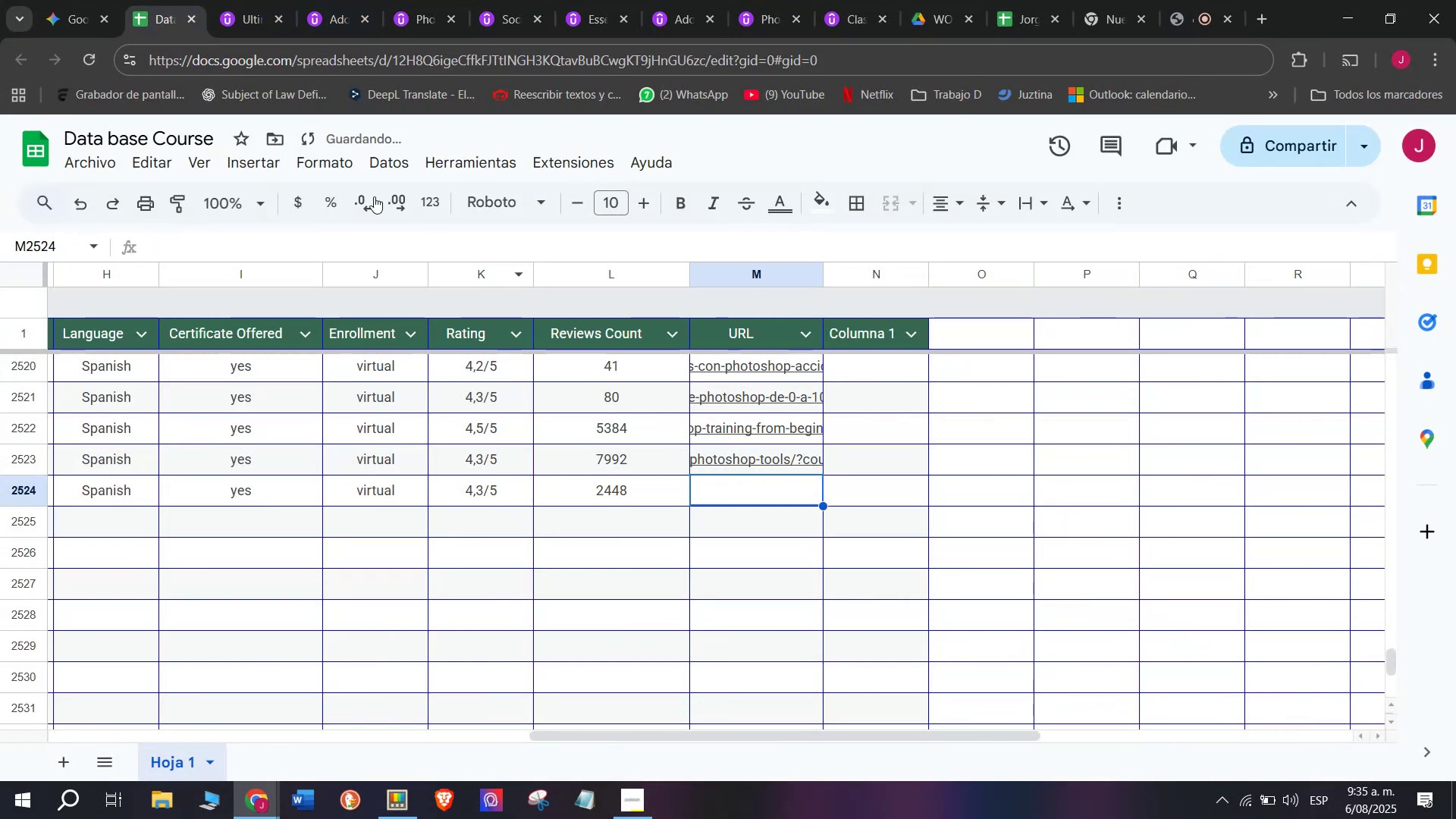 
left_click([237, 0])
 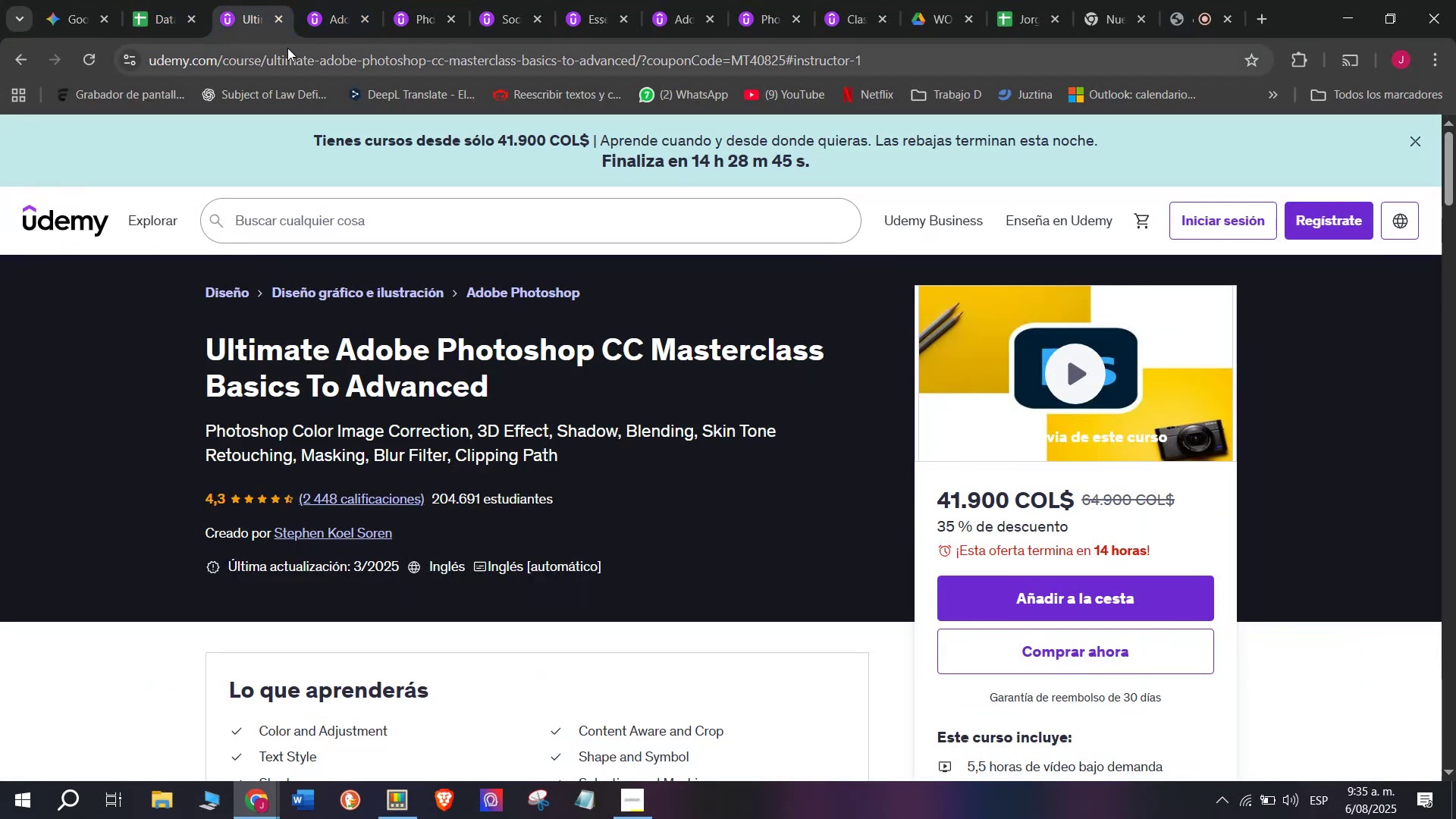 
double_click([287, 48])
 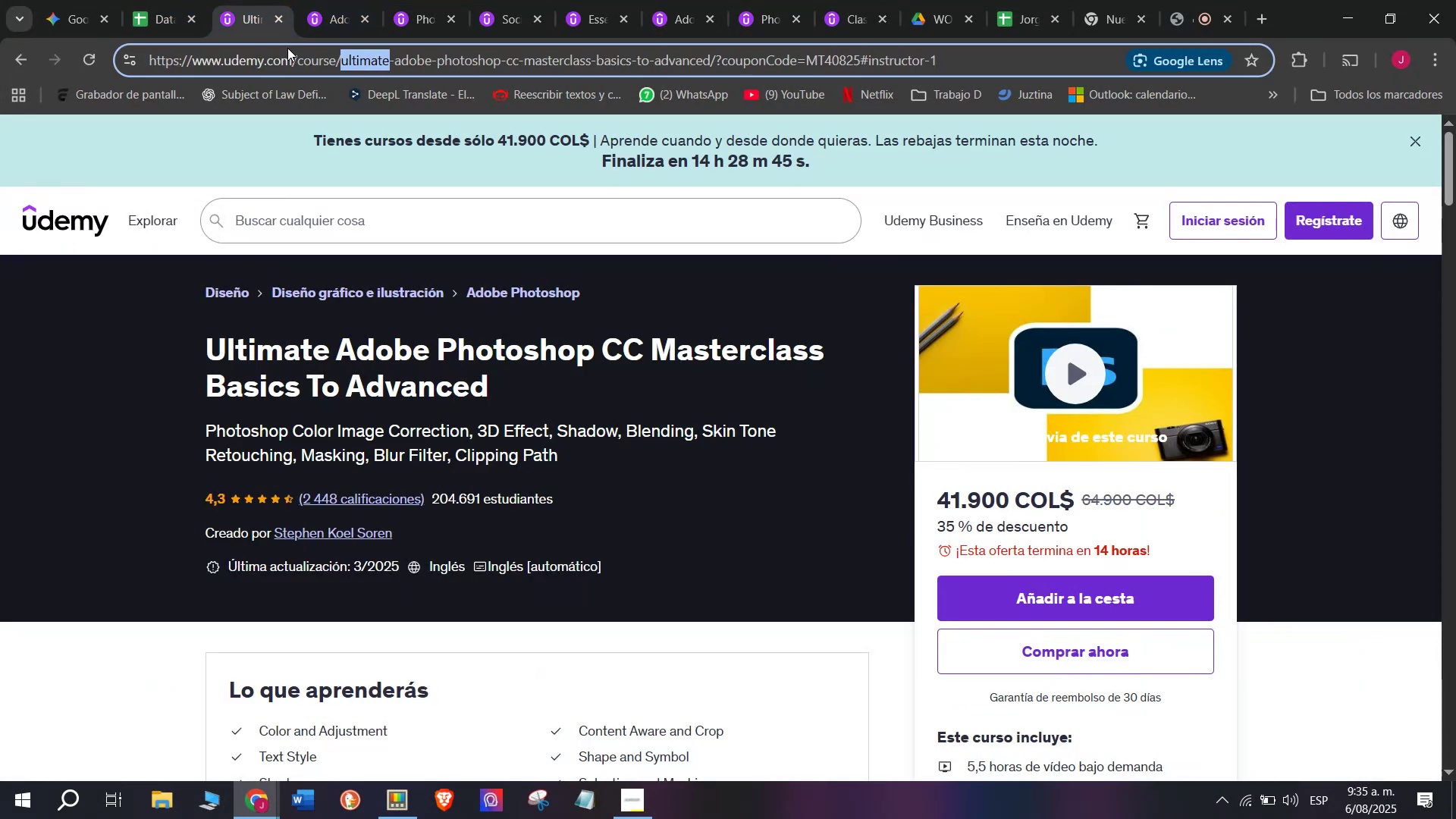 
triple_click([287, 48])
 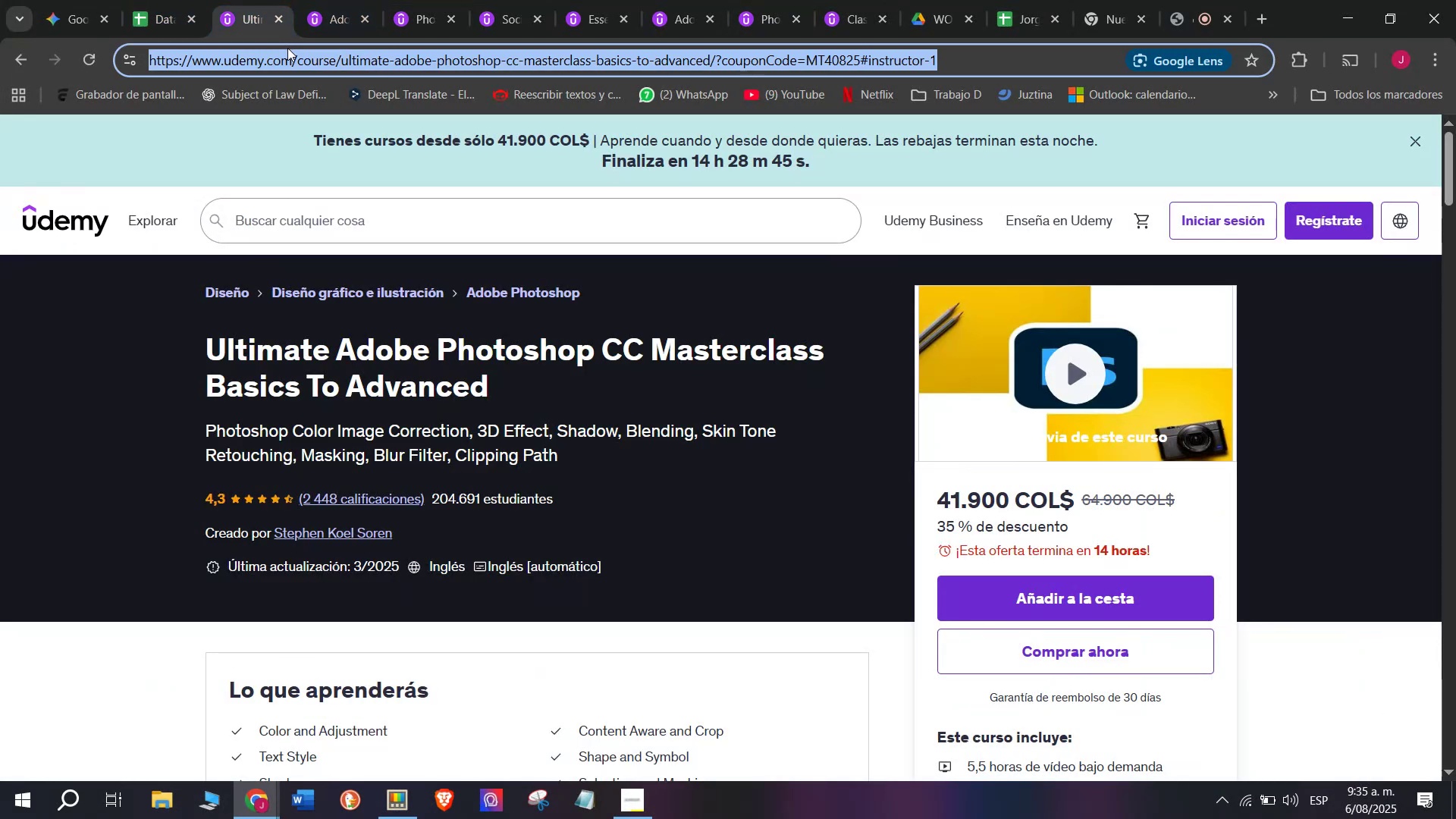 
key(Break)
 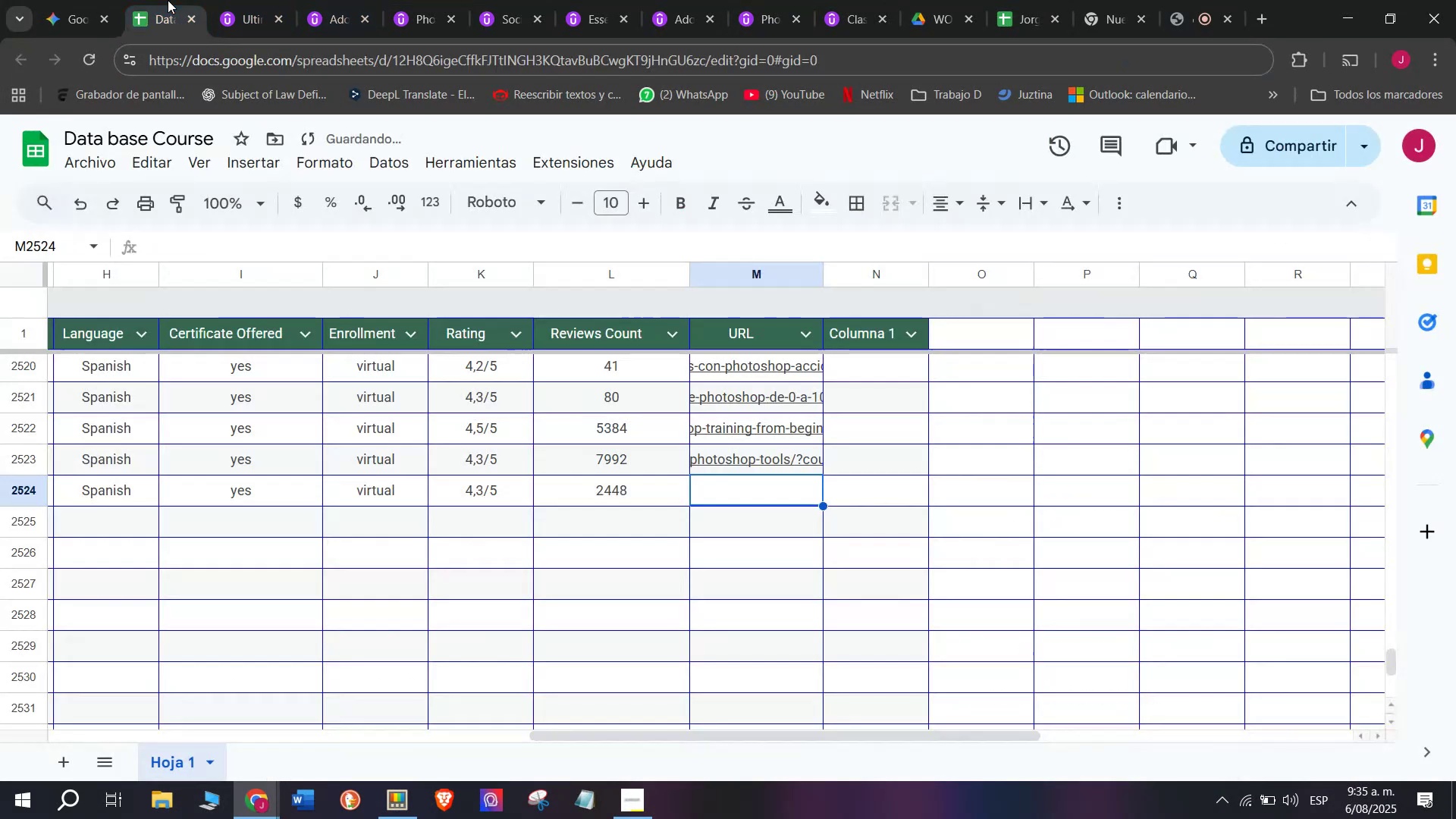 
key(Control+ControlLeft)
 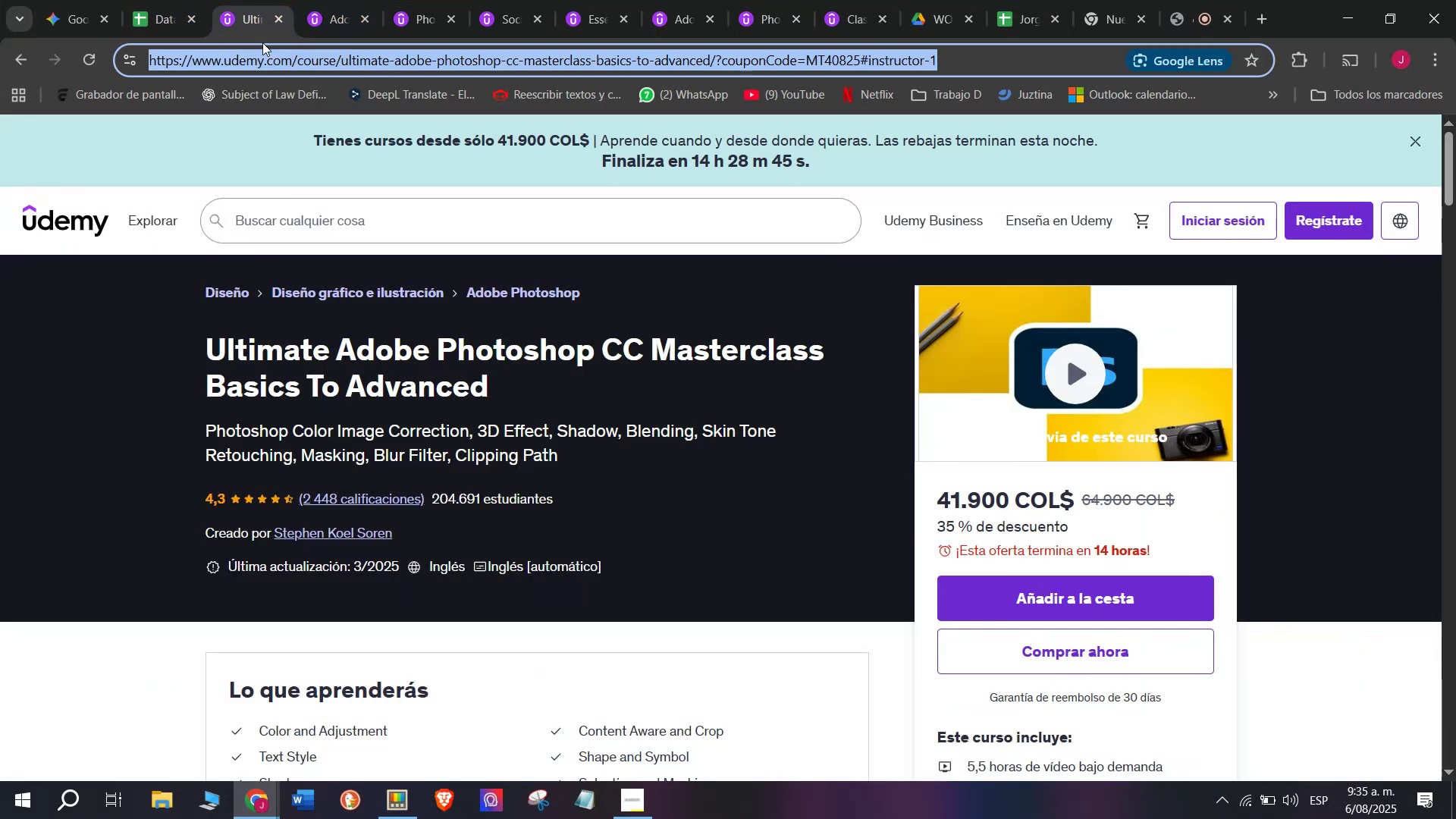 
key(Control+C)
 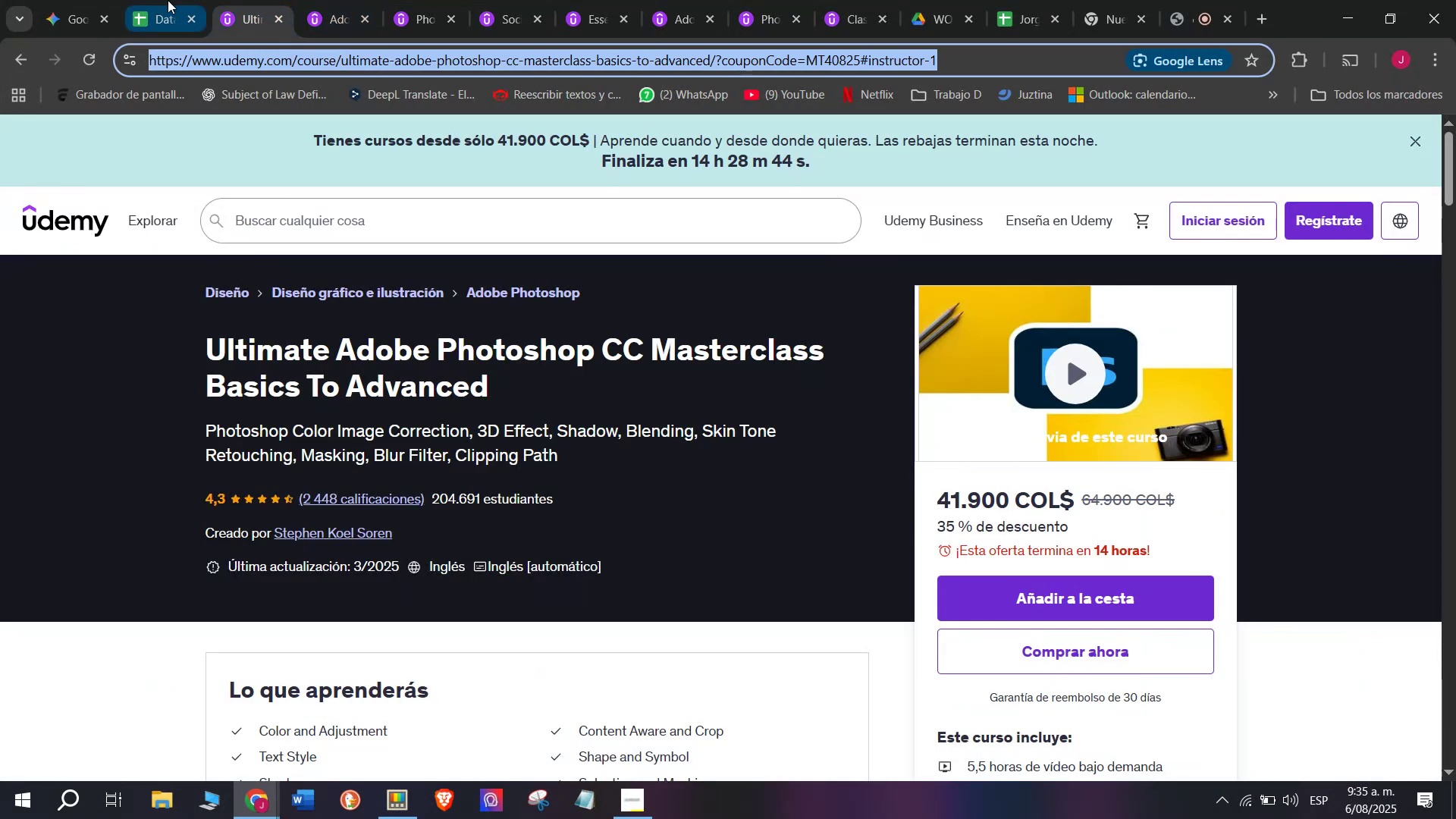 
triple_click([168, 0])
 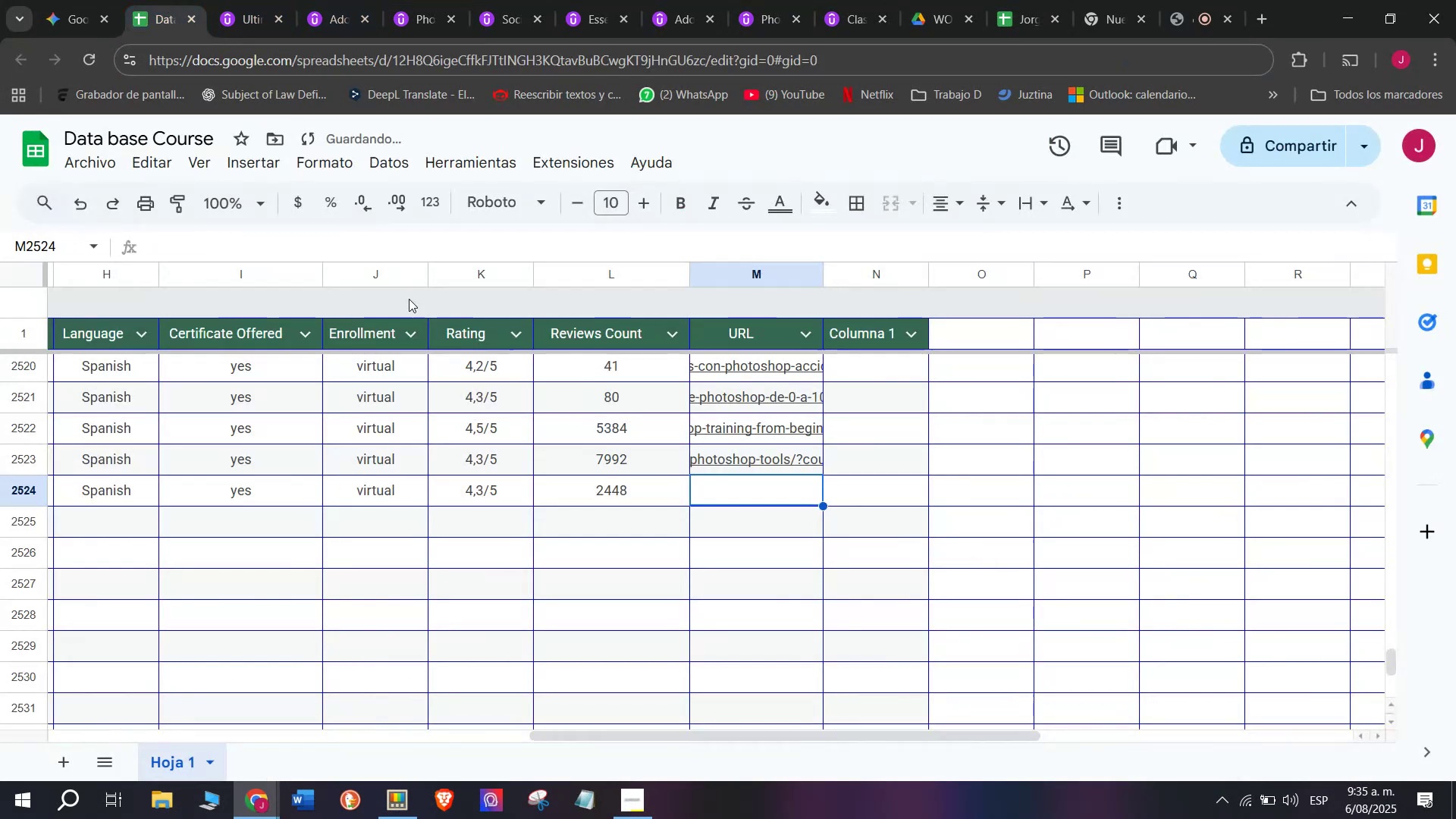 
key(Control+V)
 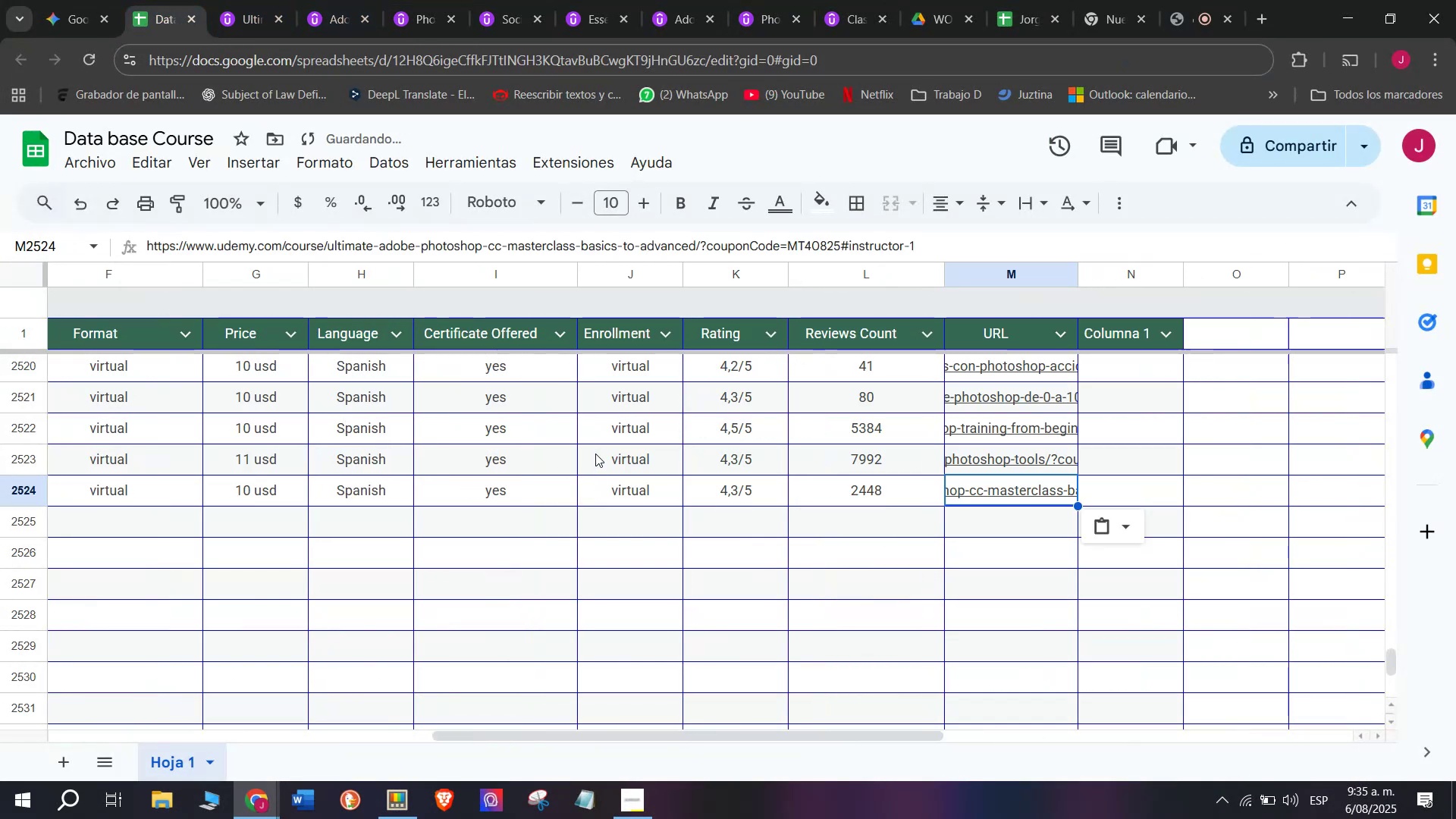 
key(Z)
 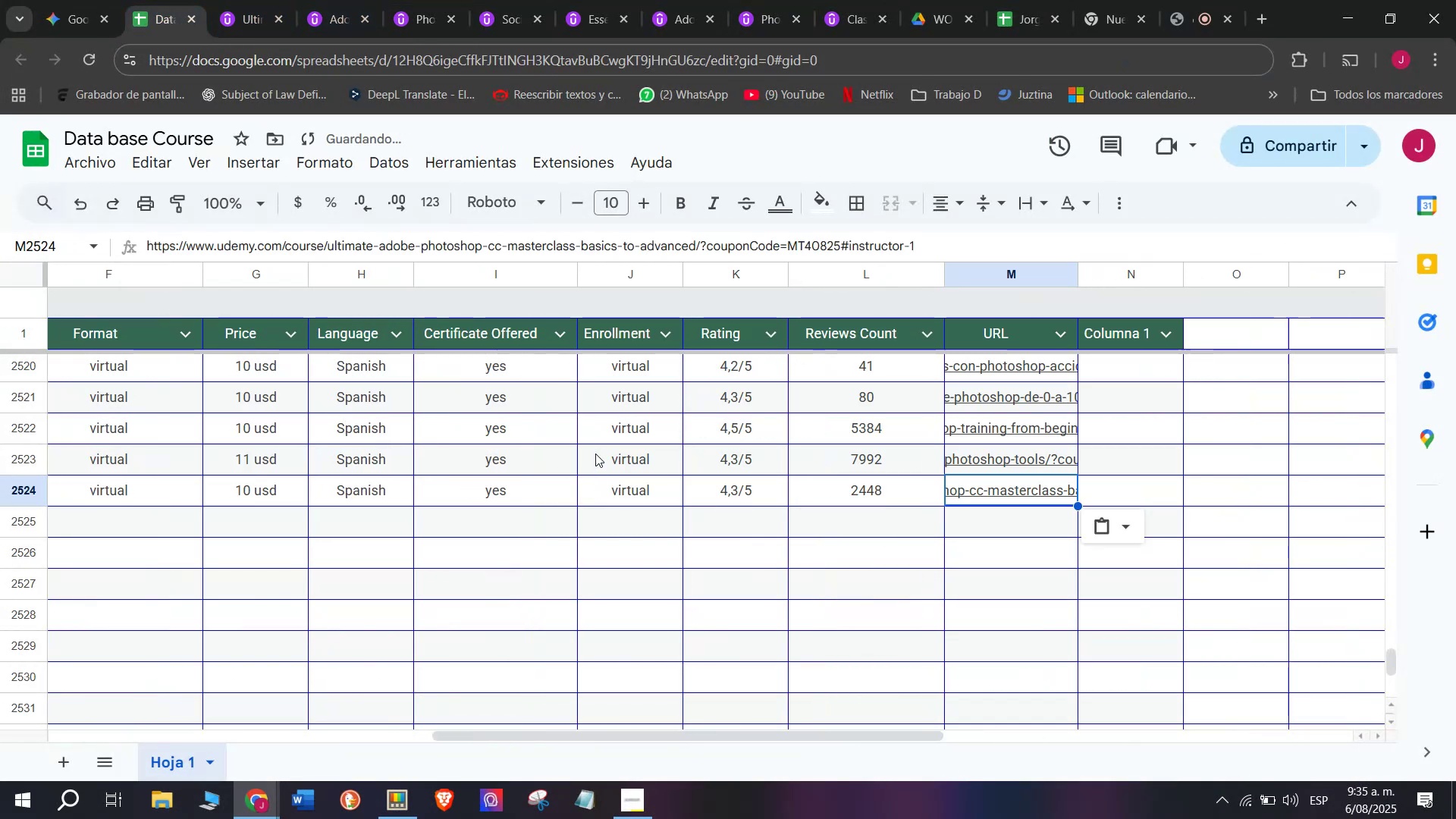 
key(Control+ControlLeft)
 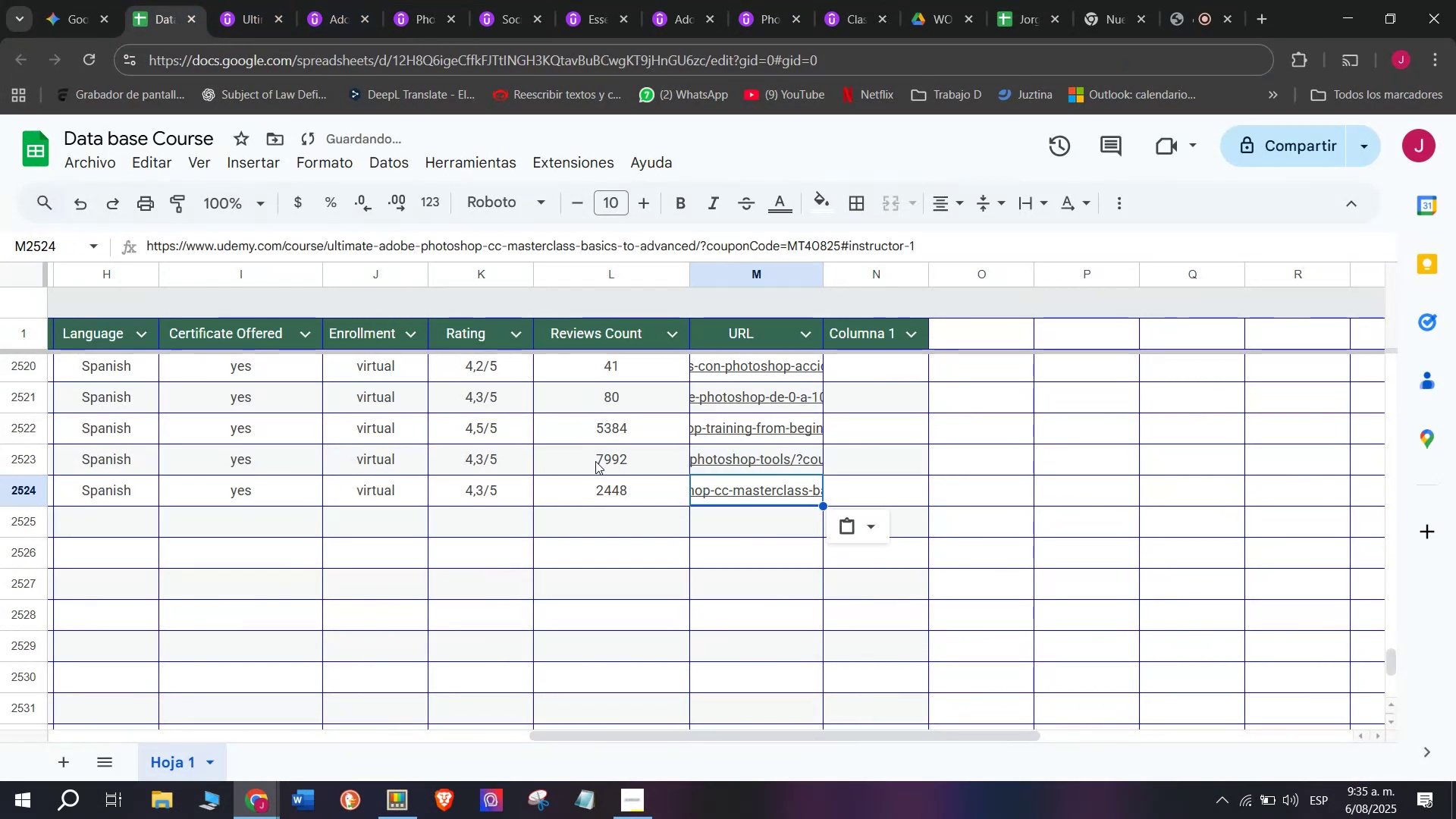 
scroll: coordinate [0, 486], scroll_direction: up, amount: 3.0
 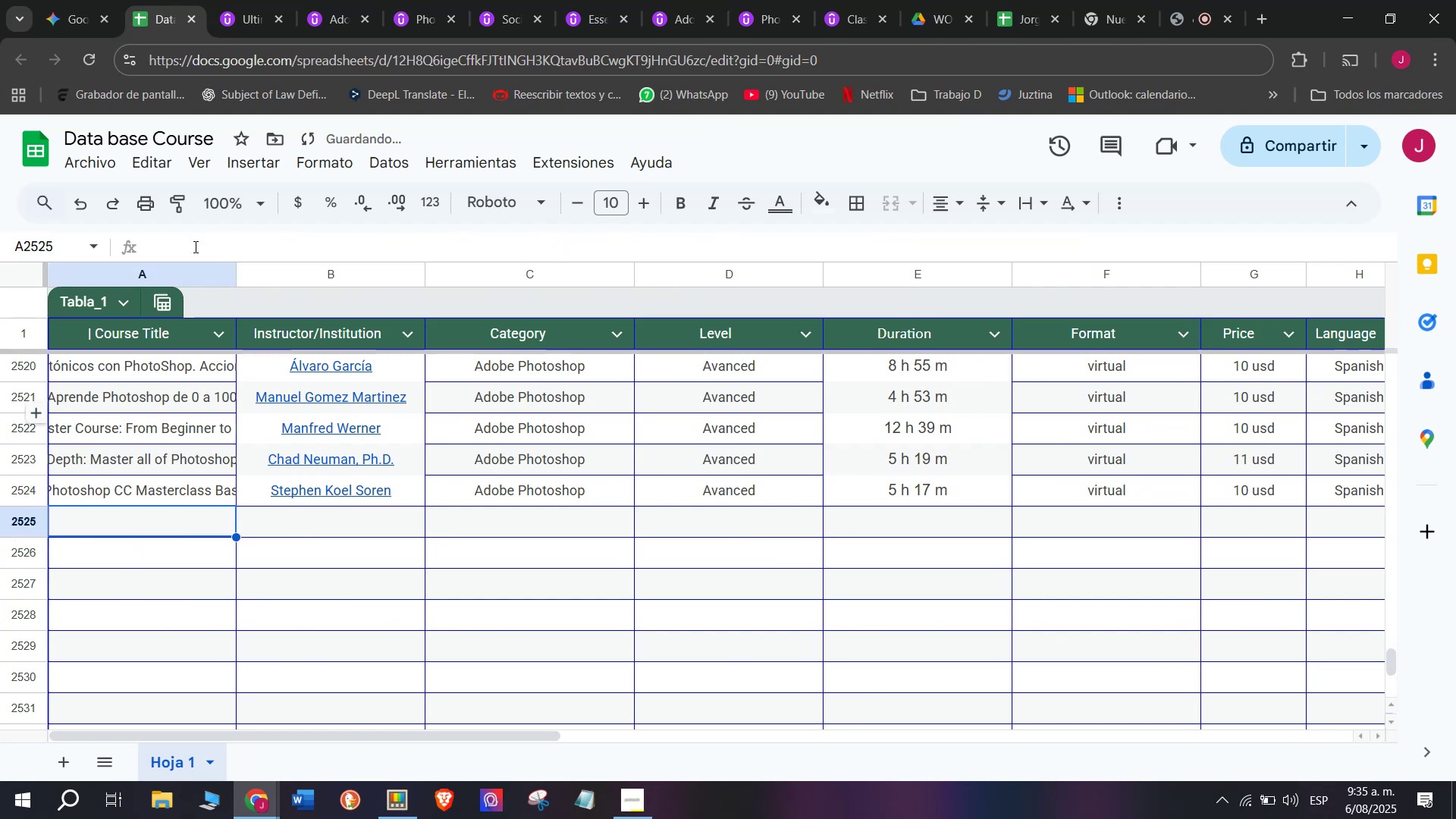 
left_click([263, 0])
 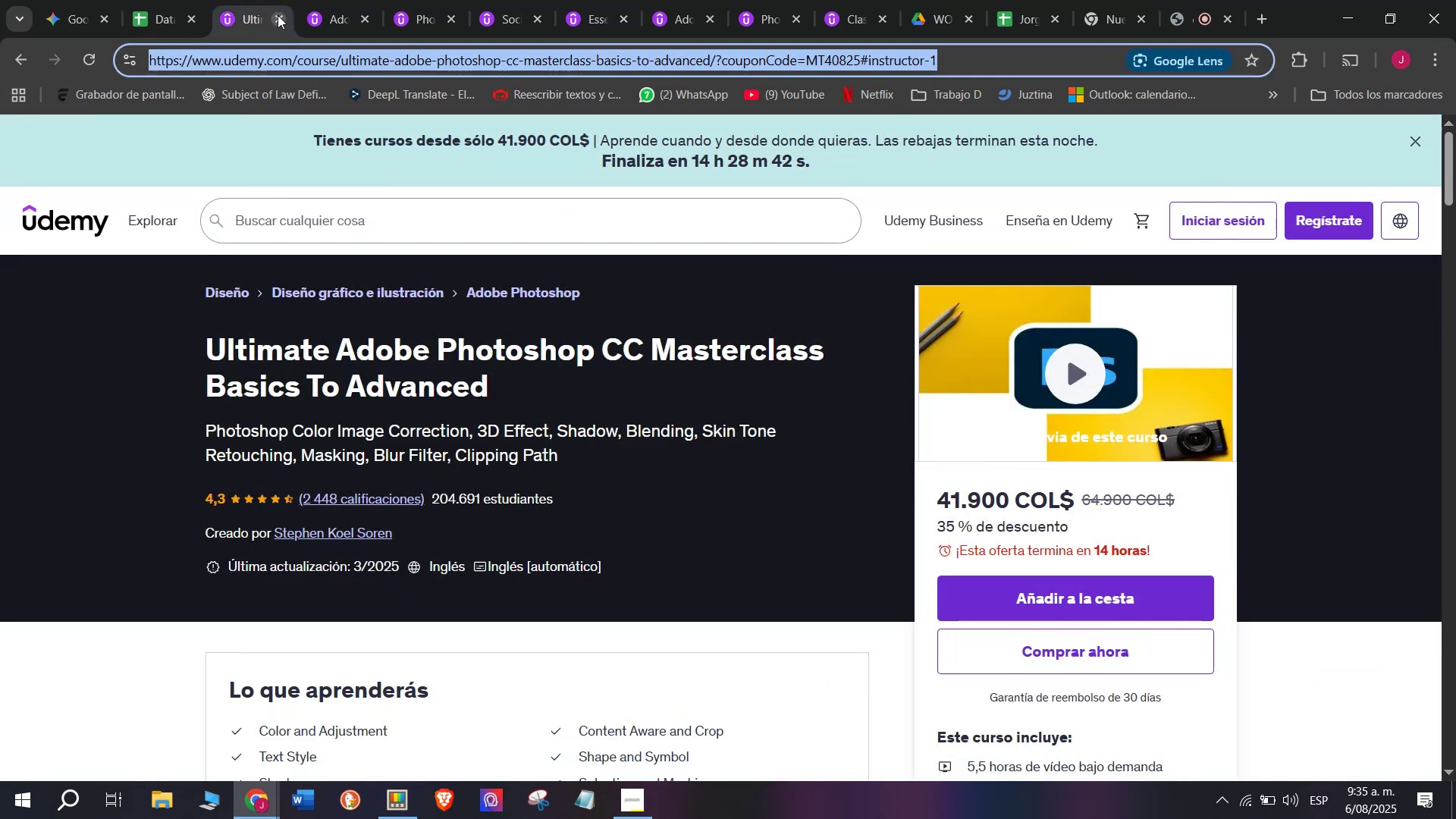 
left_click([278, 15])
 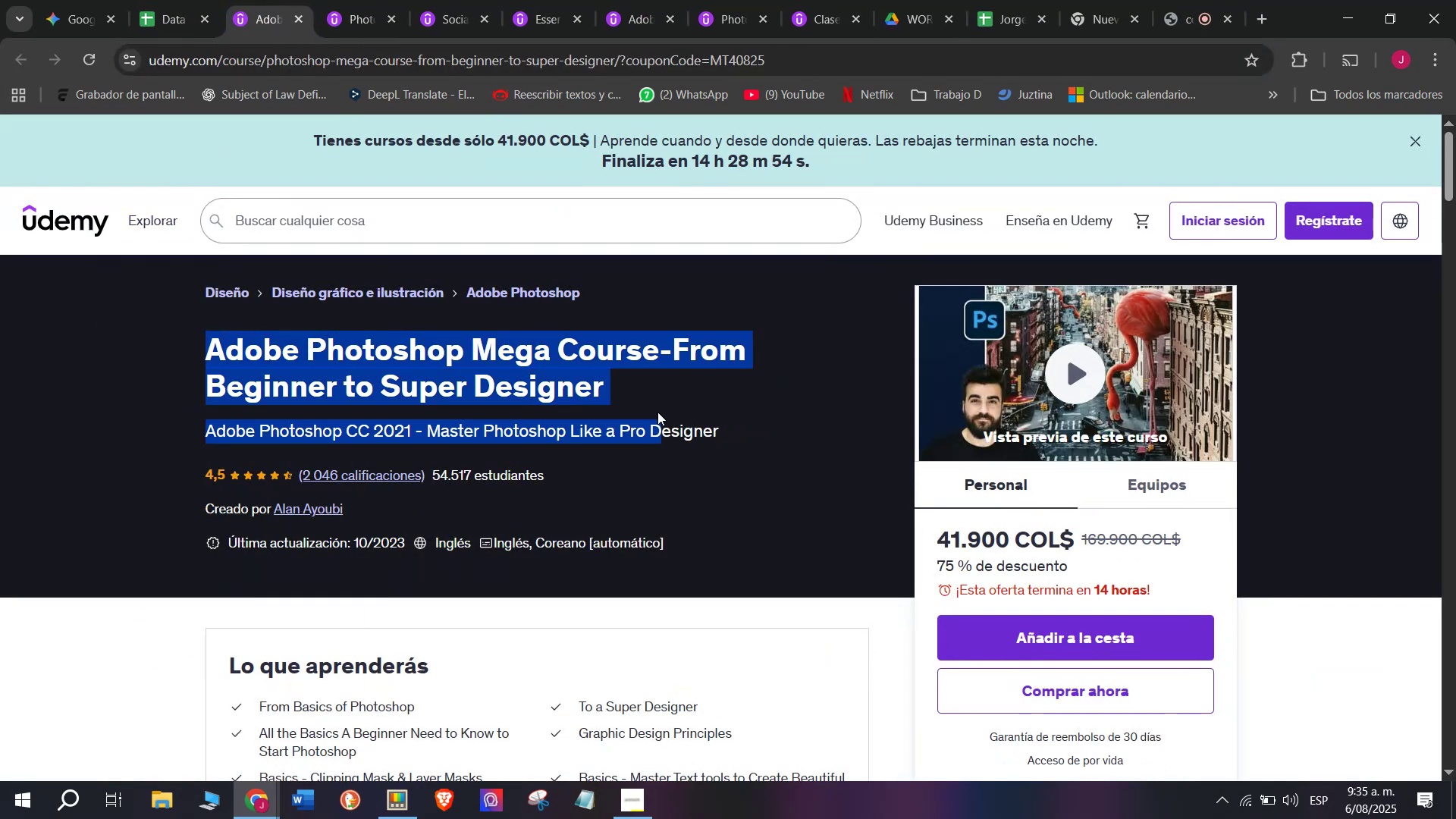 
key(Control+ControlLeft)
 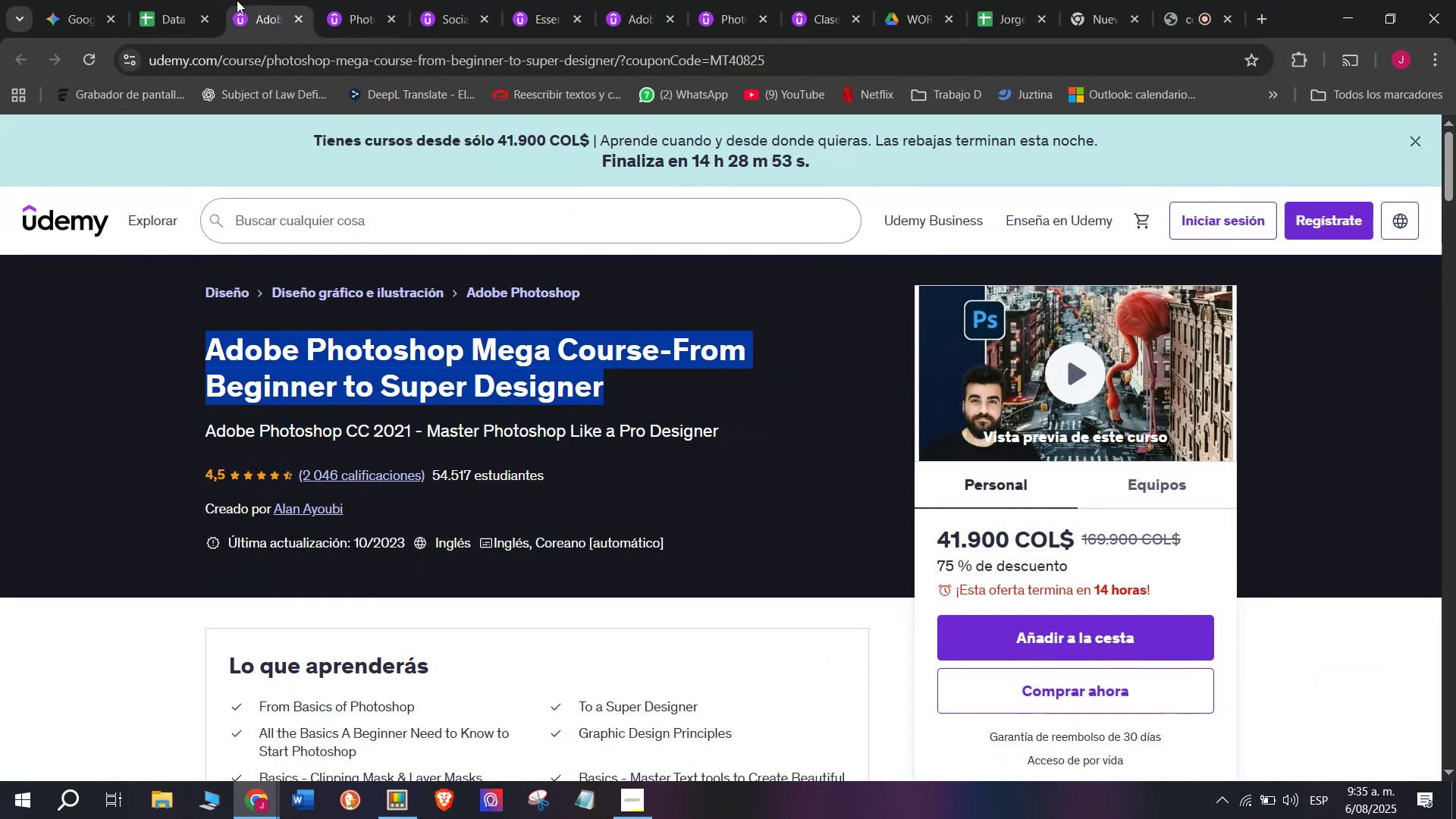 
key(Break)
 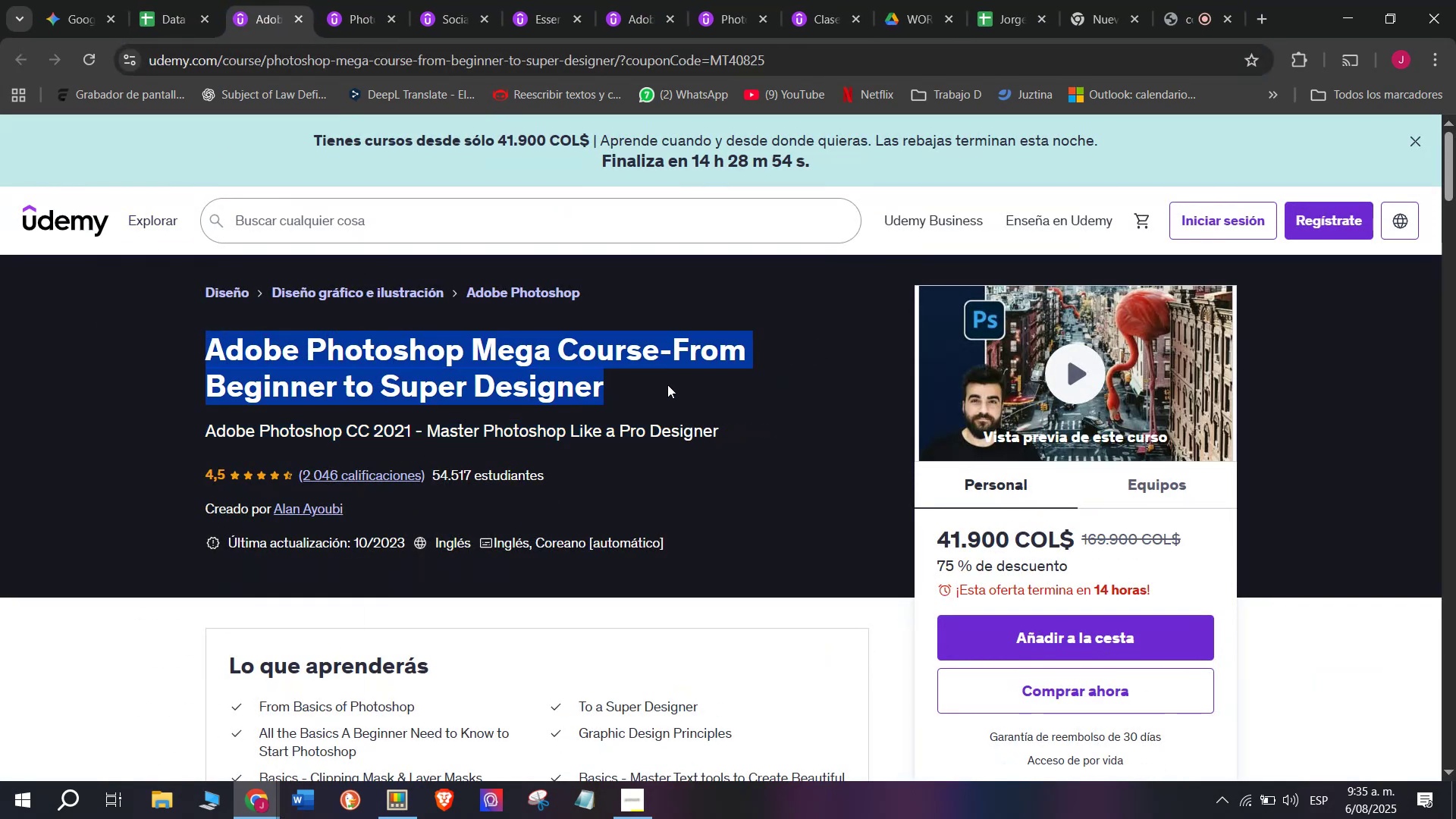 
key(Control+C)
 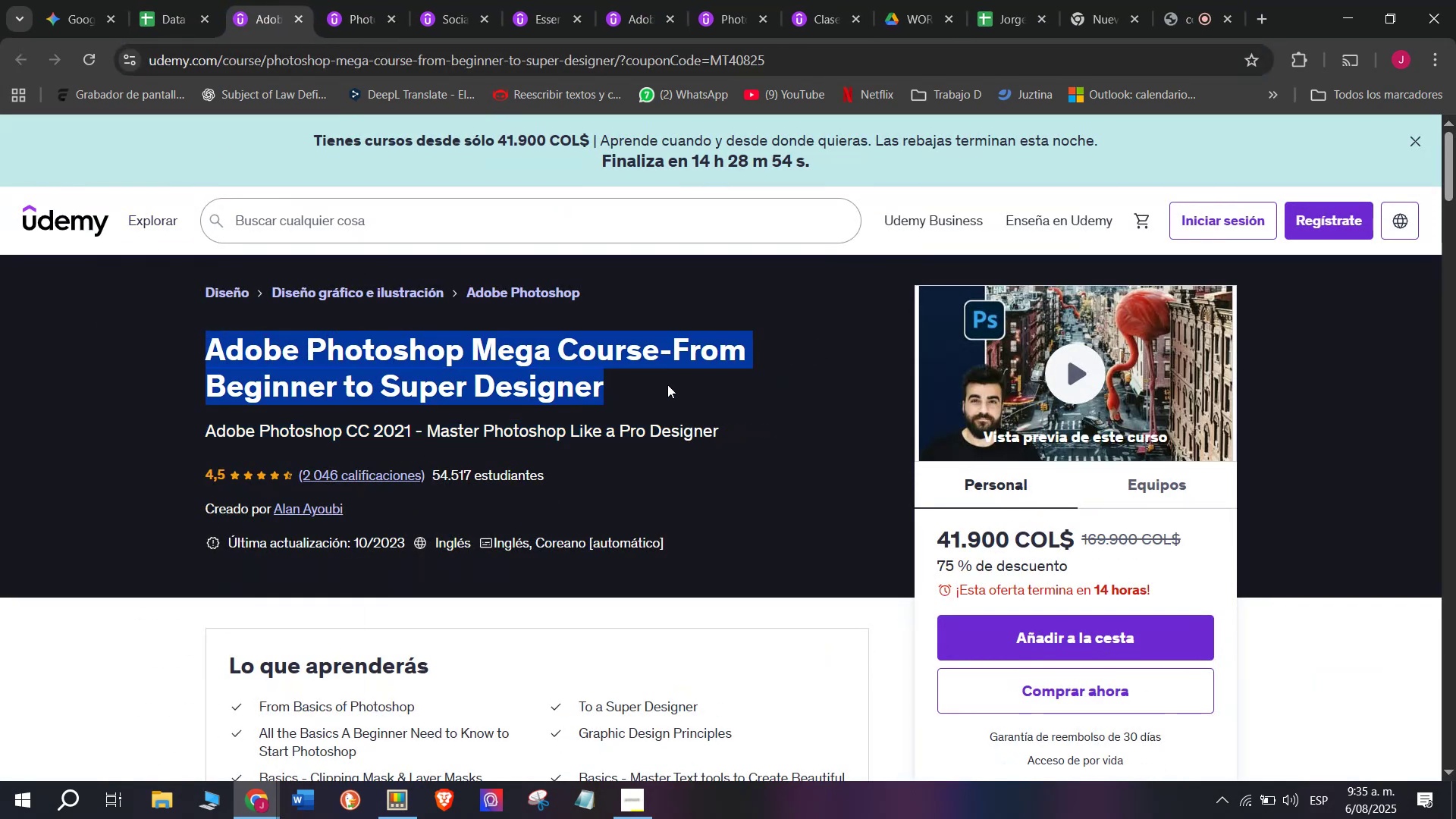 
key(Control+ControlLeft)
 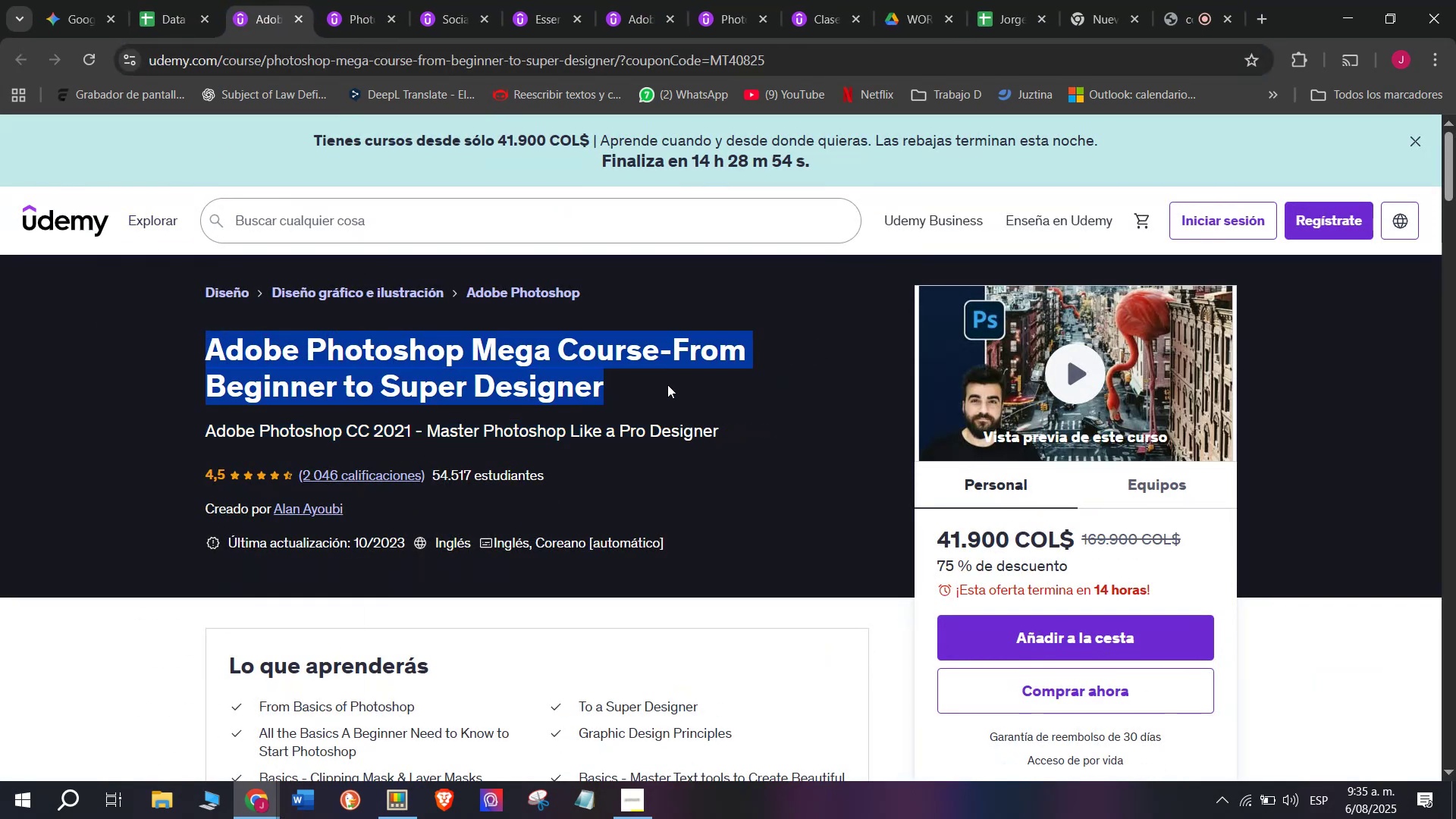 
key(Break)
 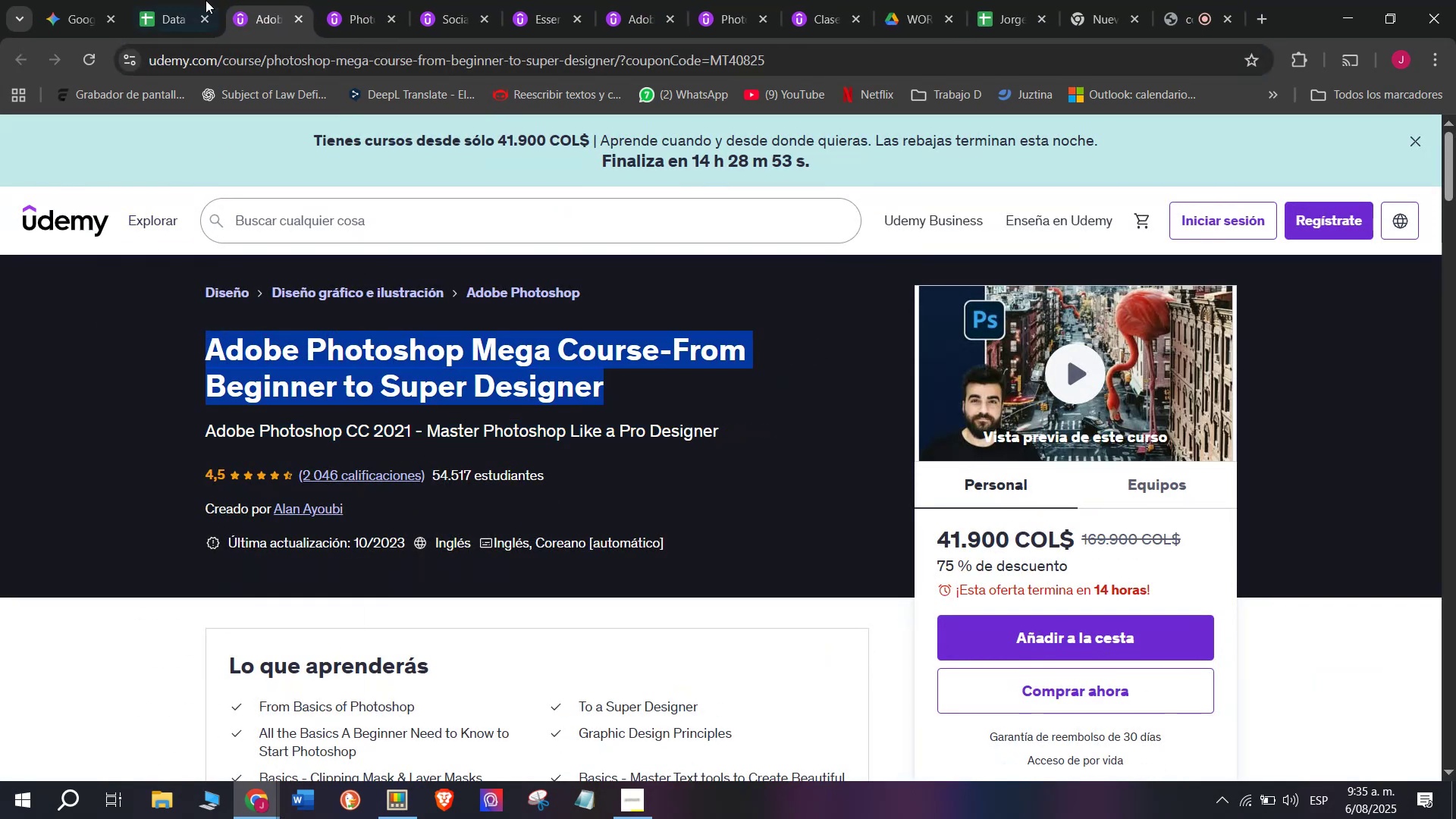 
key(Control+C)
 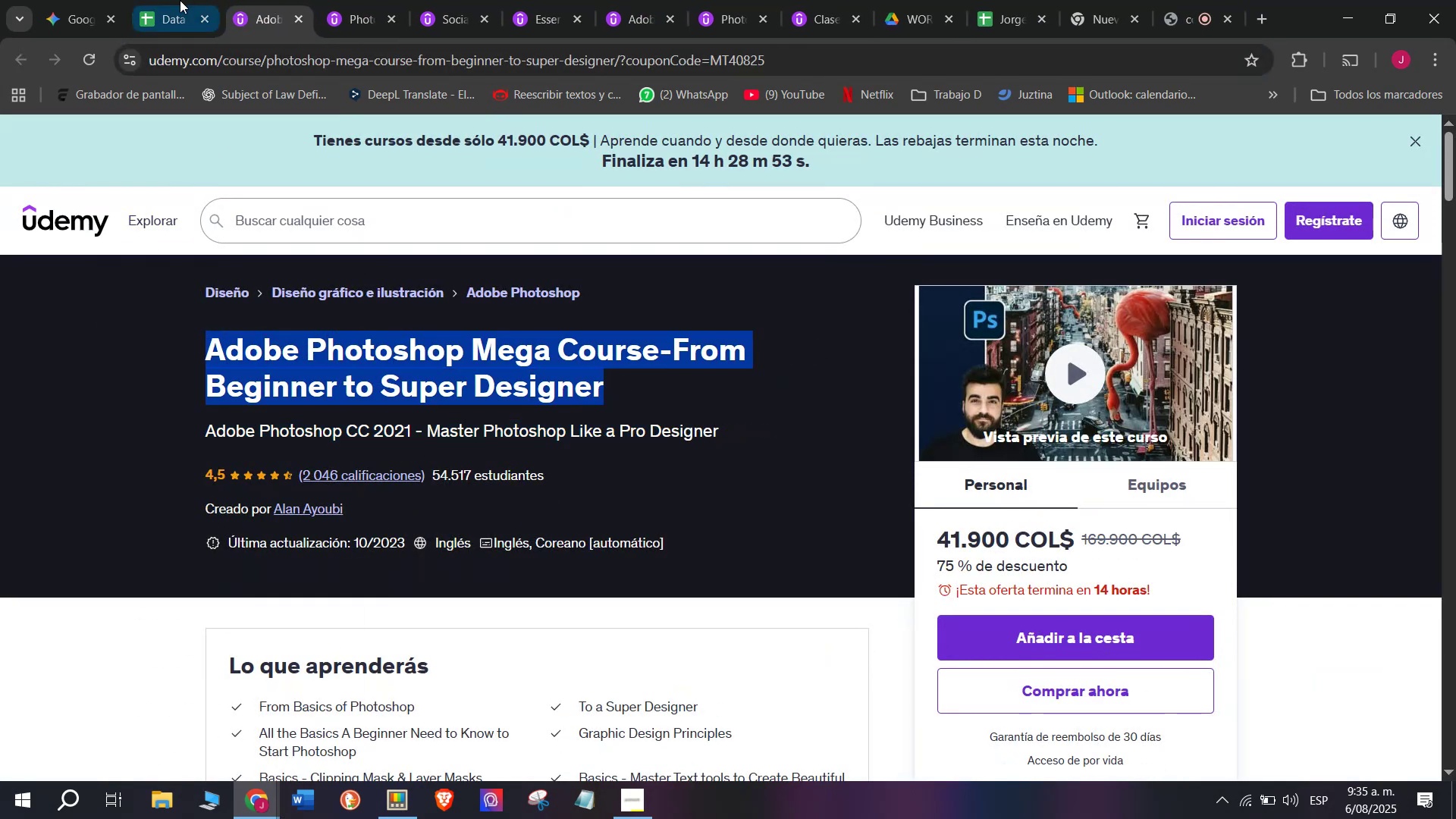 
left_click([176, 0])
 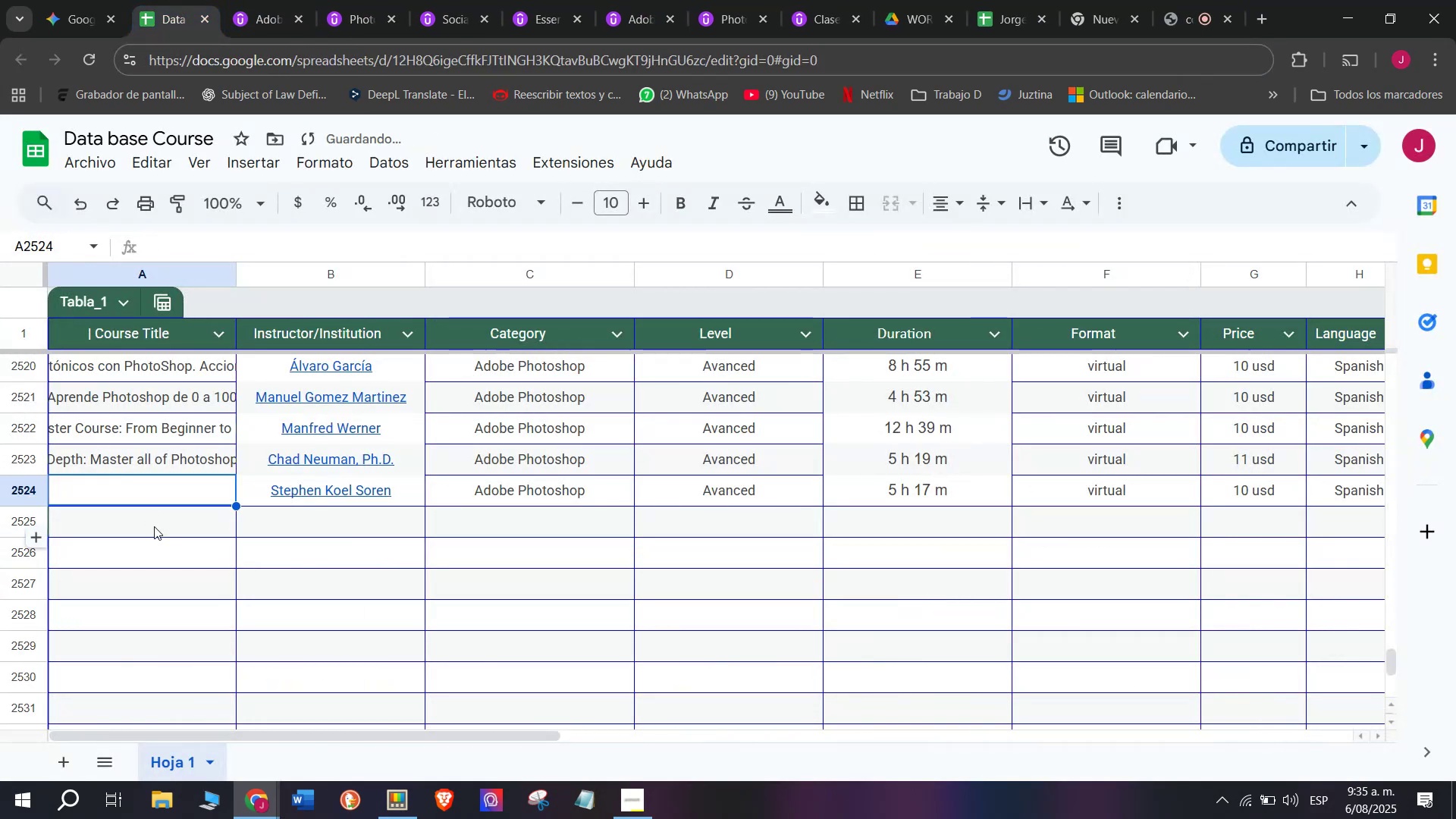 
key(Shift+ShiftLeft)
 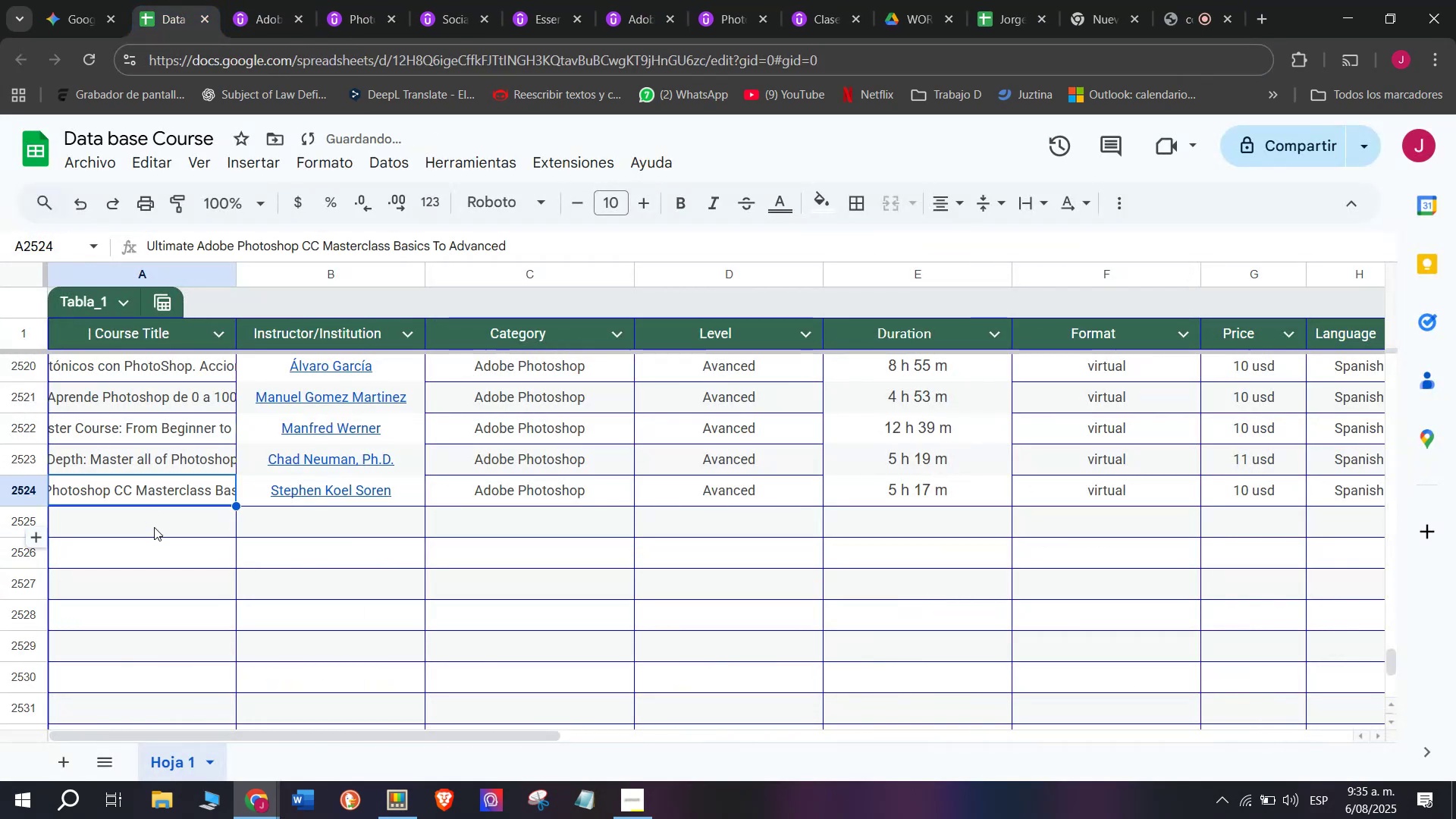 
key(Control+Shift+ControlLeft)
 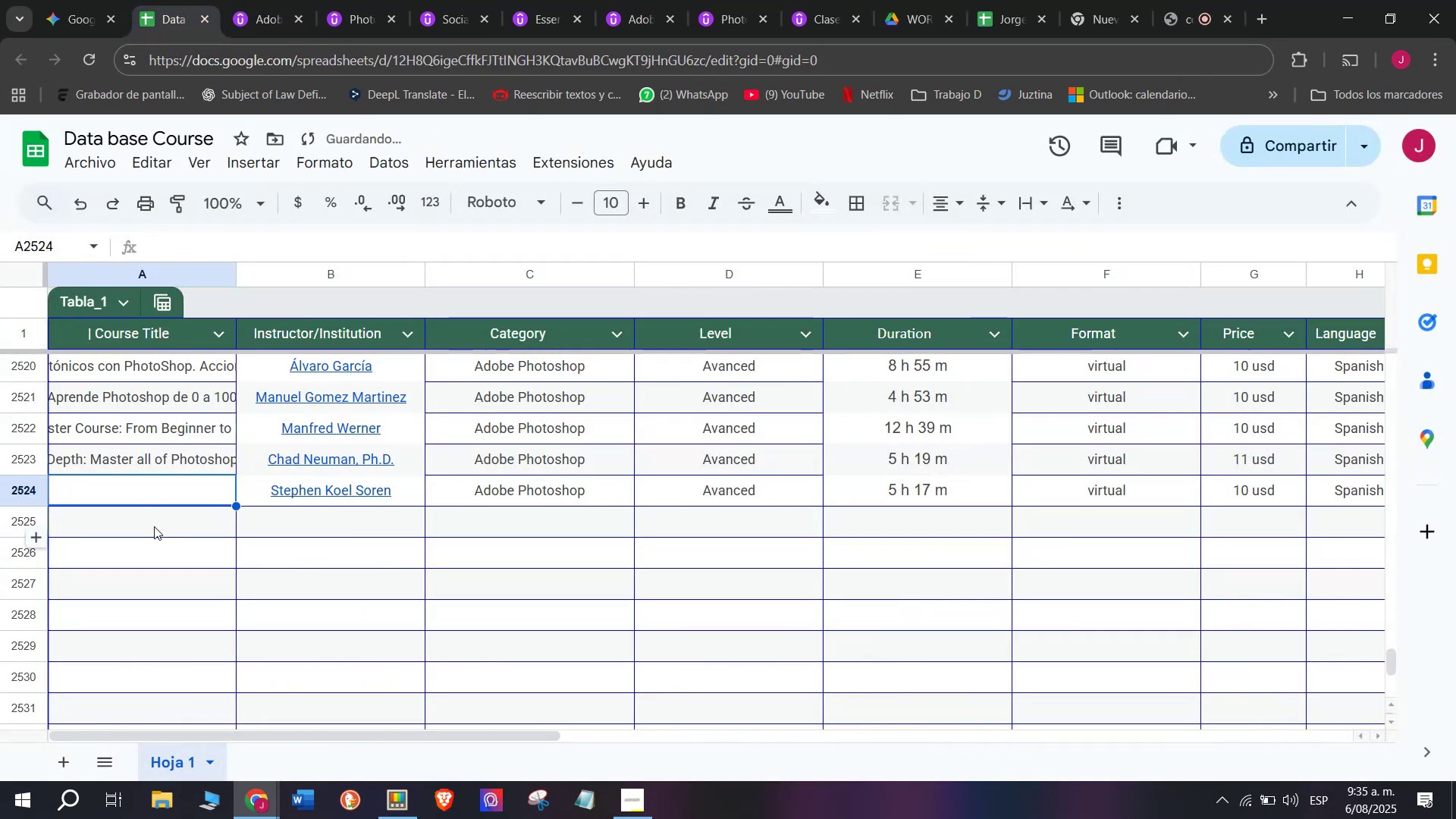 
key(Control+Shift+Z)
 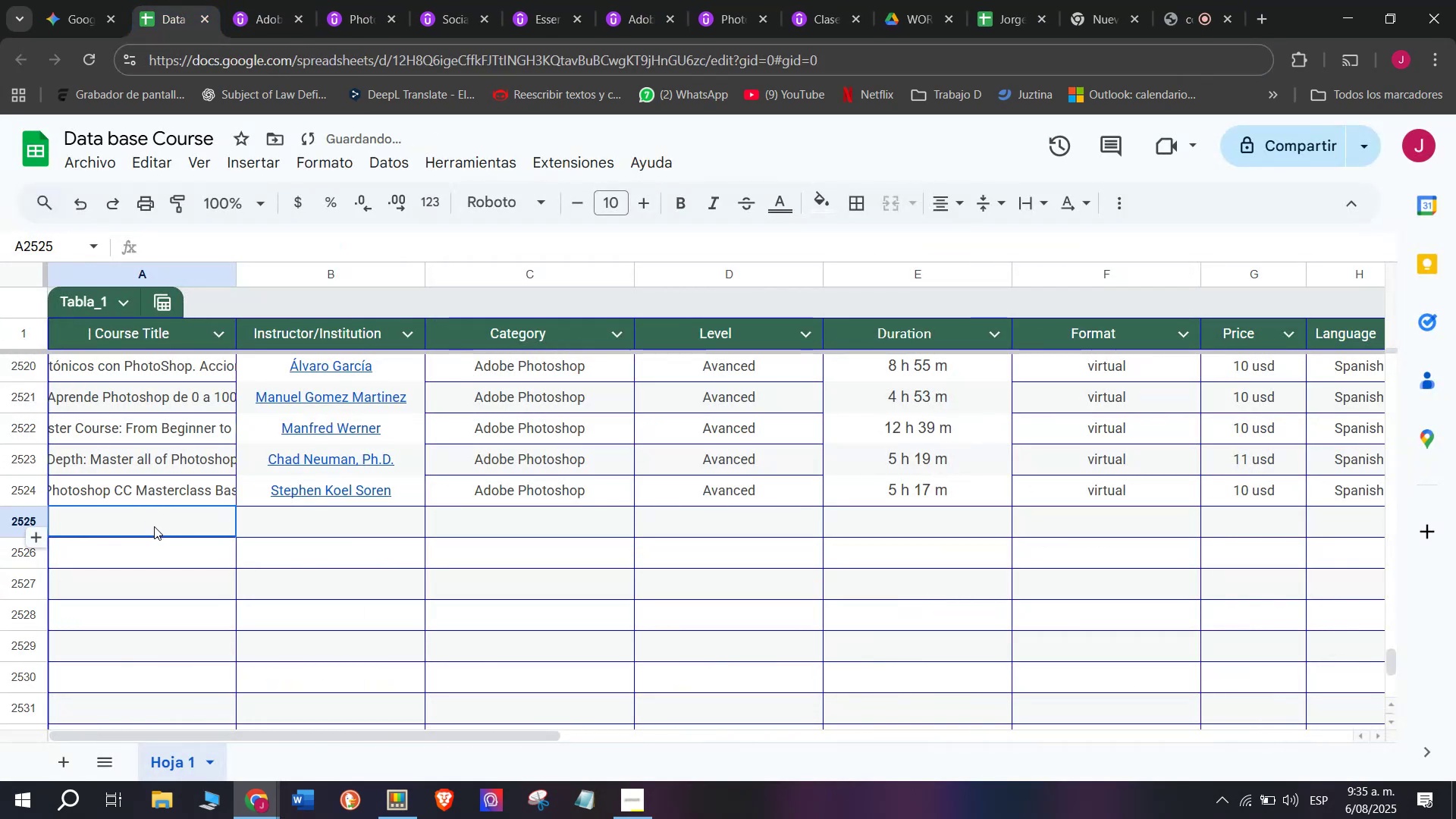 
key(Z)
 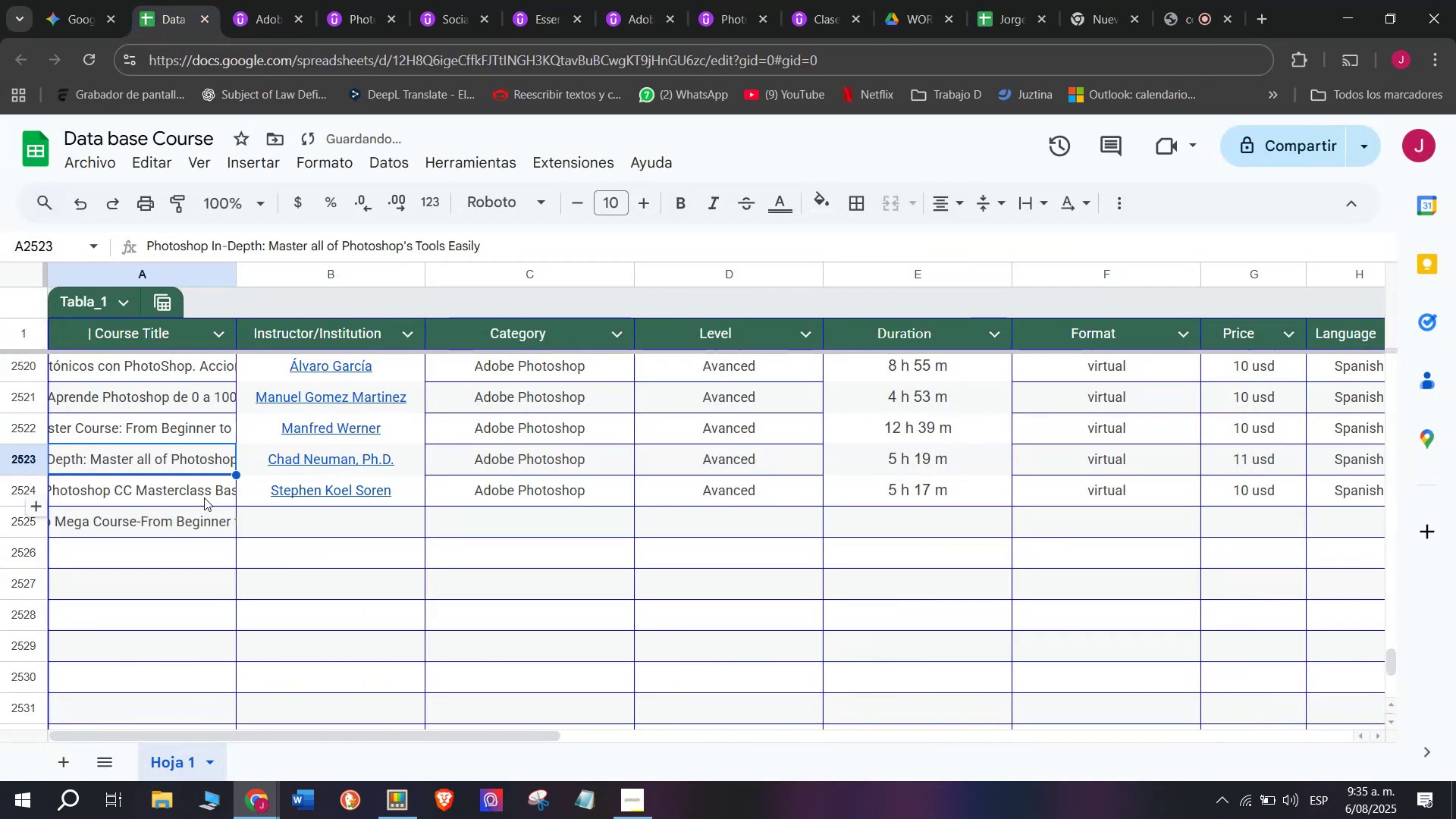 
key(Control+ControlLeft)
 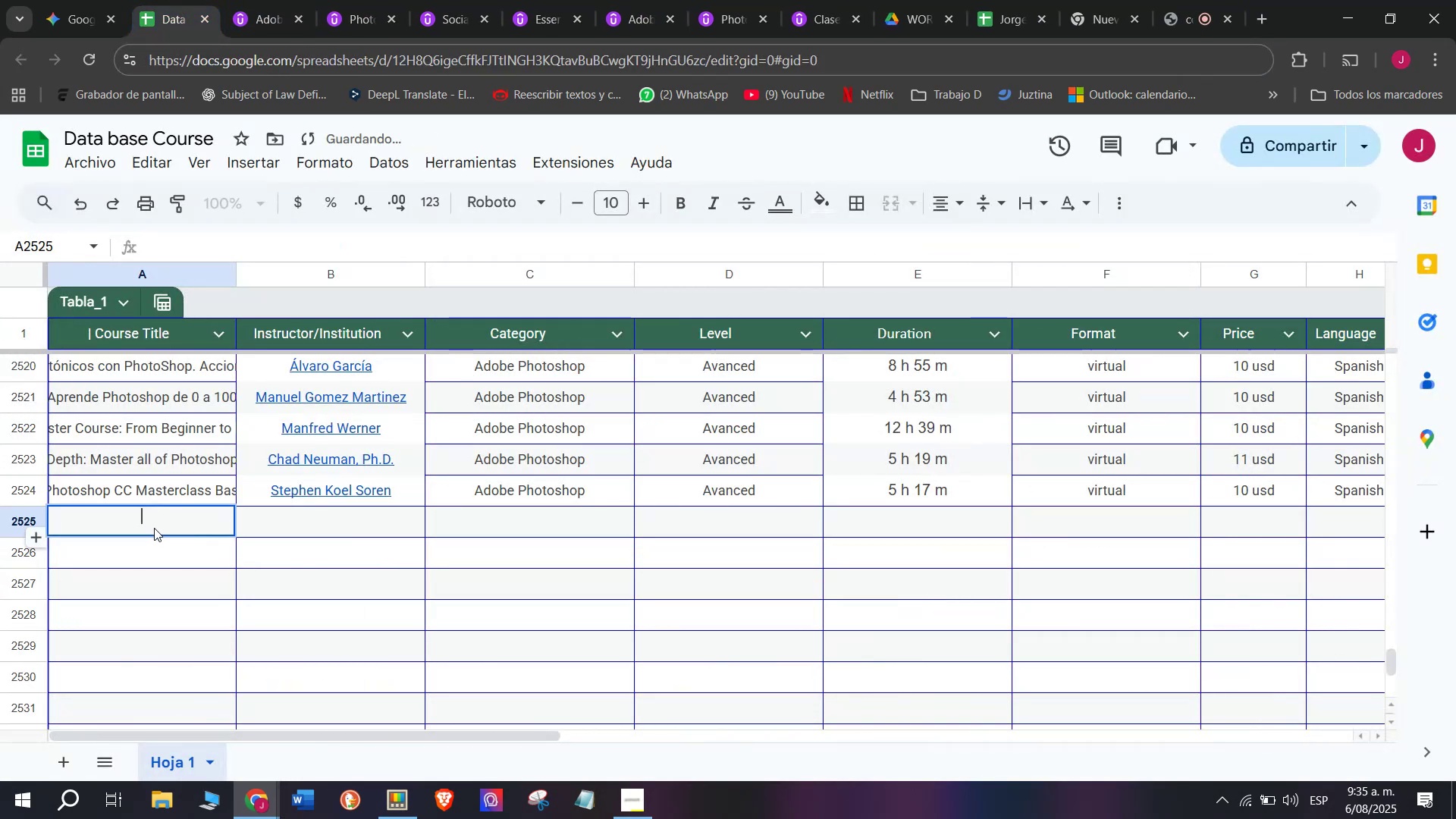 
key(Control+V)
 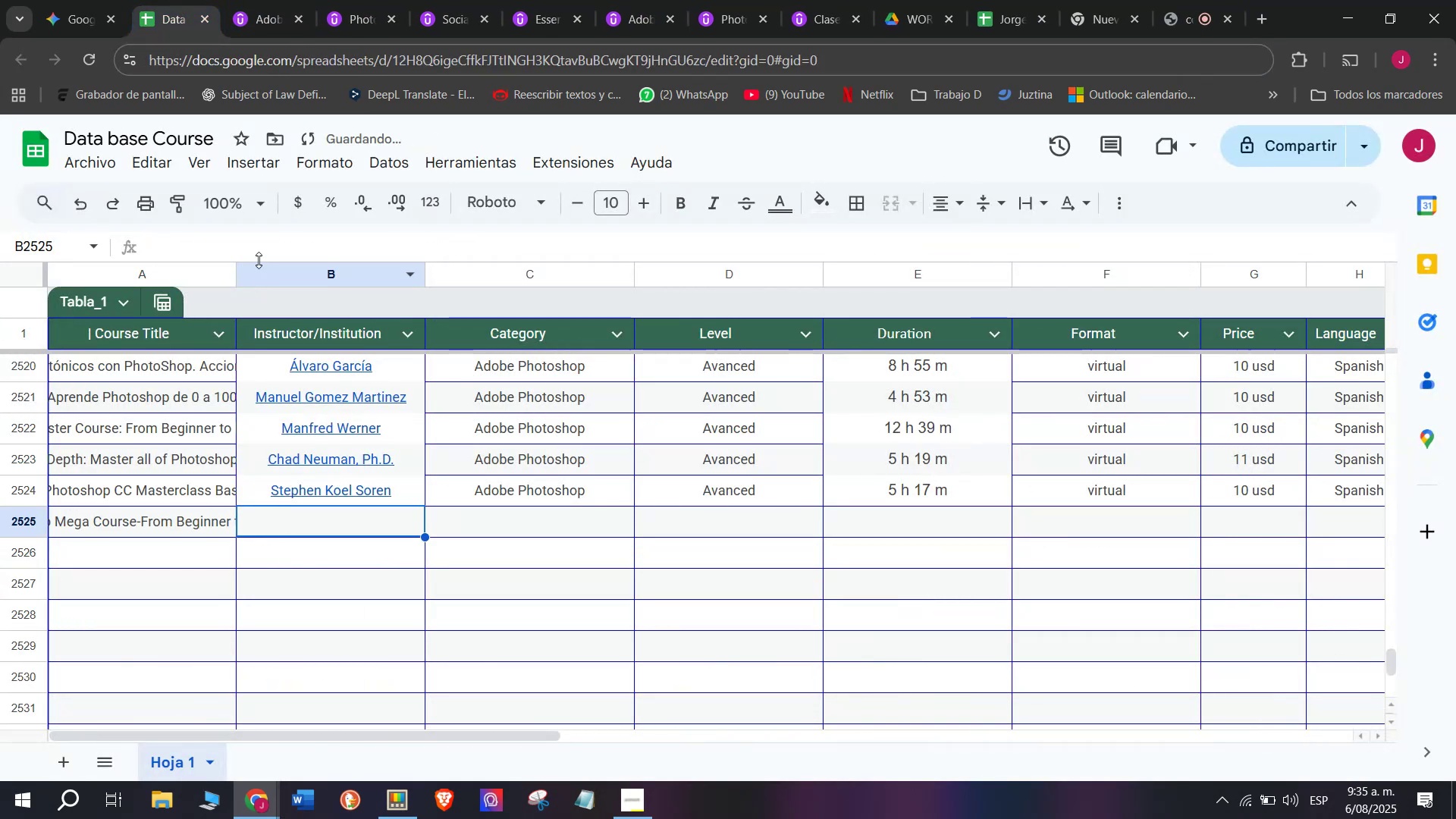 
left_click([278, 0])
 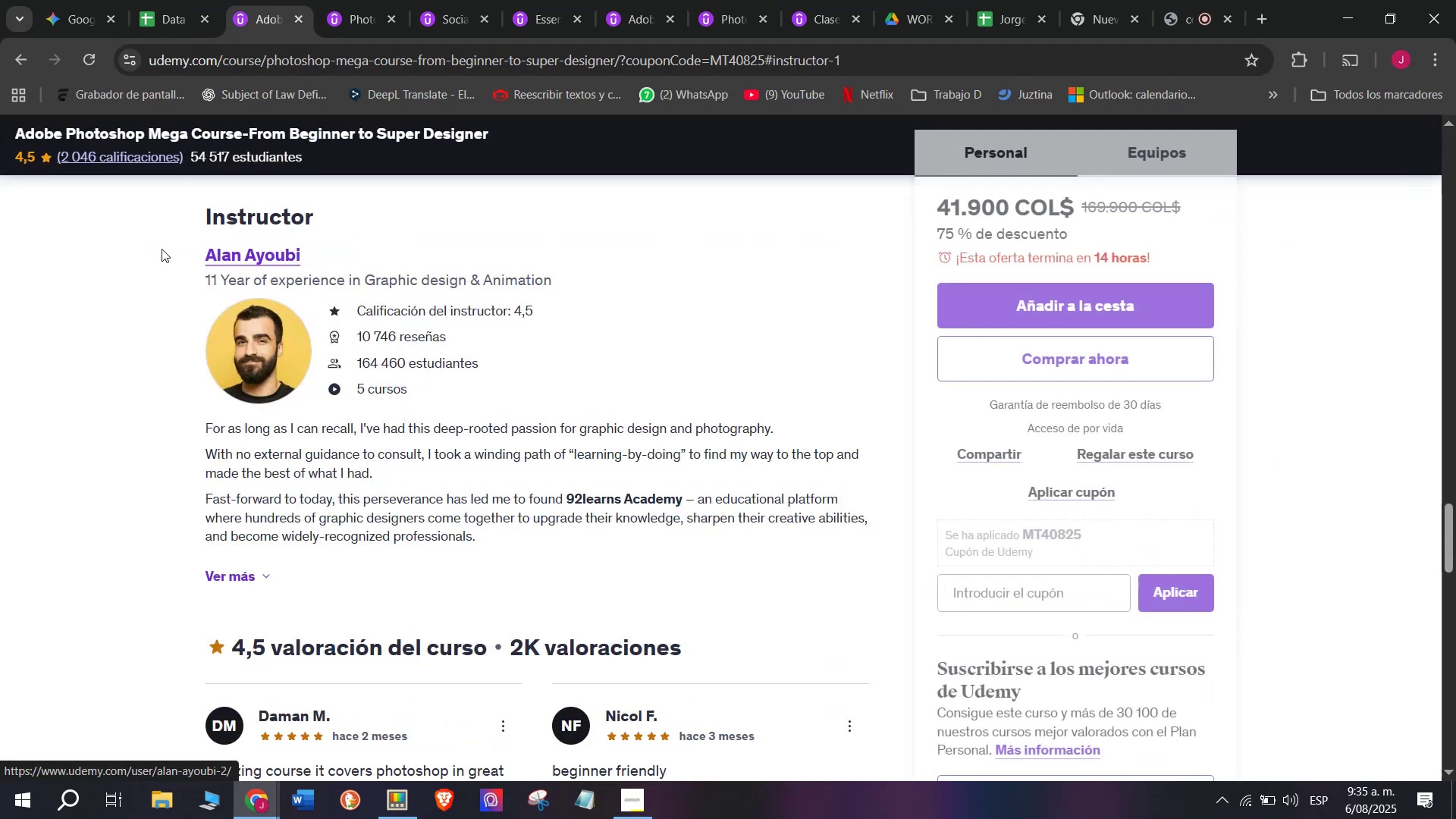 
key(Break)
 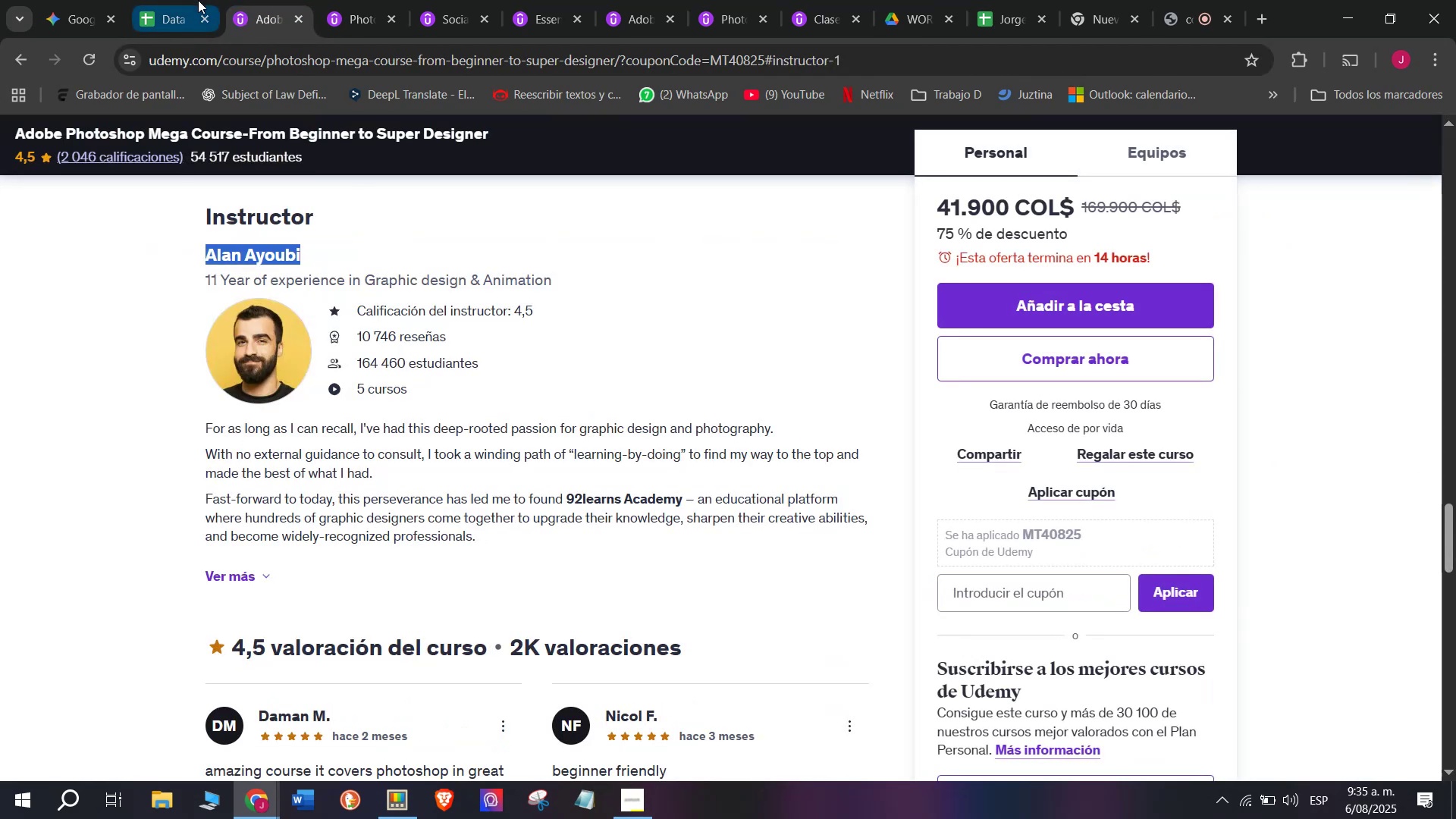 
key(Control+ControlLeft)
 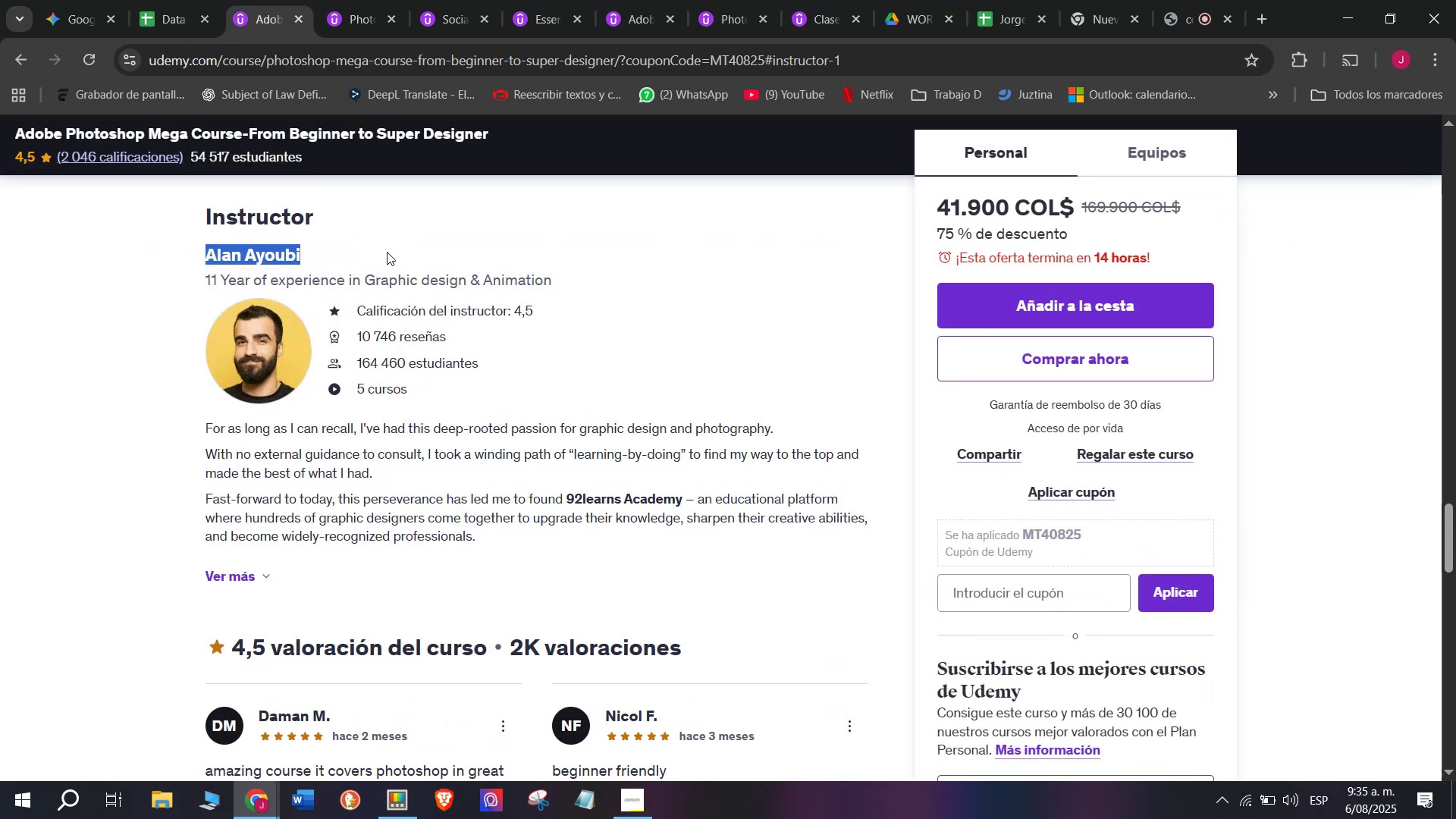 
key(Control+C)
 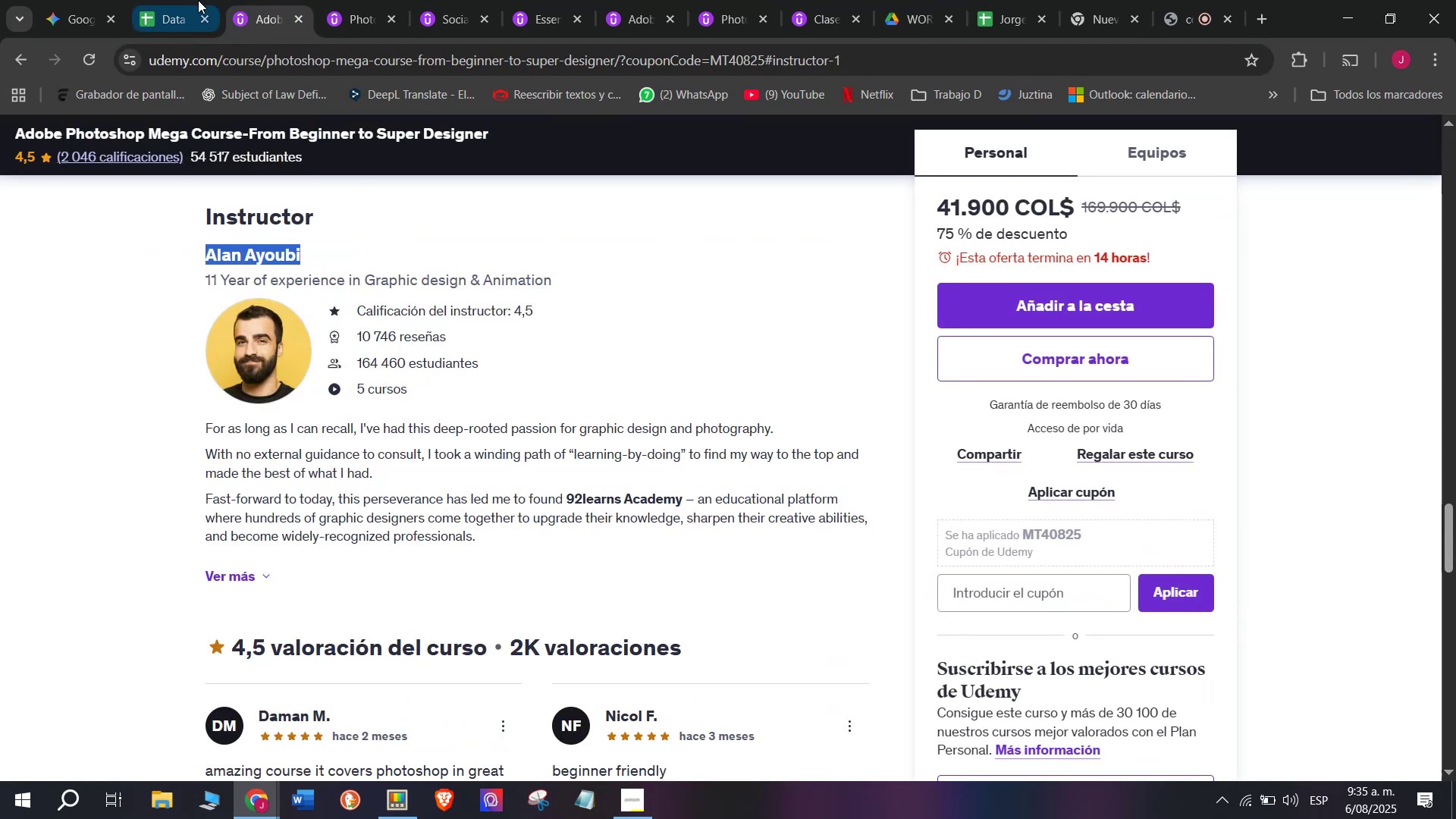 
left_click([198, 0])
 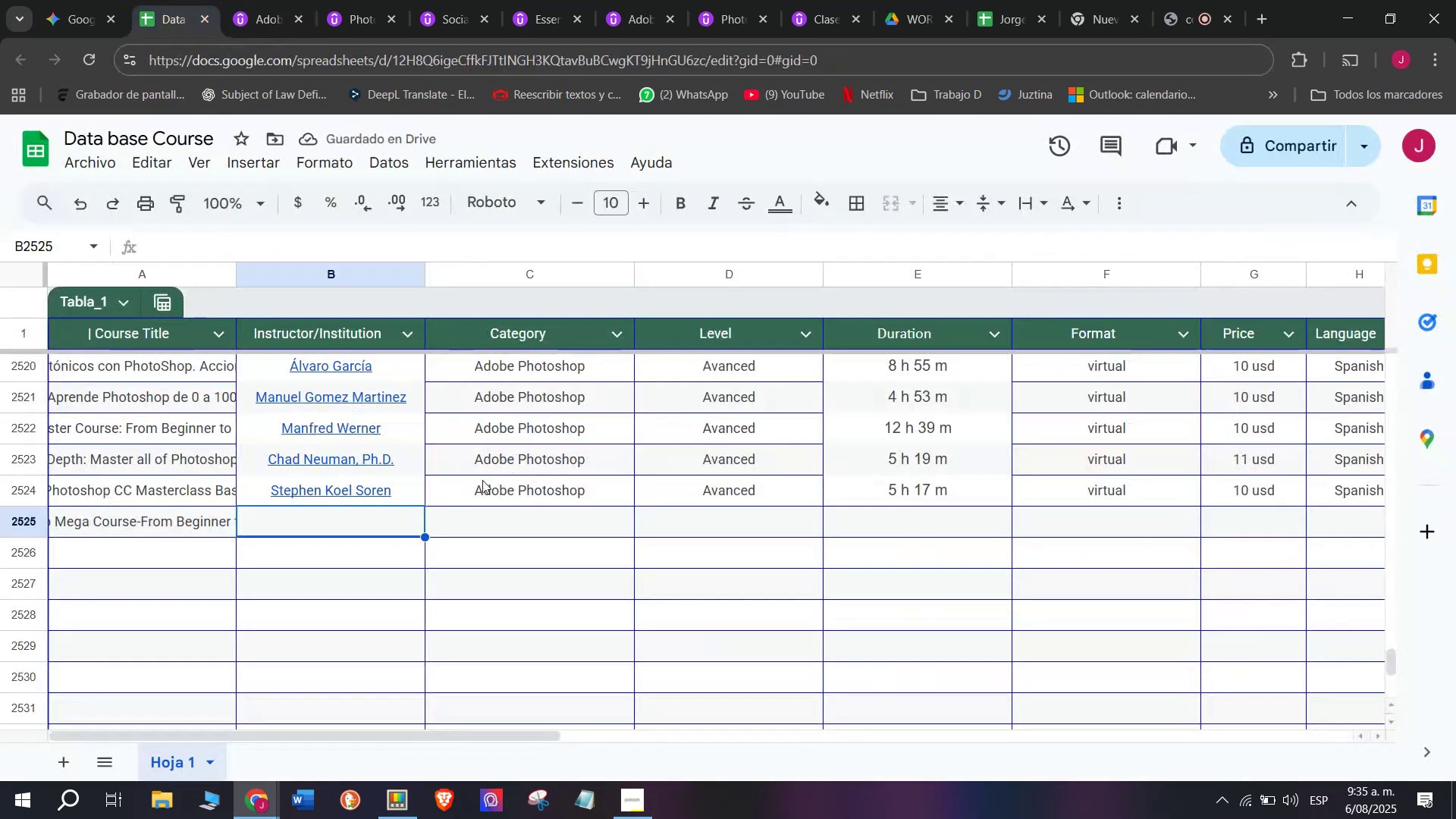 
key(Control+ControlLeft)
 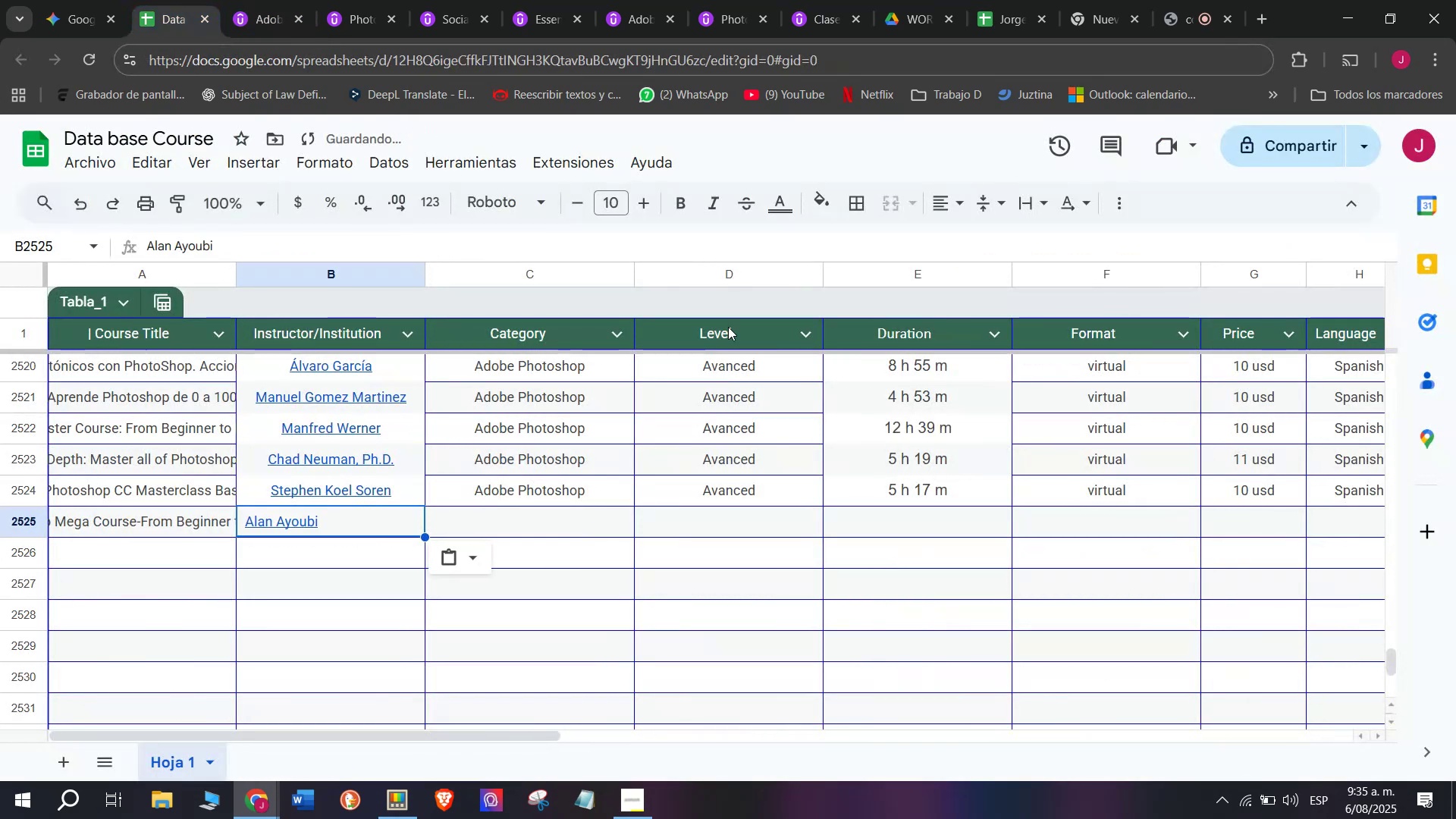 
key(Z)
 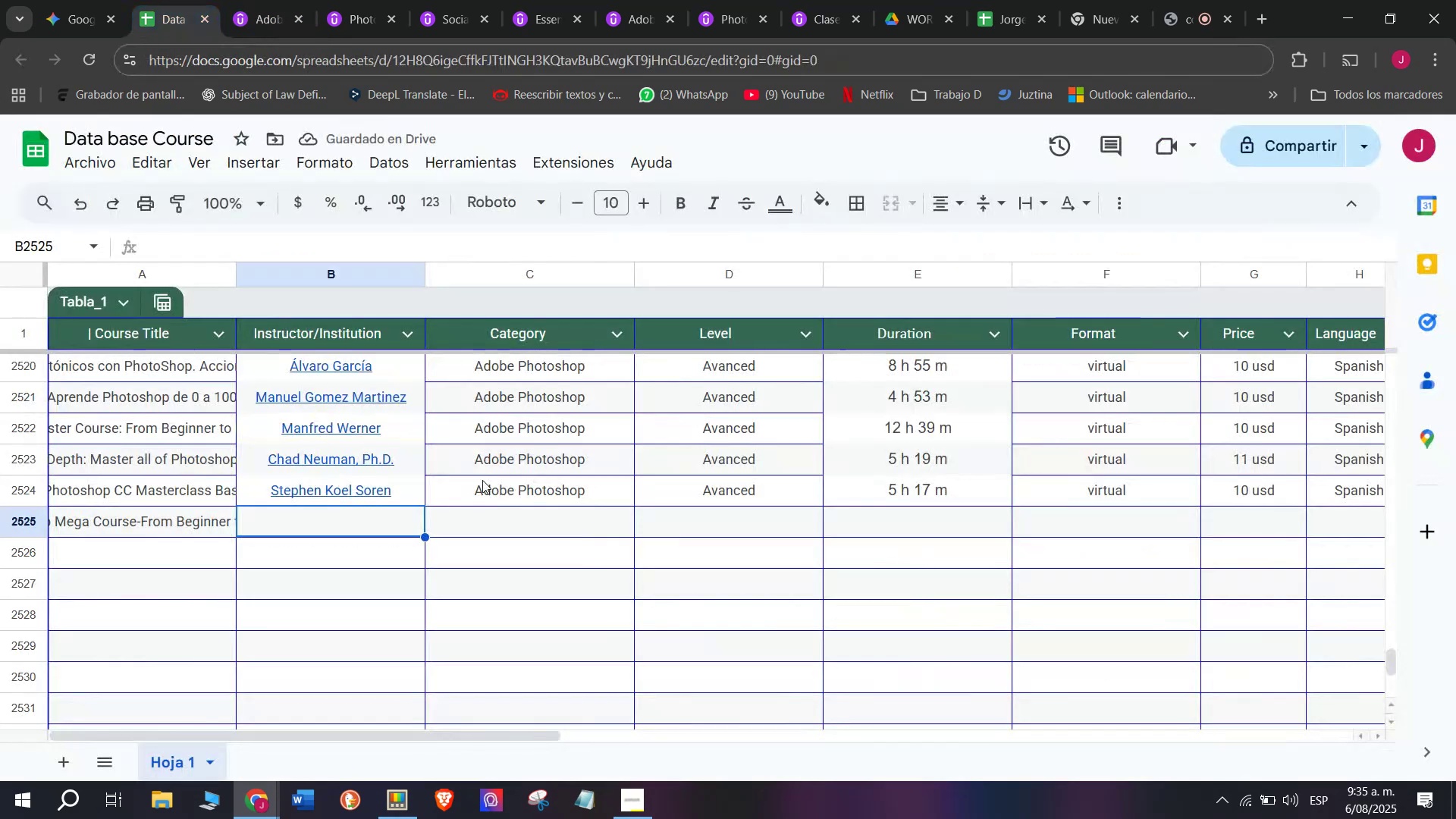 
key(Control+V)
 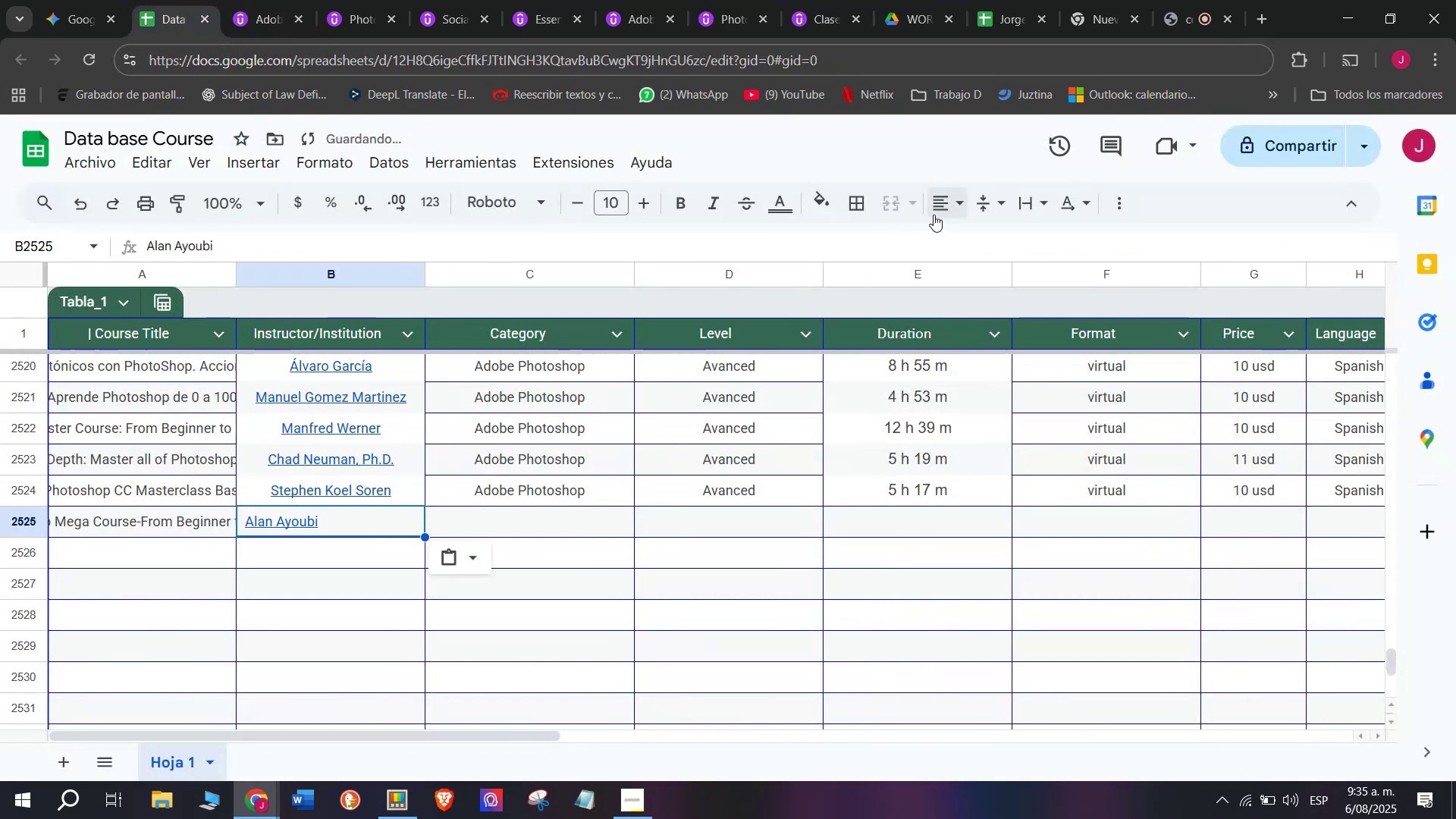 
double_click([984, 246])
 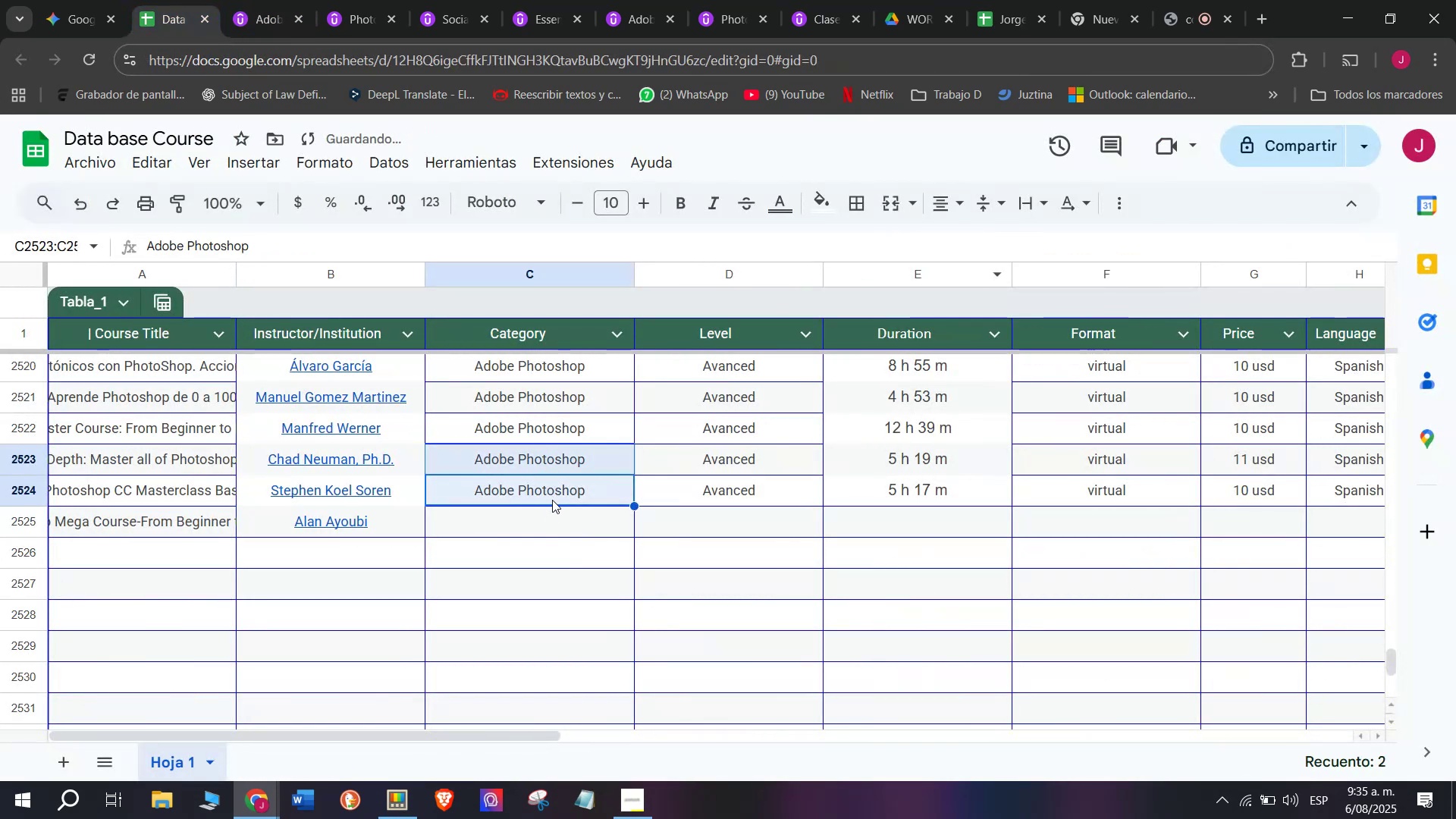 
key(Control+ControlLeft)
 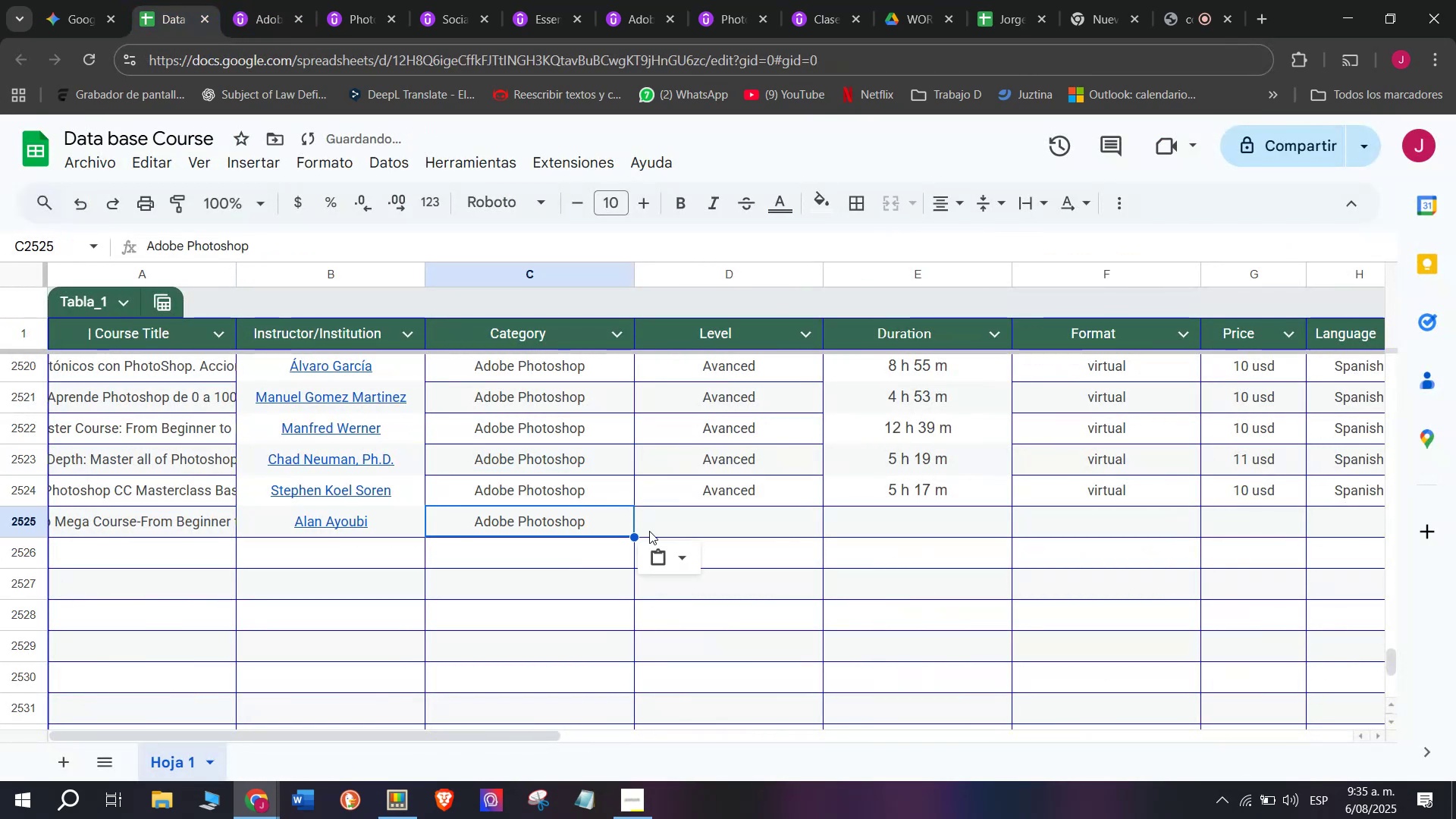 
key(Break)
 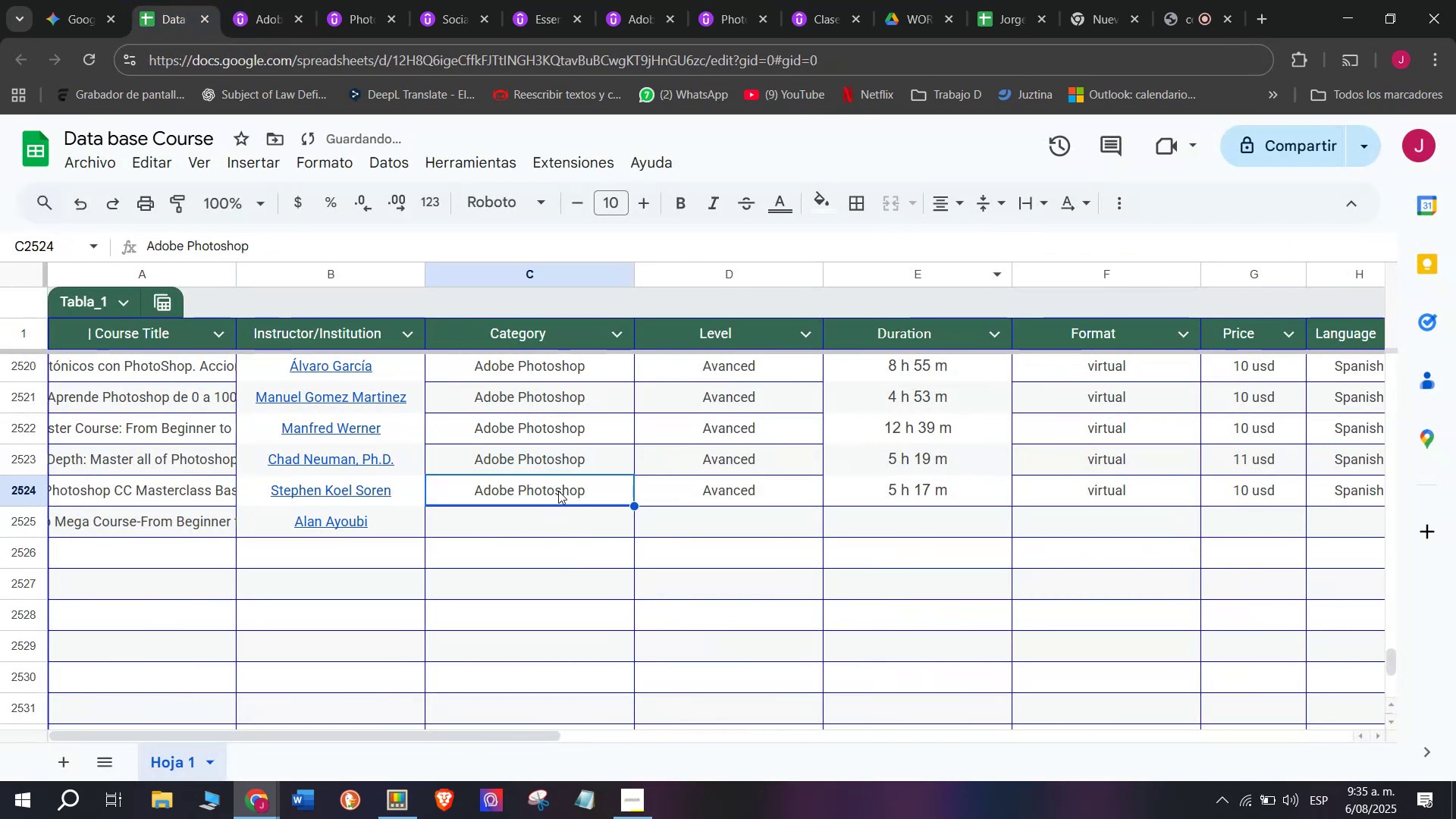 
key(Control+C)
 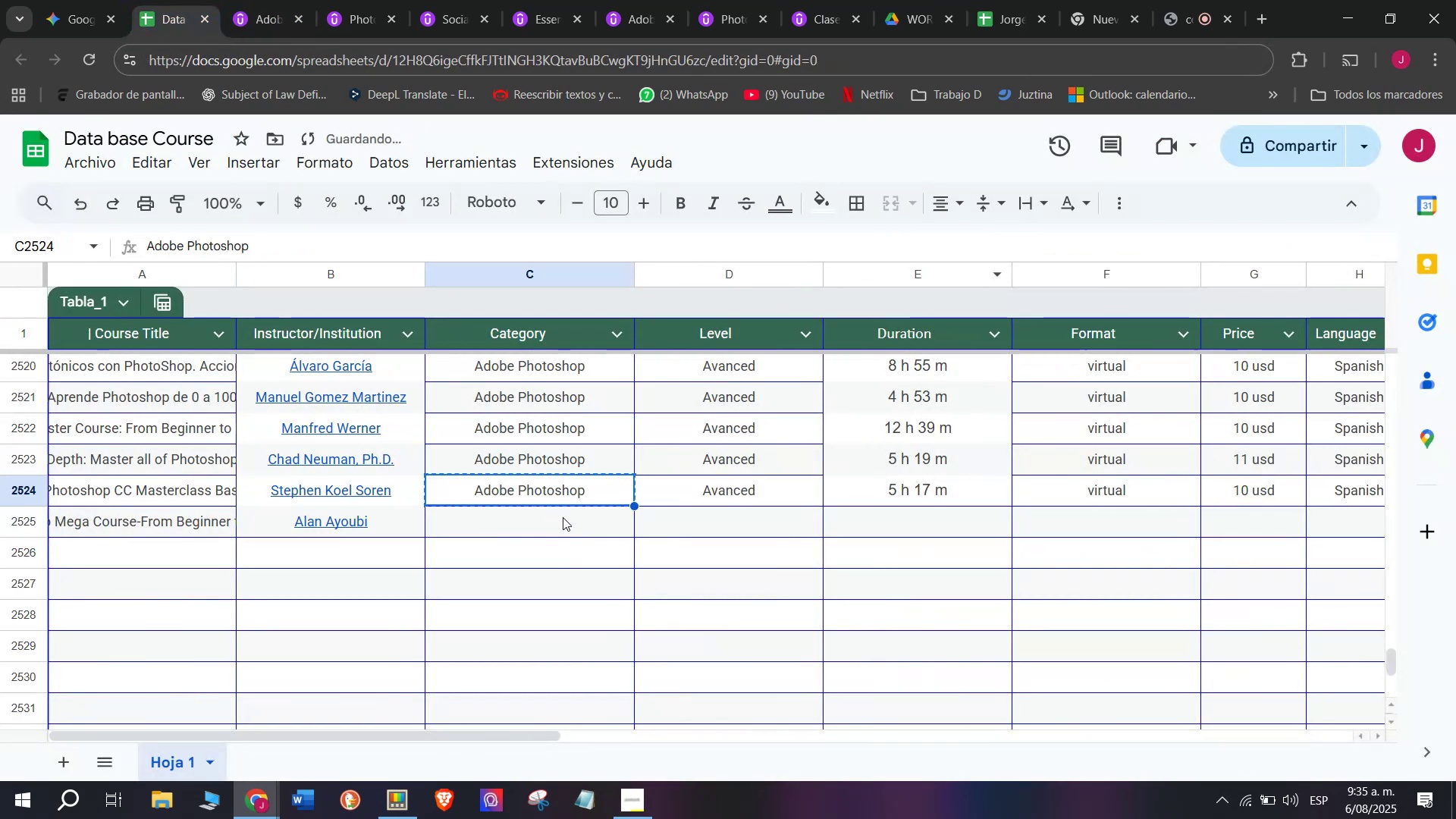 
left_click([563, 517])
 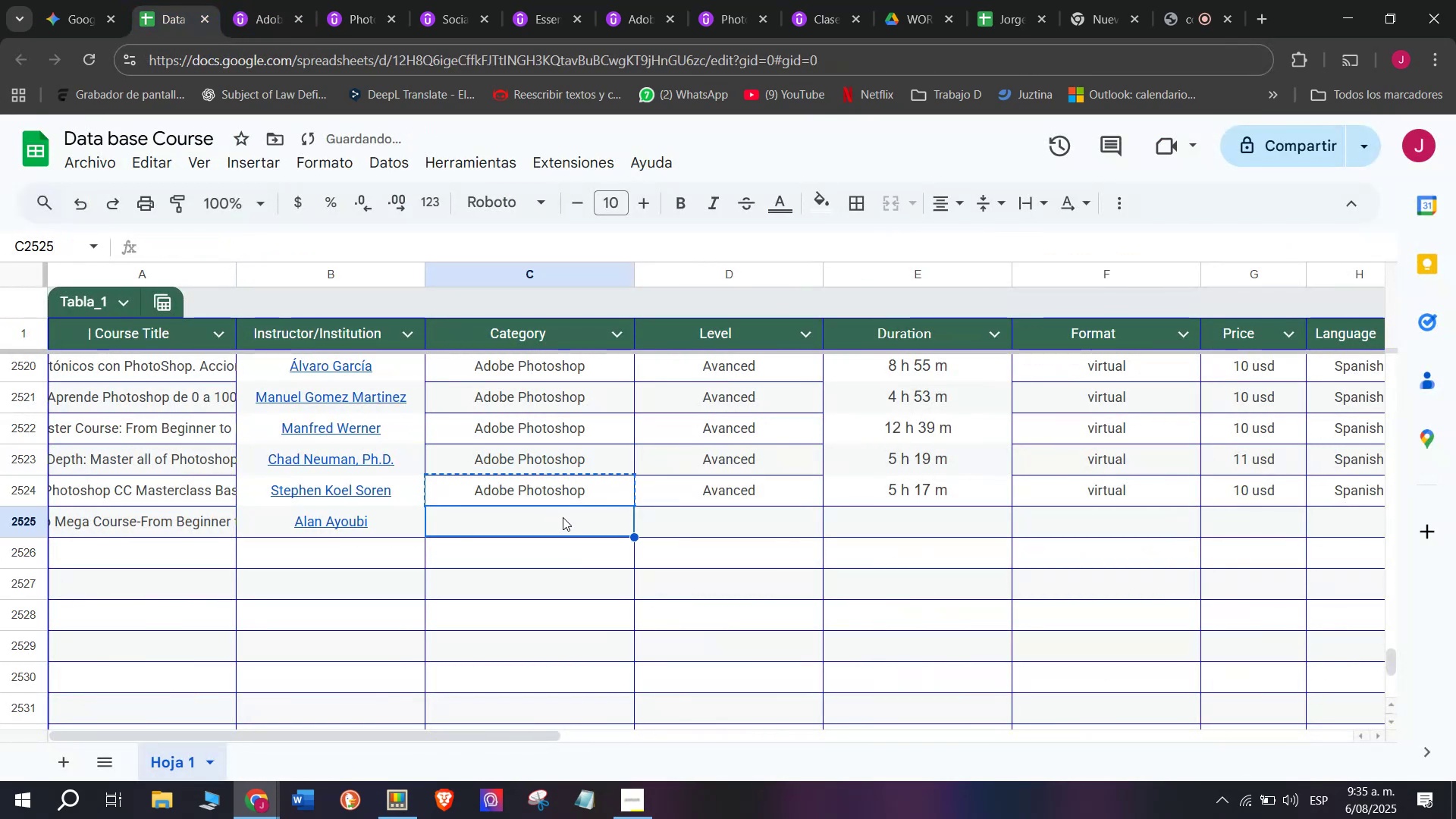 
key(Z)
 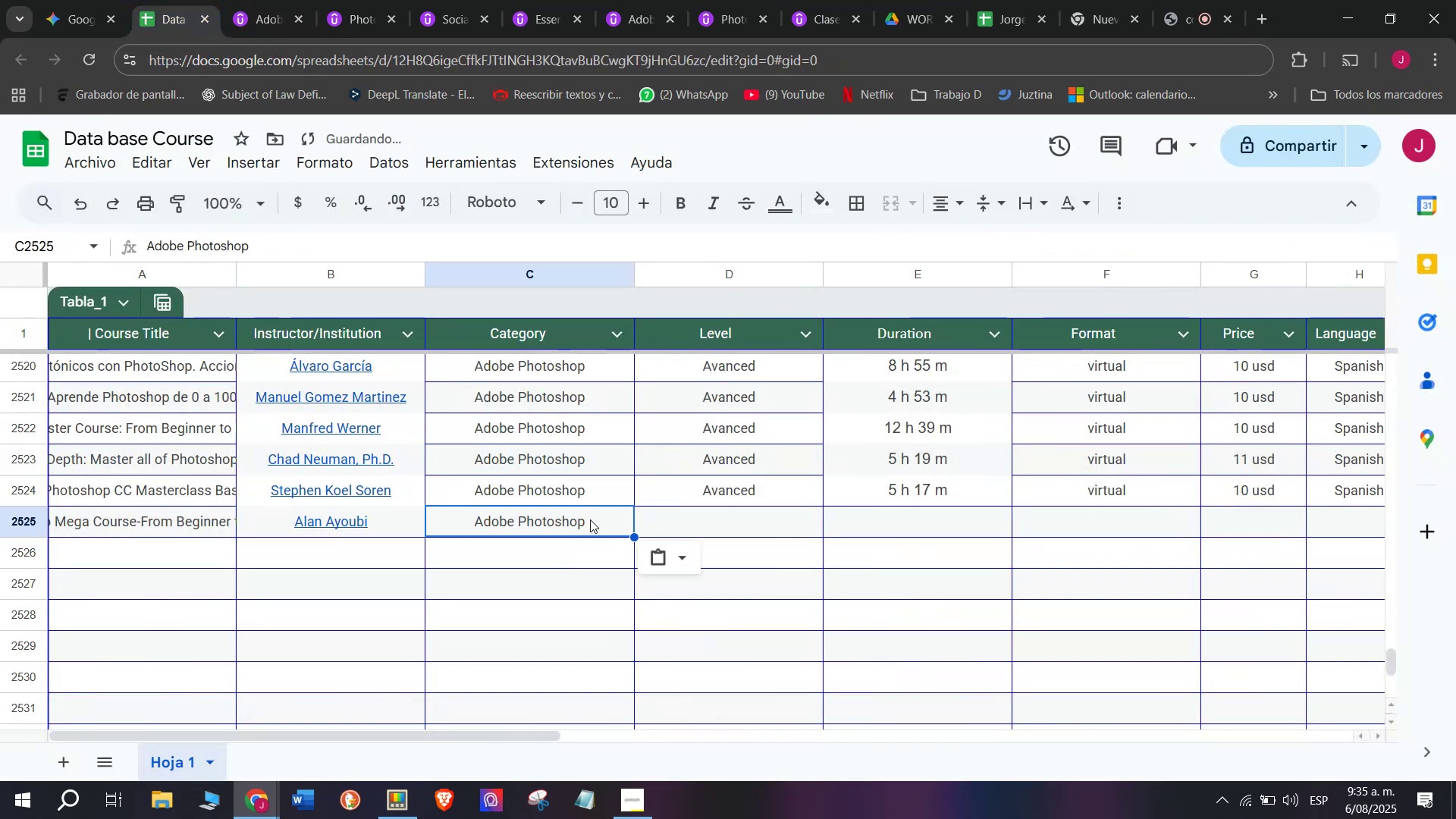 
key(Control+ControlLeft)
 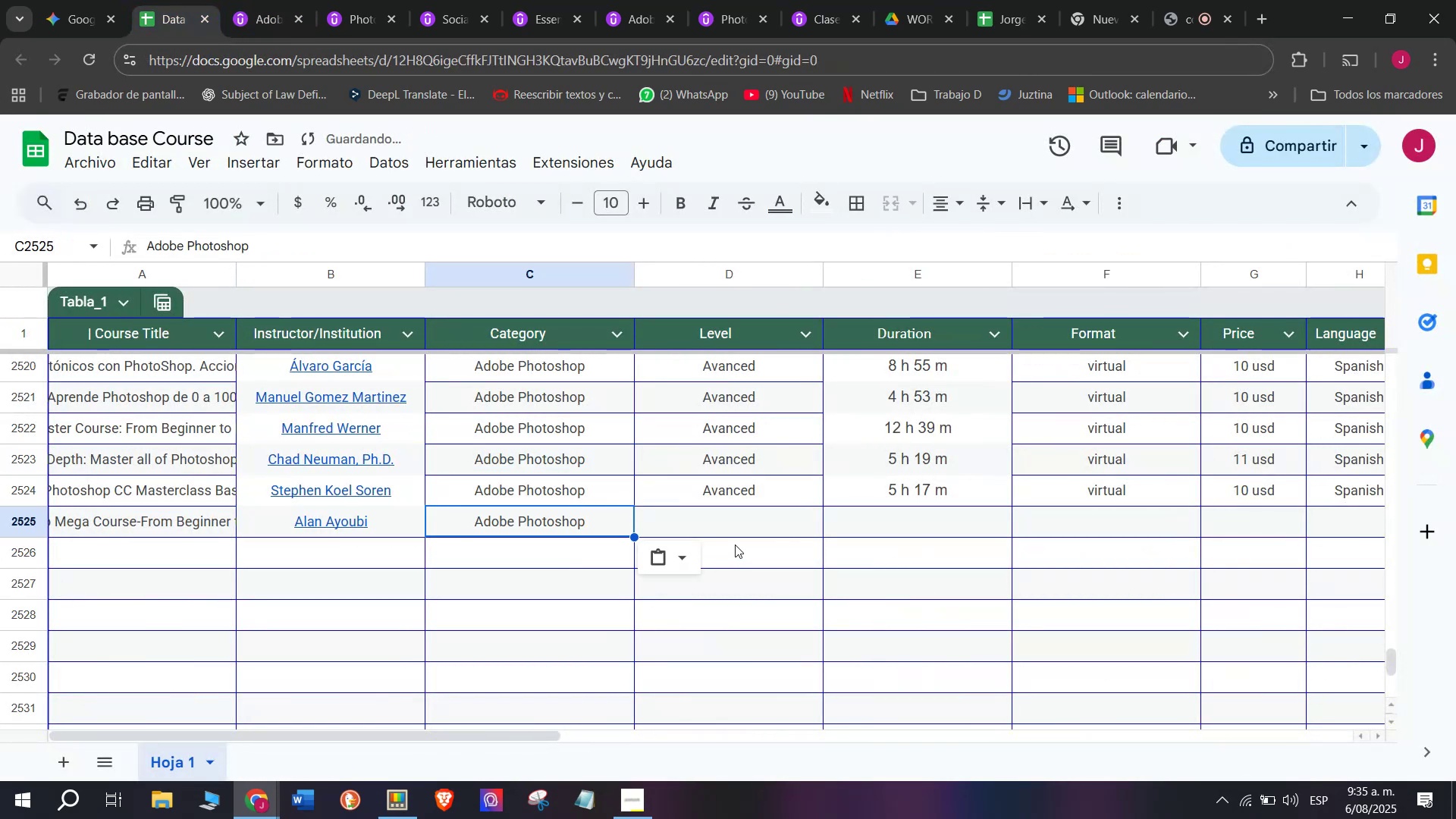 
key(Control+V)
 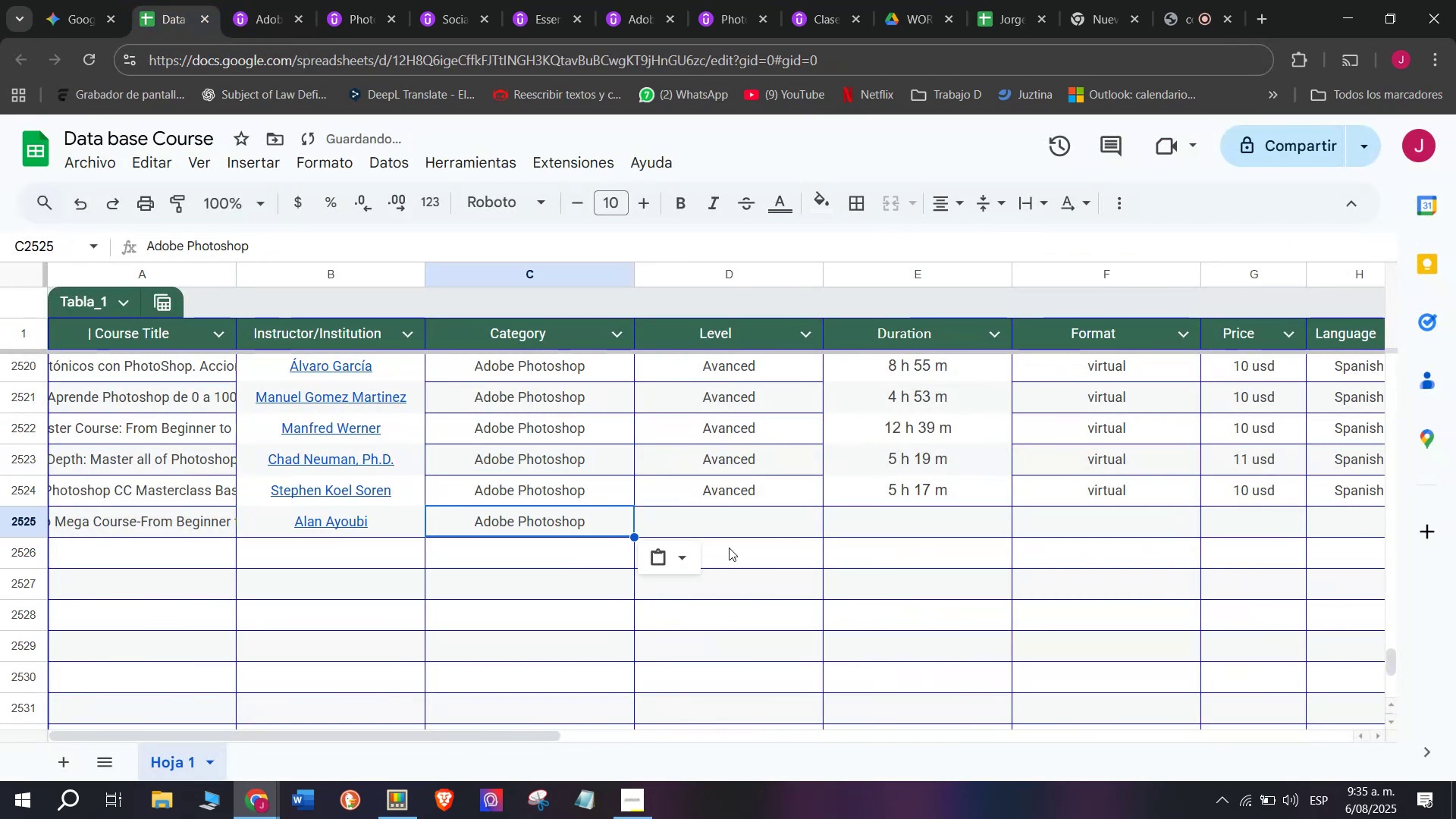 
left_click([736, 544])
 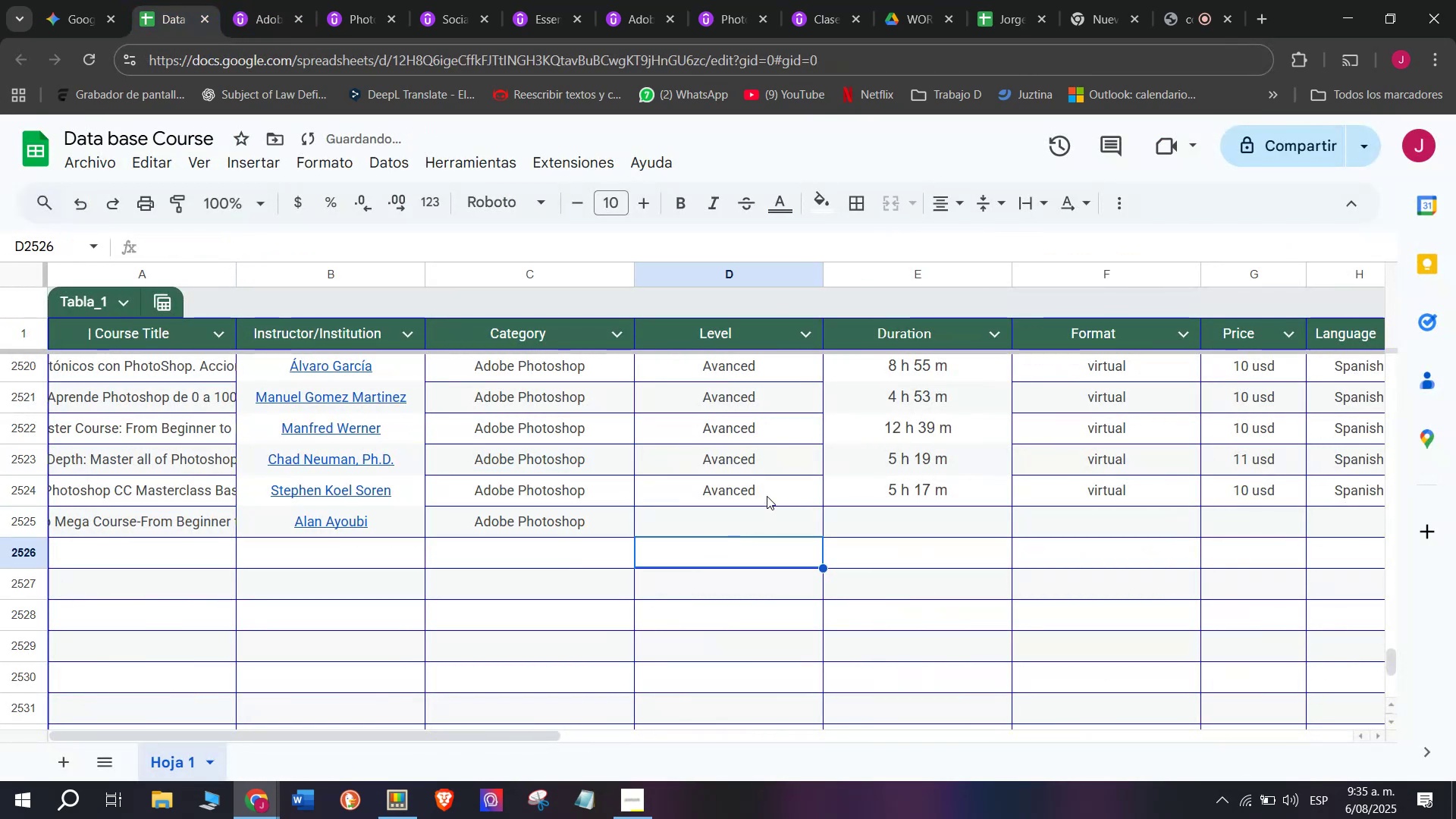 
left_click([767, 476])
 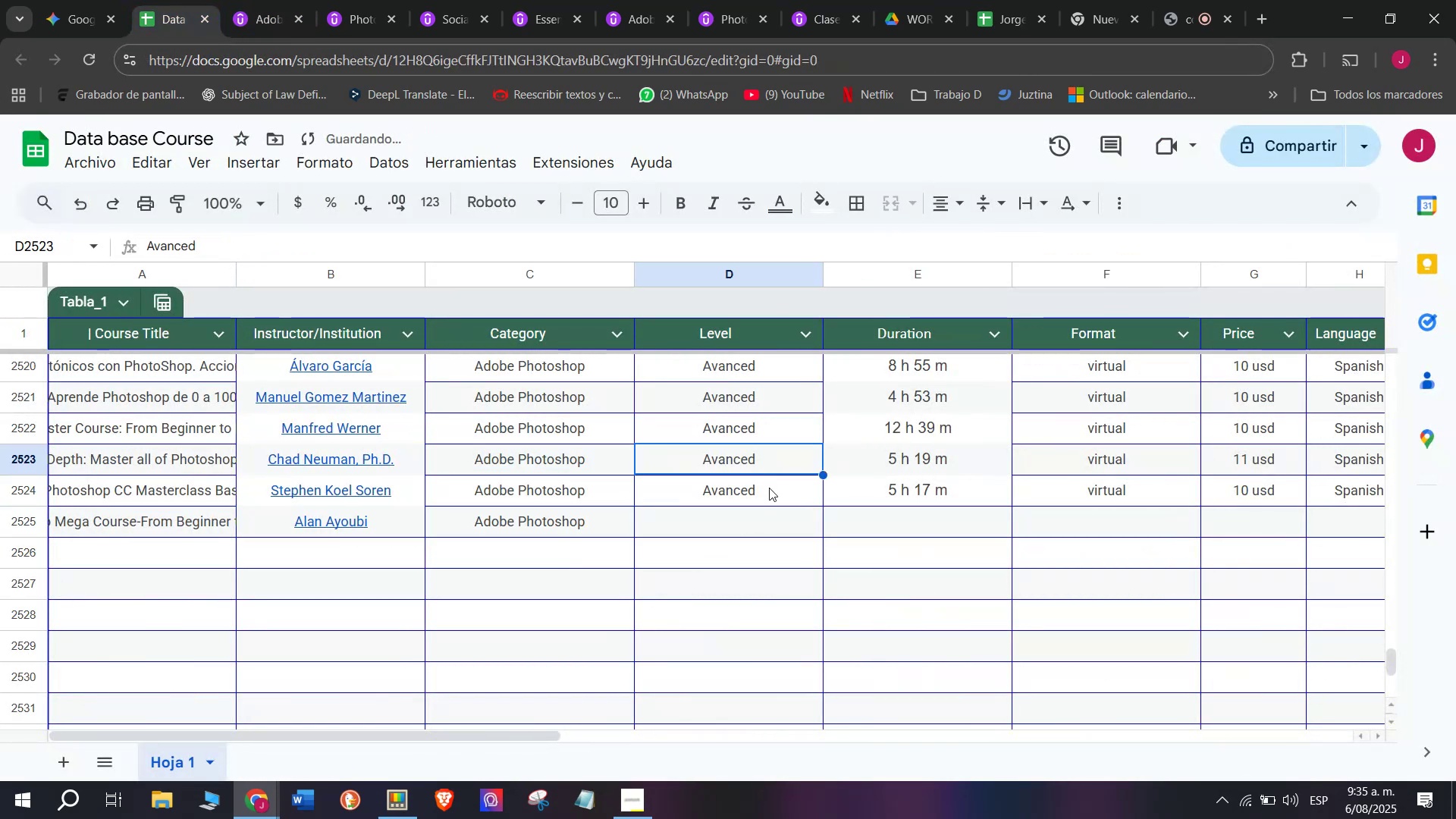 
key(Control+ControlLeft)
 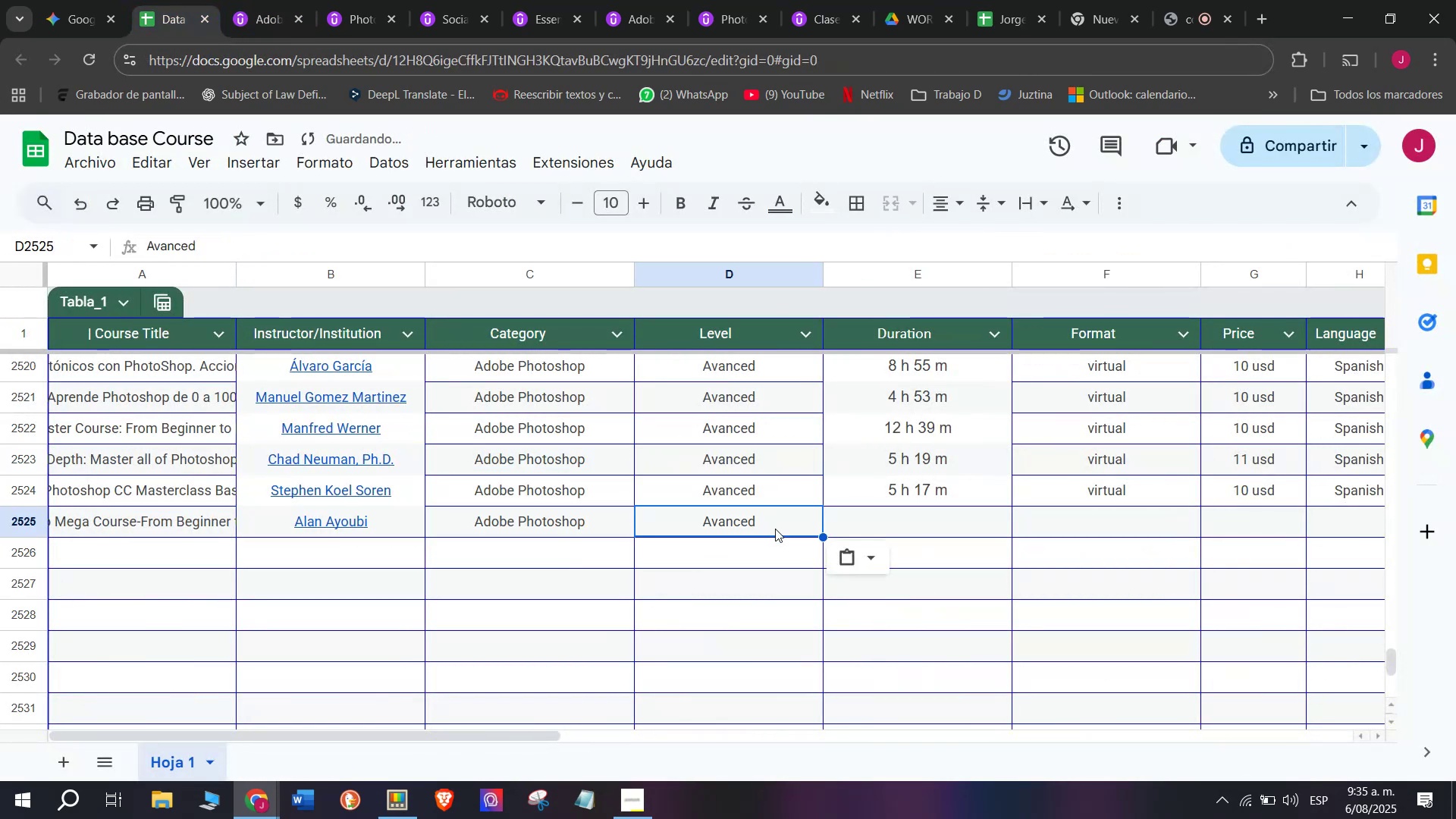 
key(Break)
 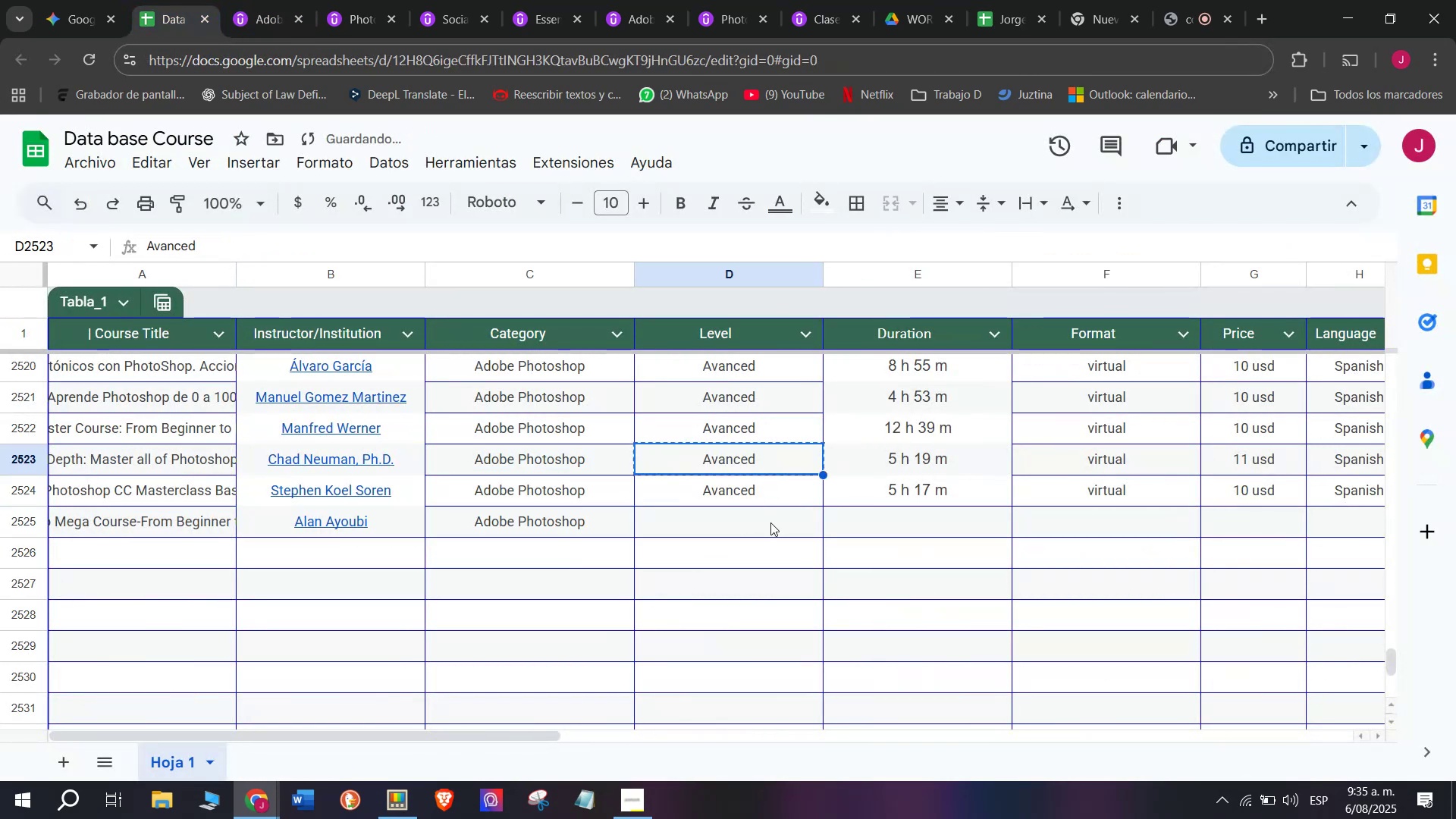 
key(Control+C)
 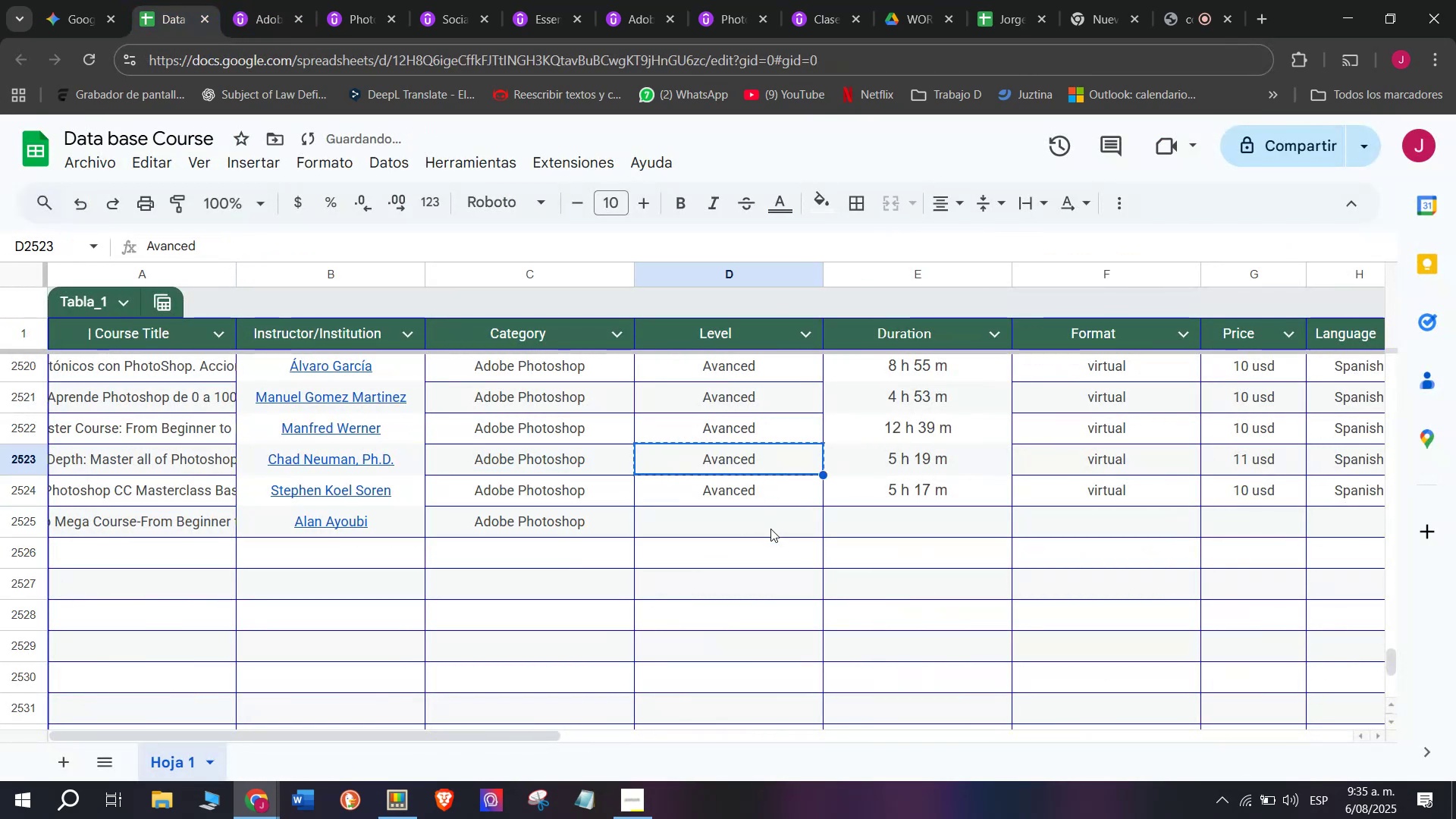 
double_click([770, 529])
 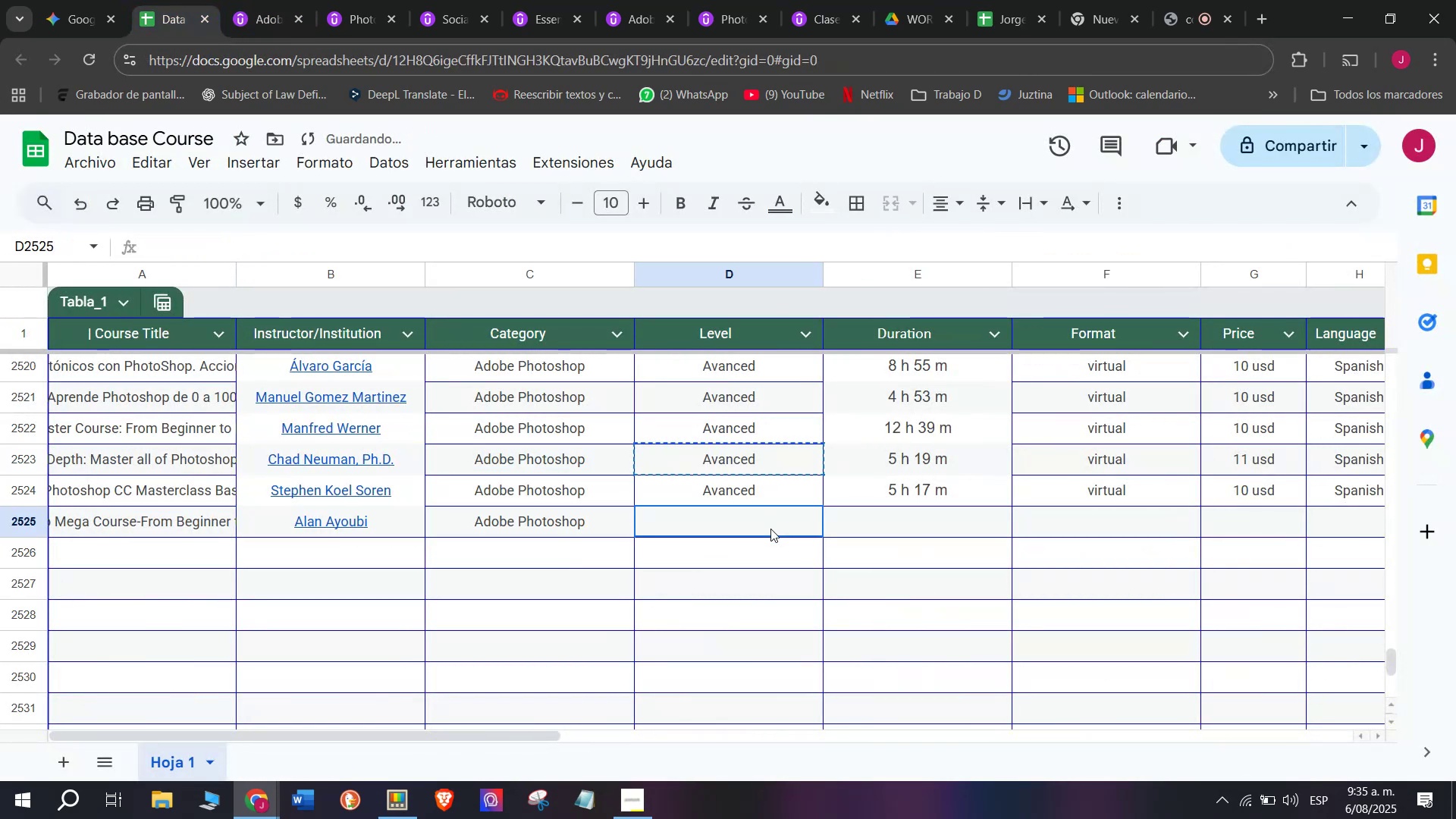 
key(Z)
 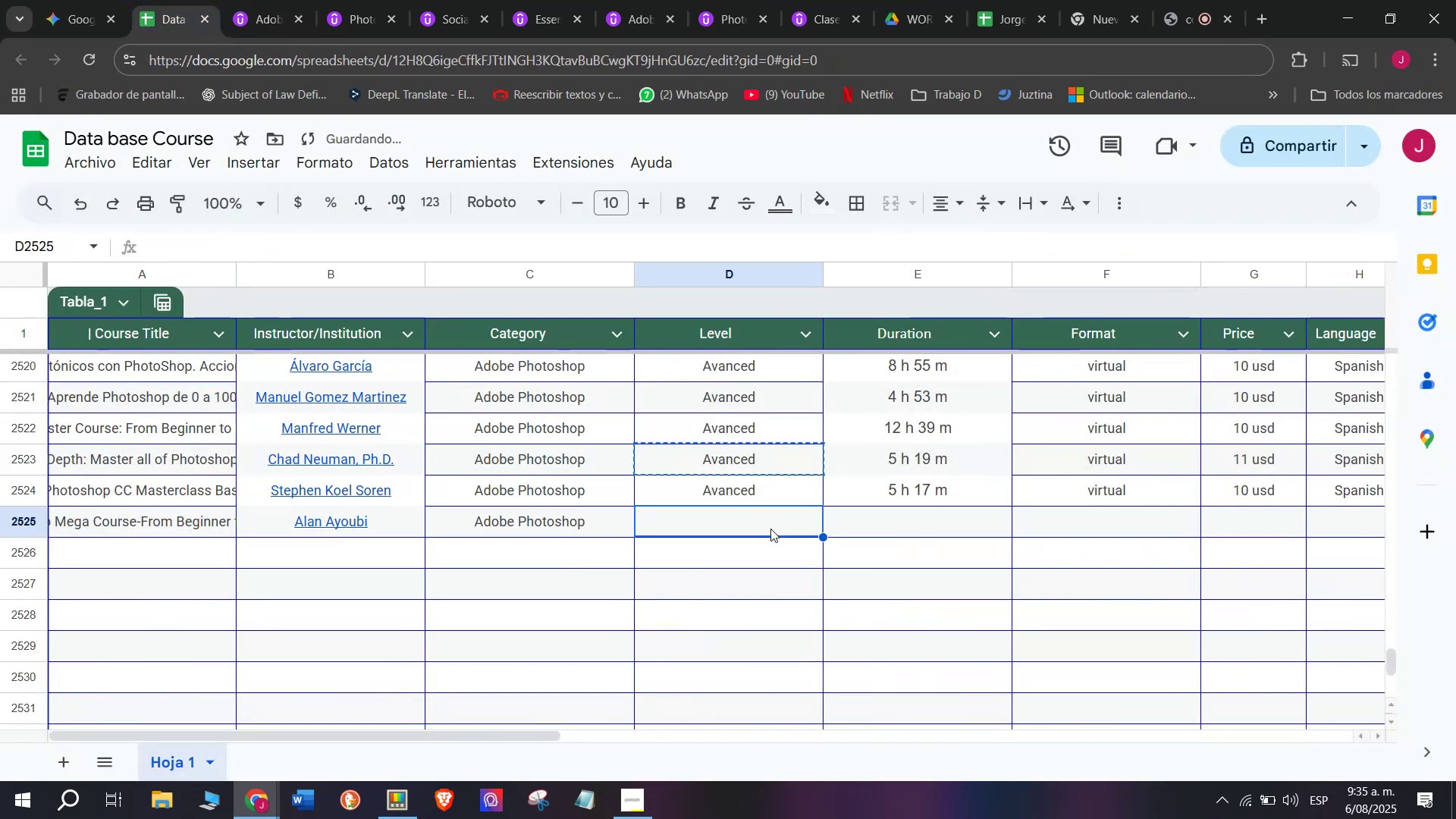 
key(Control+ControlLeft)
 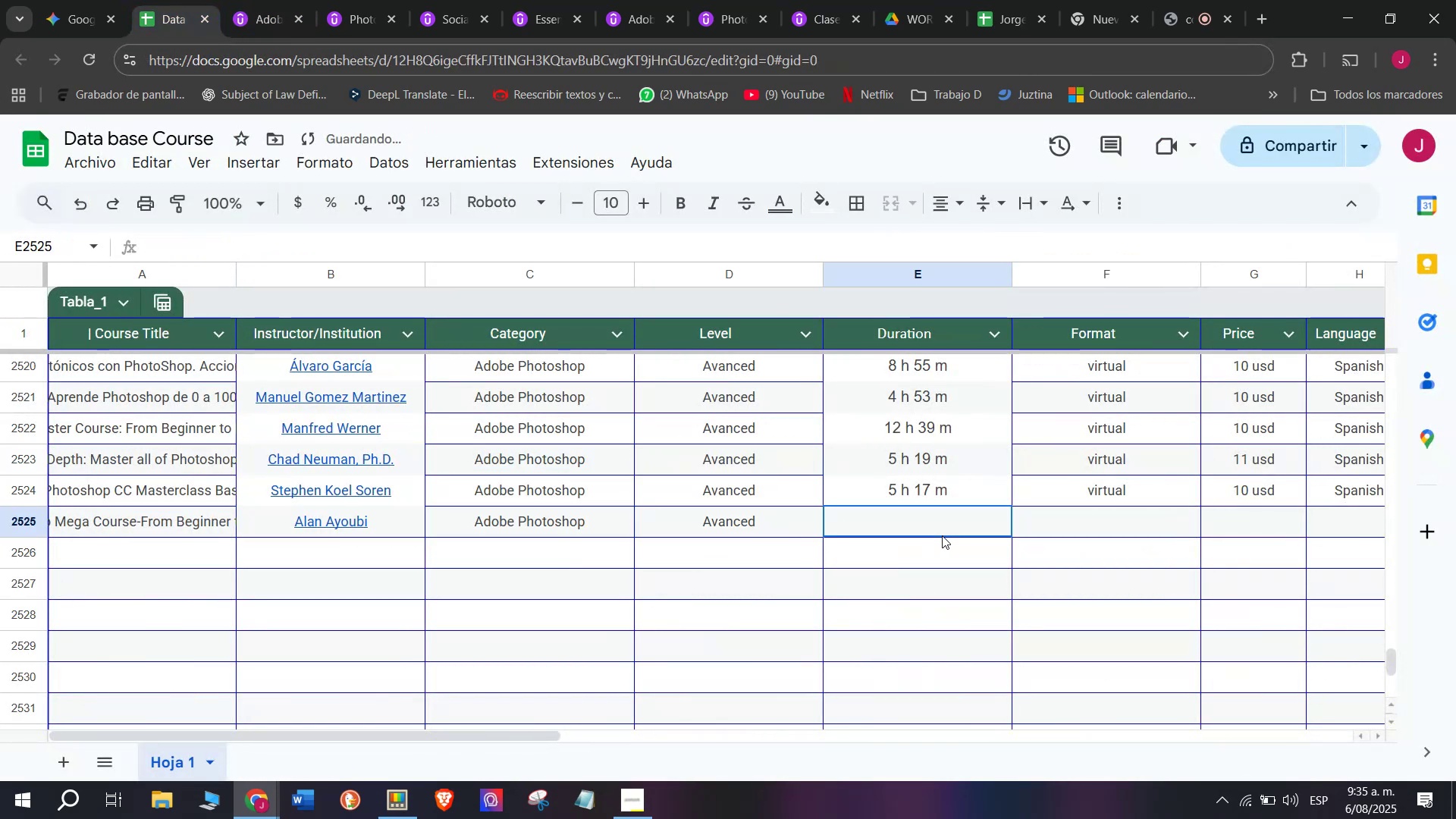 
key(Control+V)
 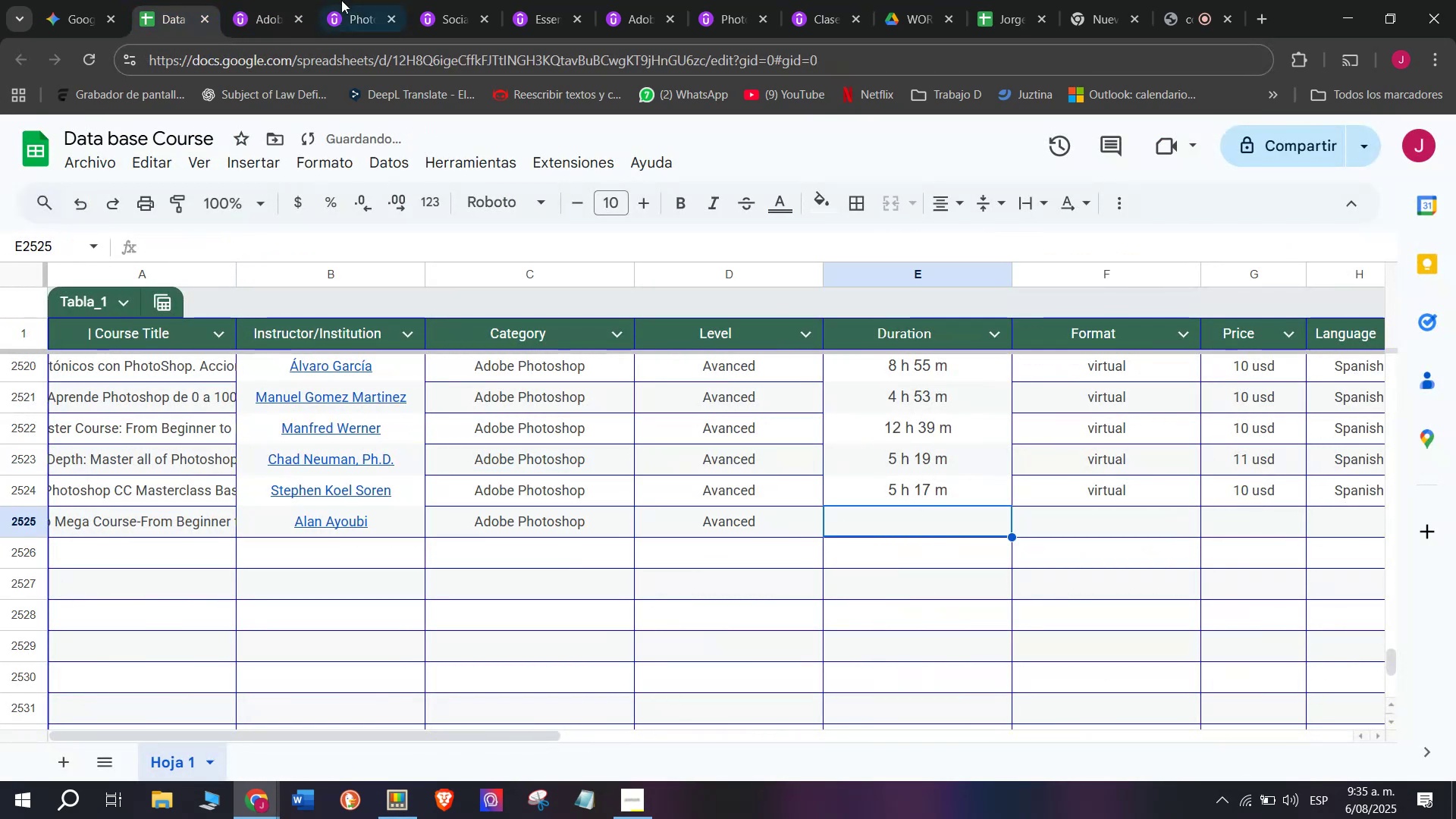 
left_click([270, 0])
 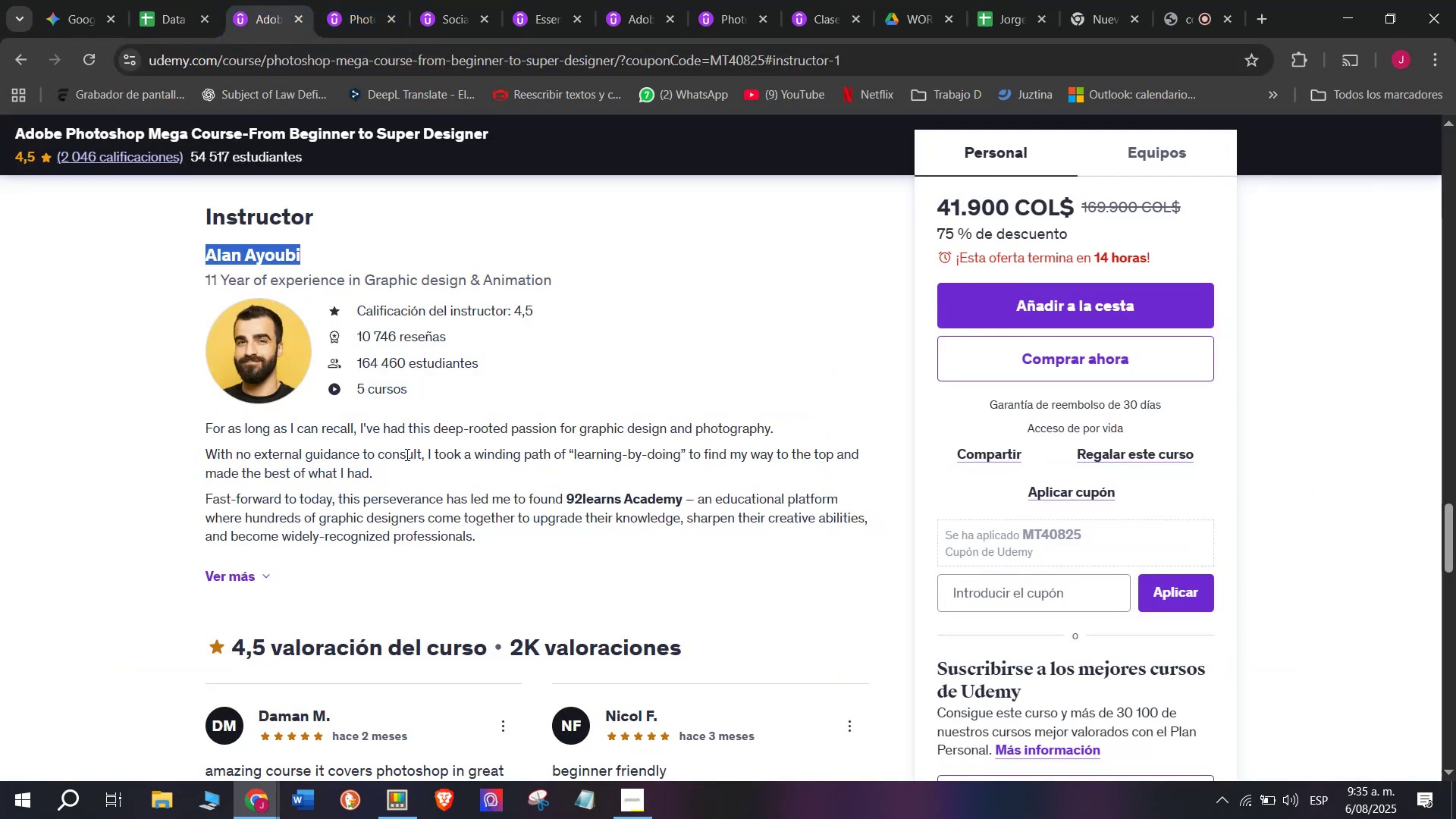 
scroll: coordinate [409, 460], scroll_direction: up, amount: 9.0
 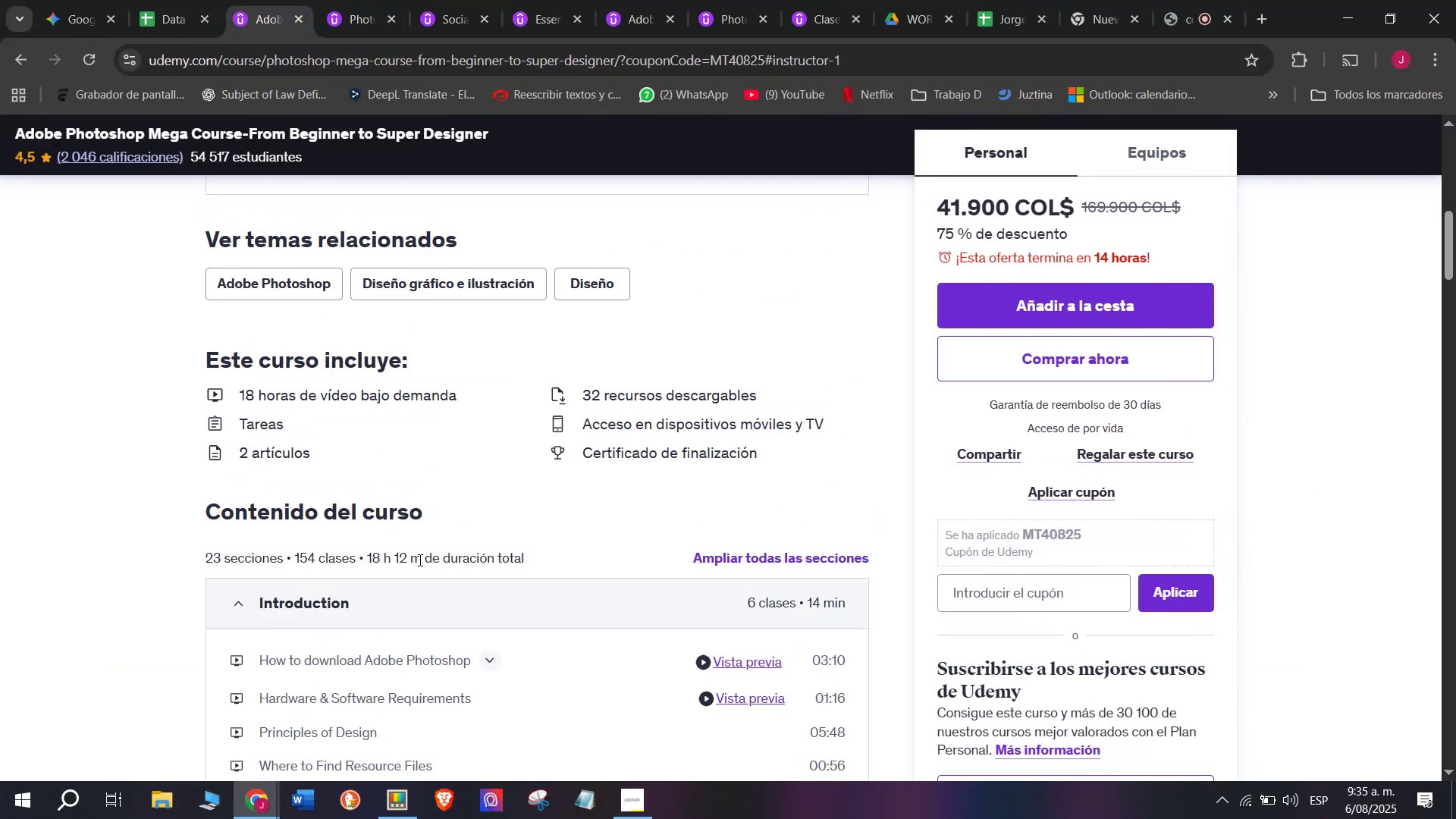 
key(Break)
 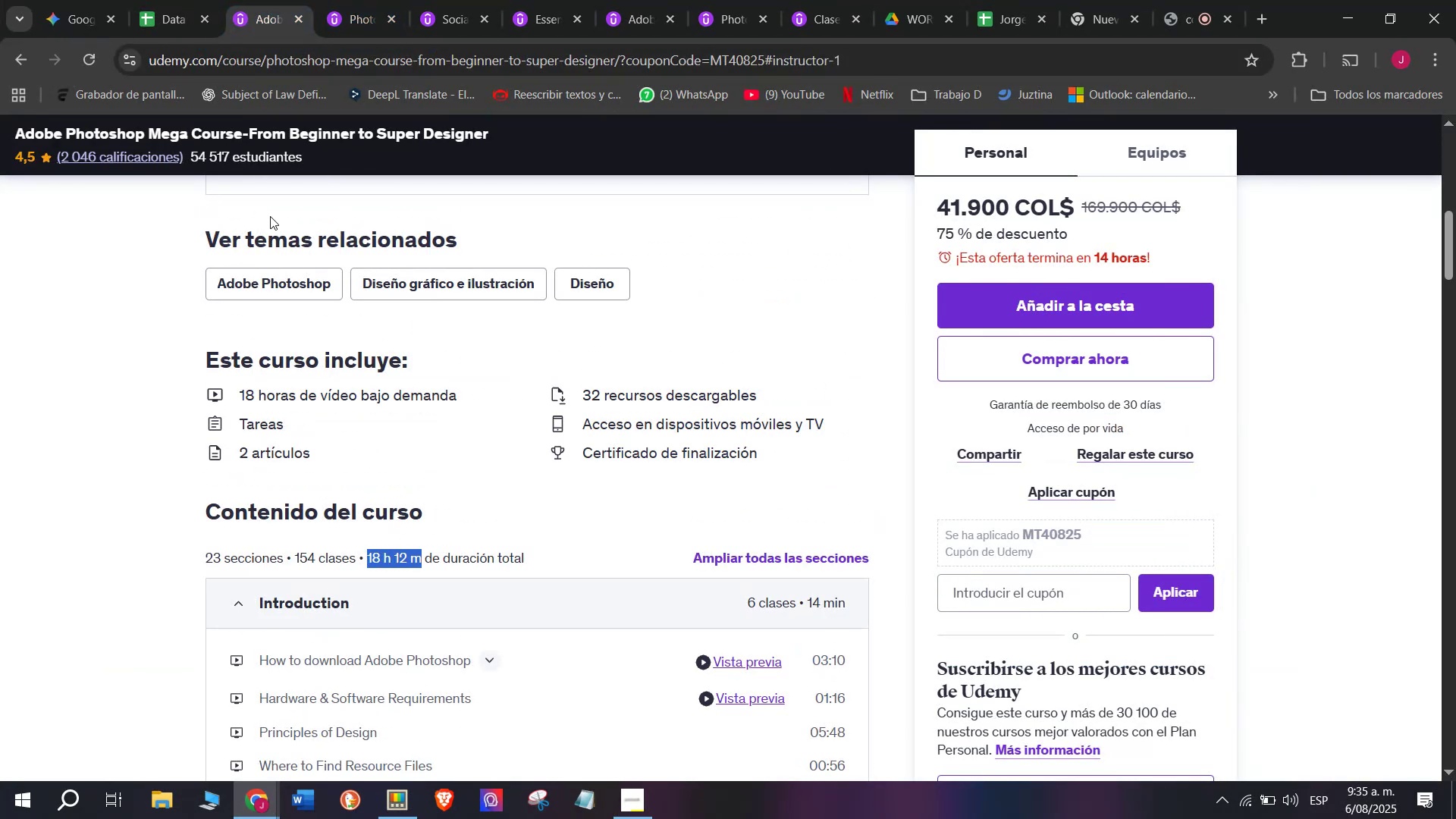 
key(Control+ControlLeft)
 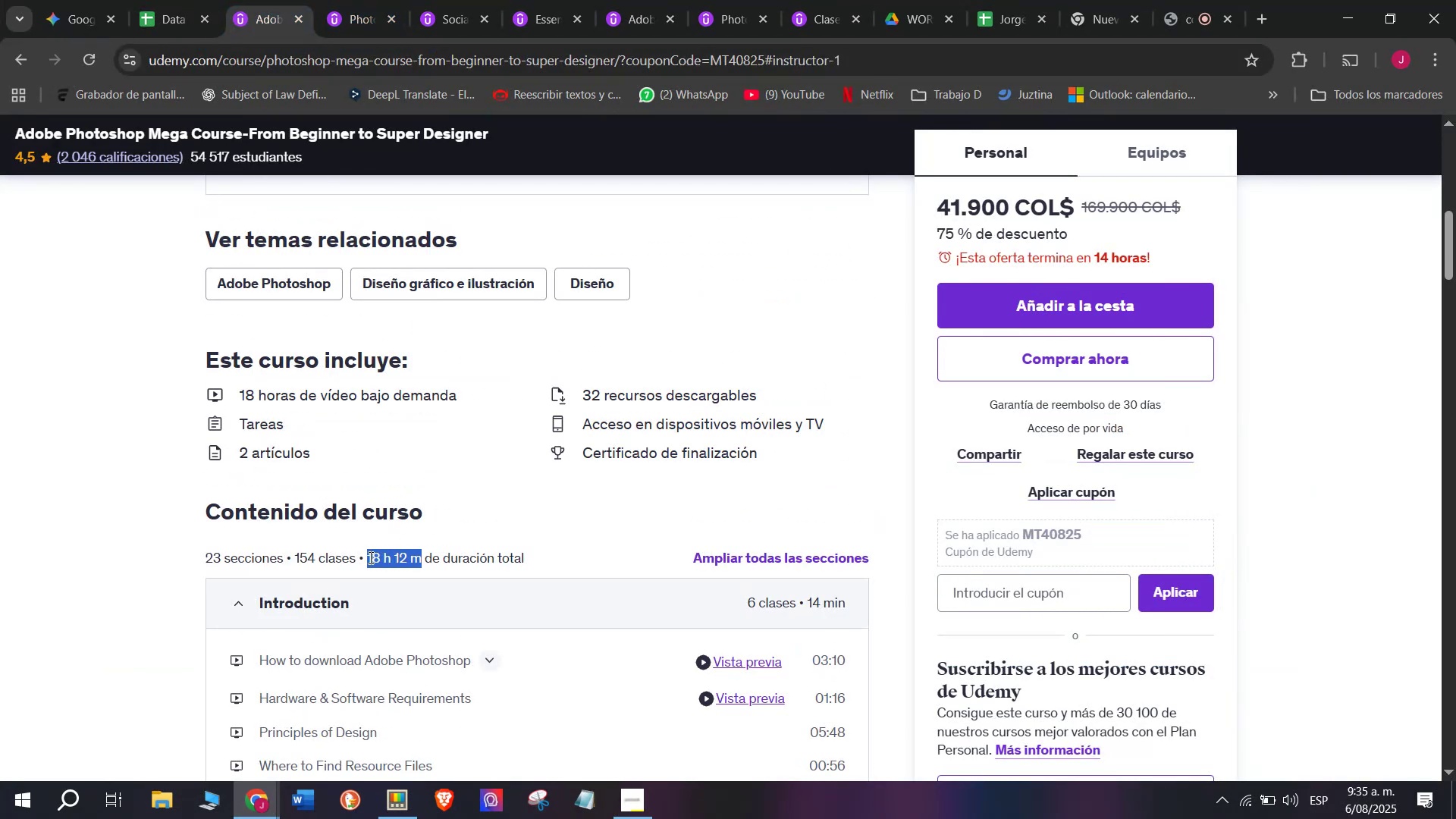 
key(Control+C)
 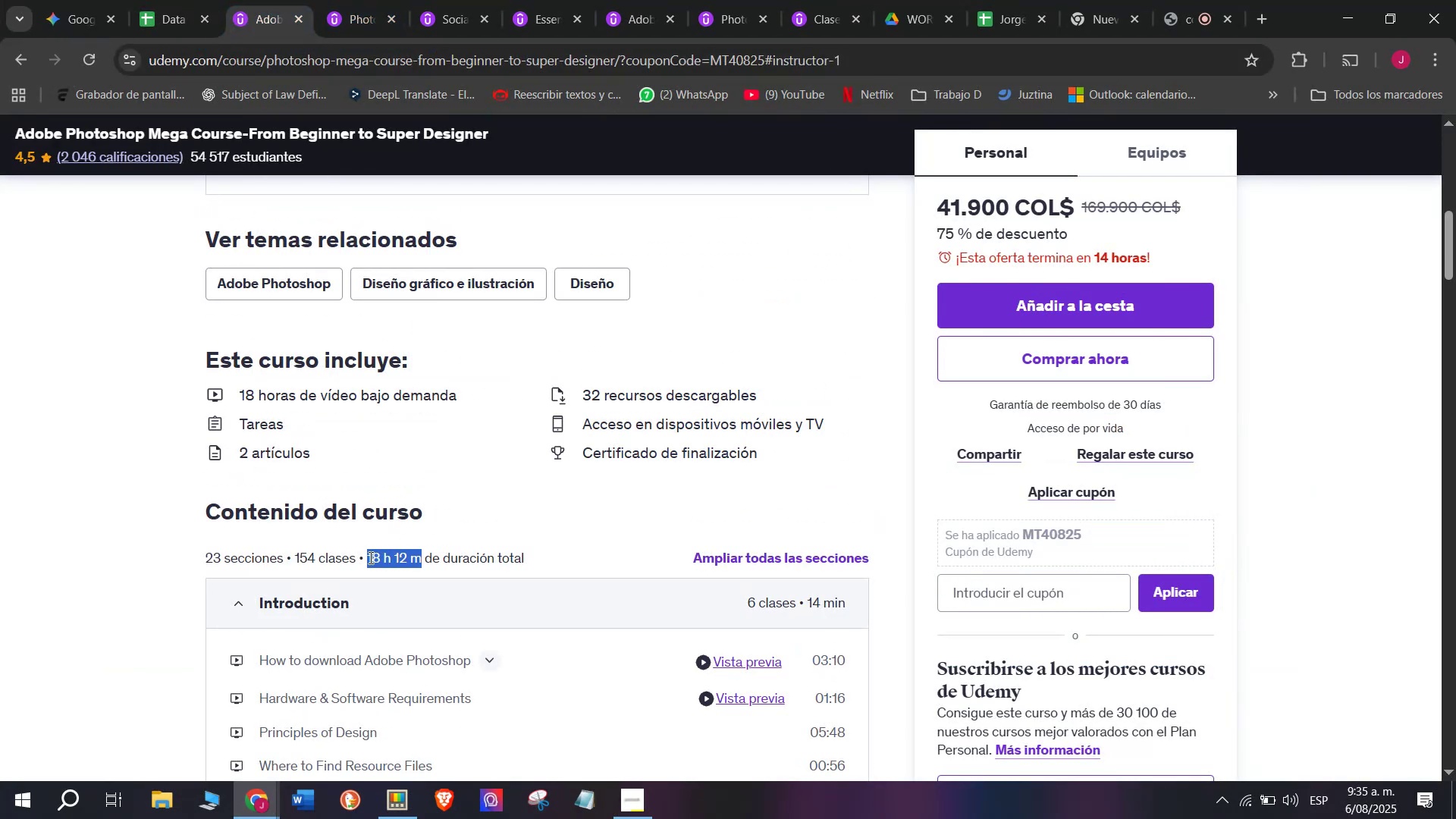 
key(Break)
 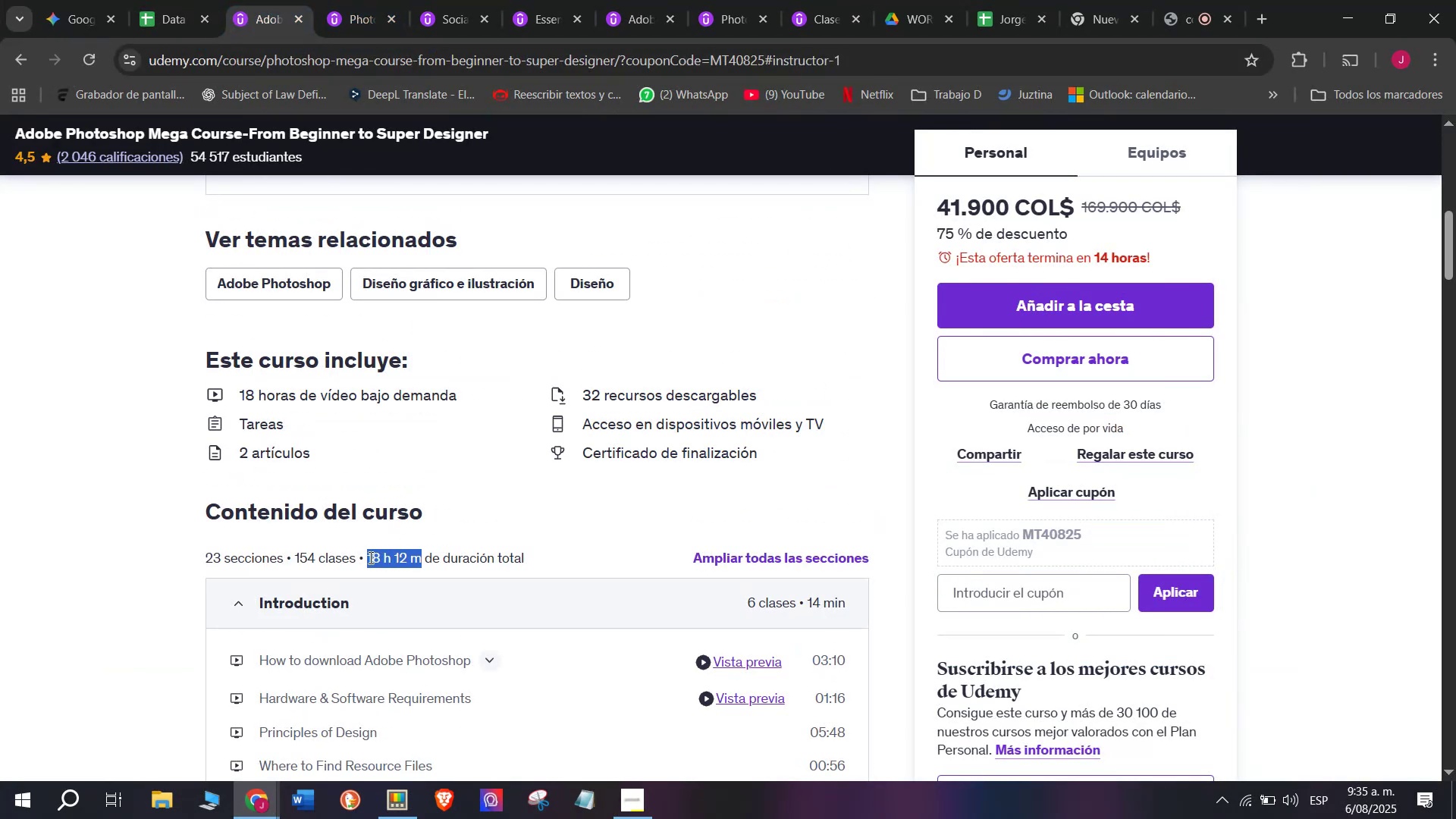 
key(Control+ControlLeft)
 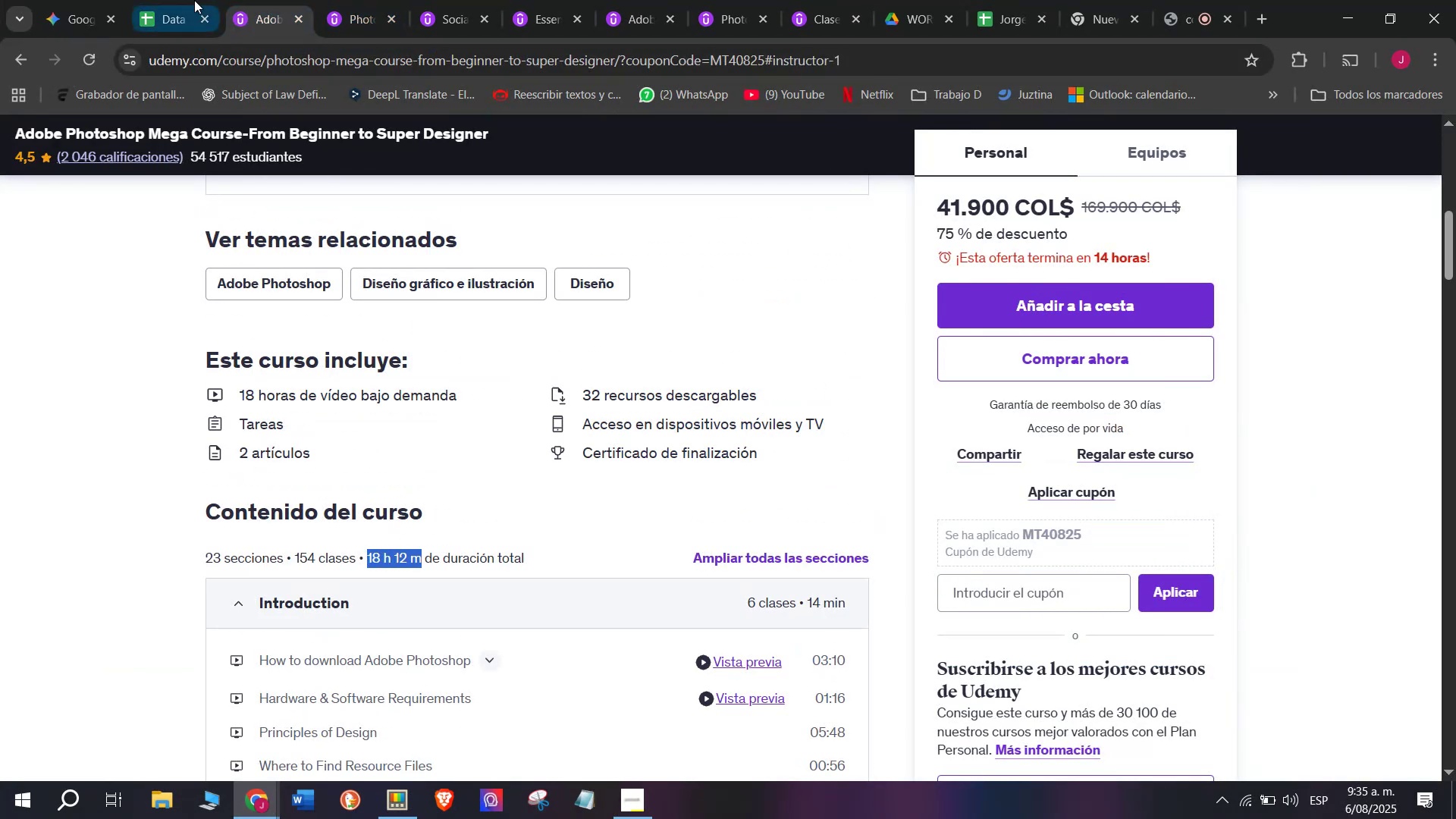 
key(Control+C)
 